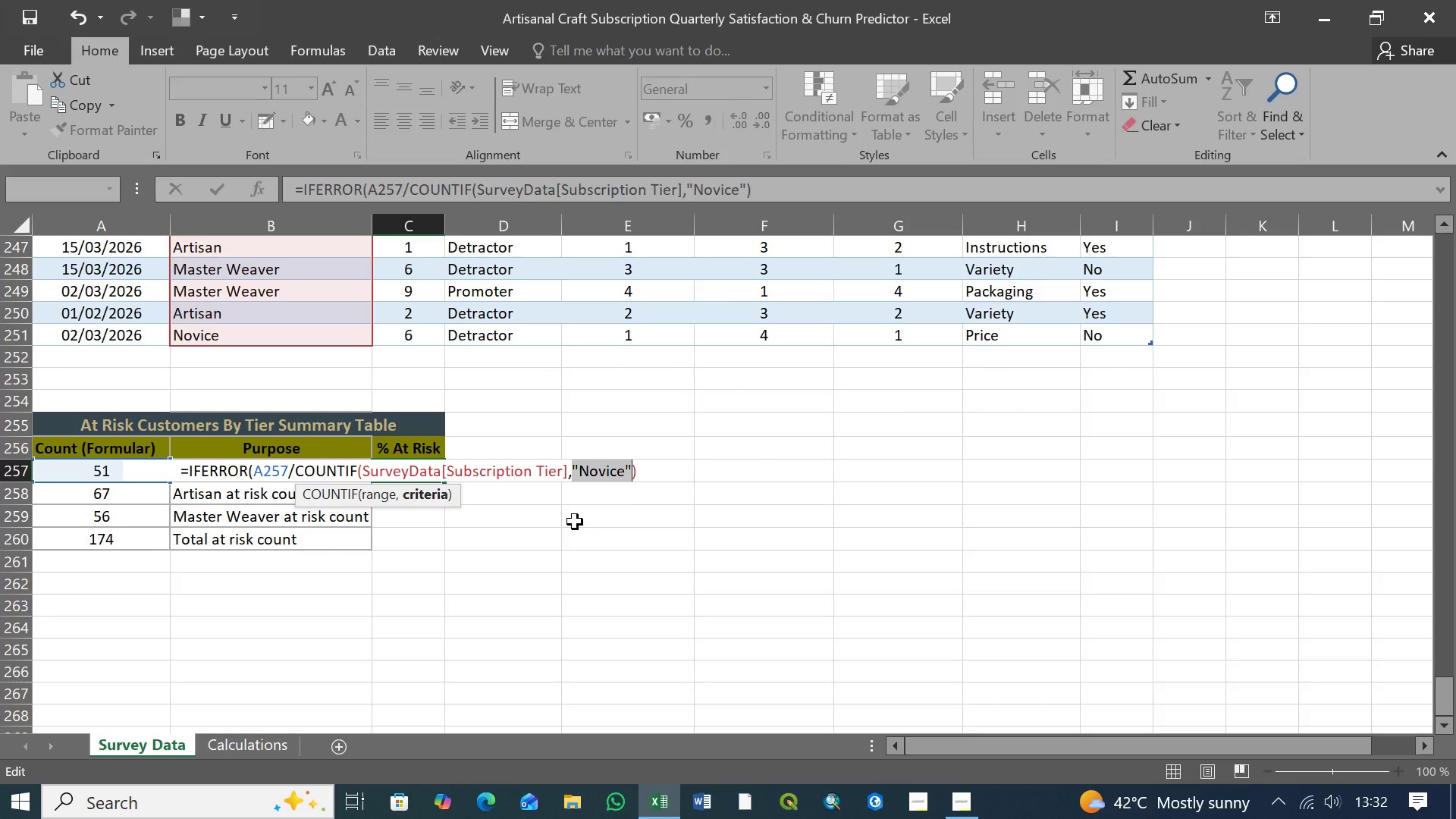 
left_click([373, 497])
 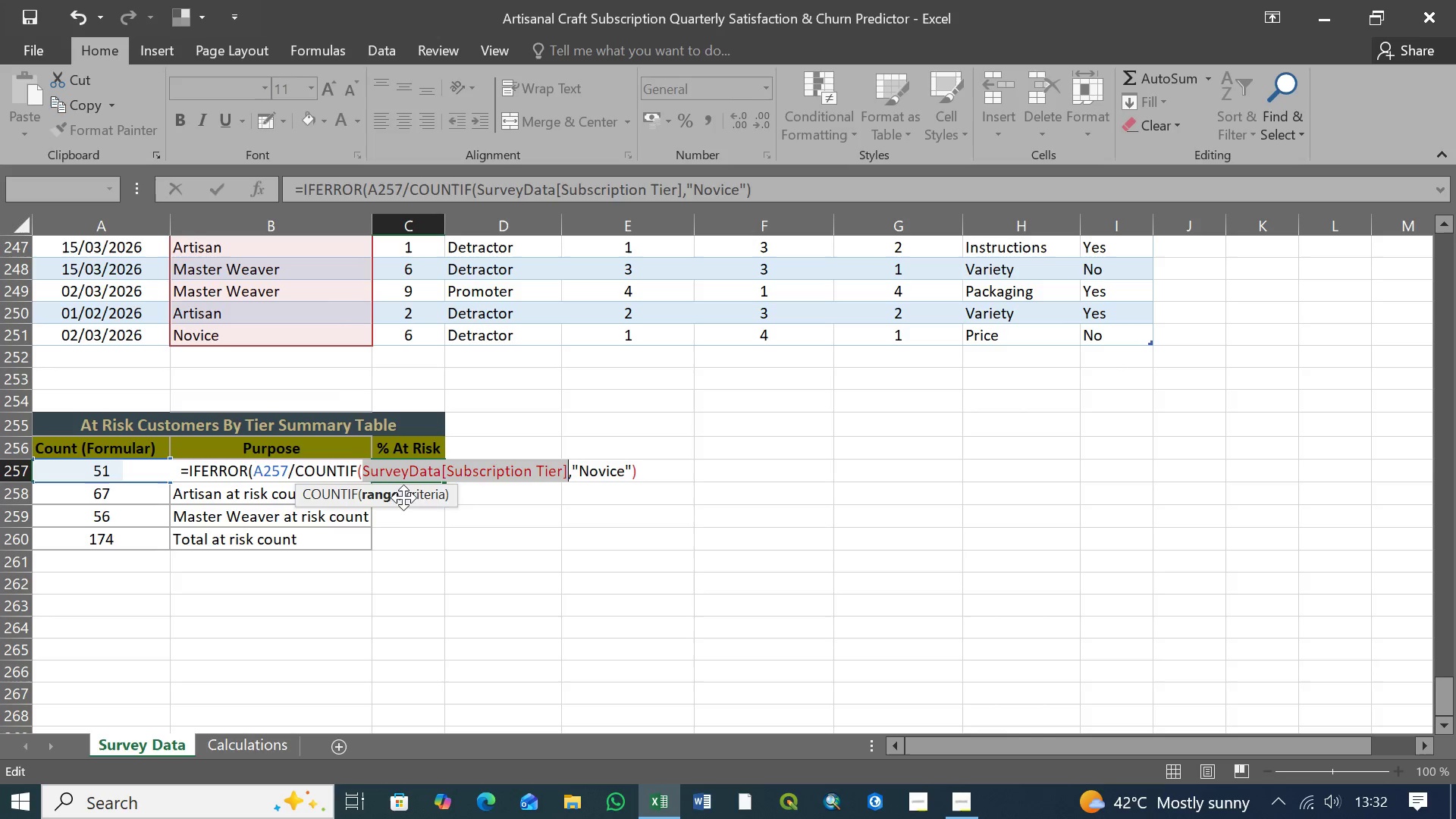 
left_click([419, 496])
 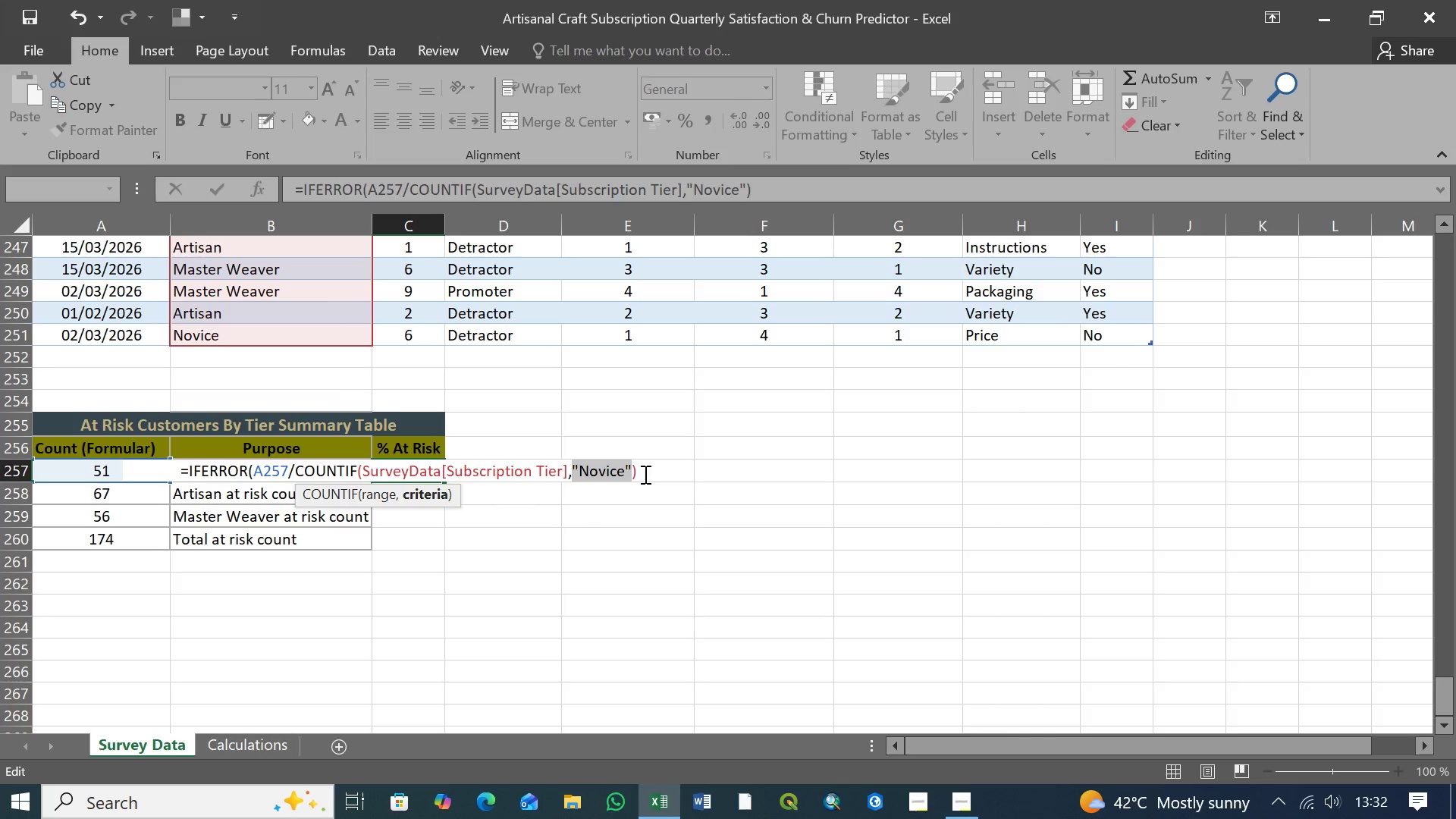 
wait(5.06)
 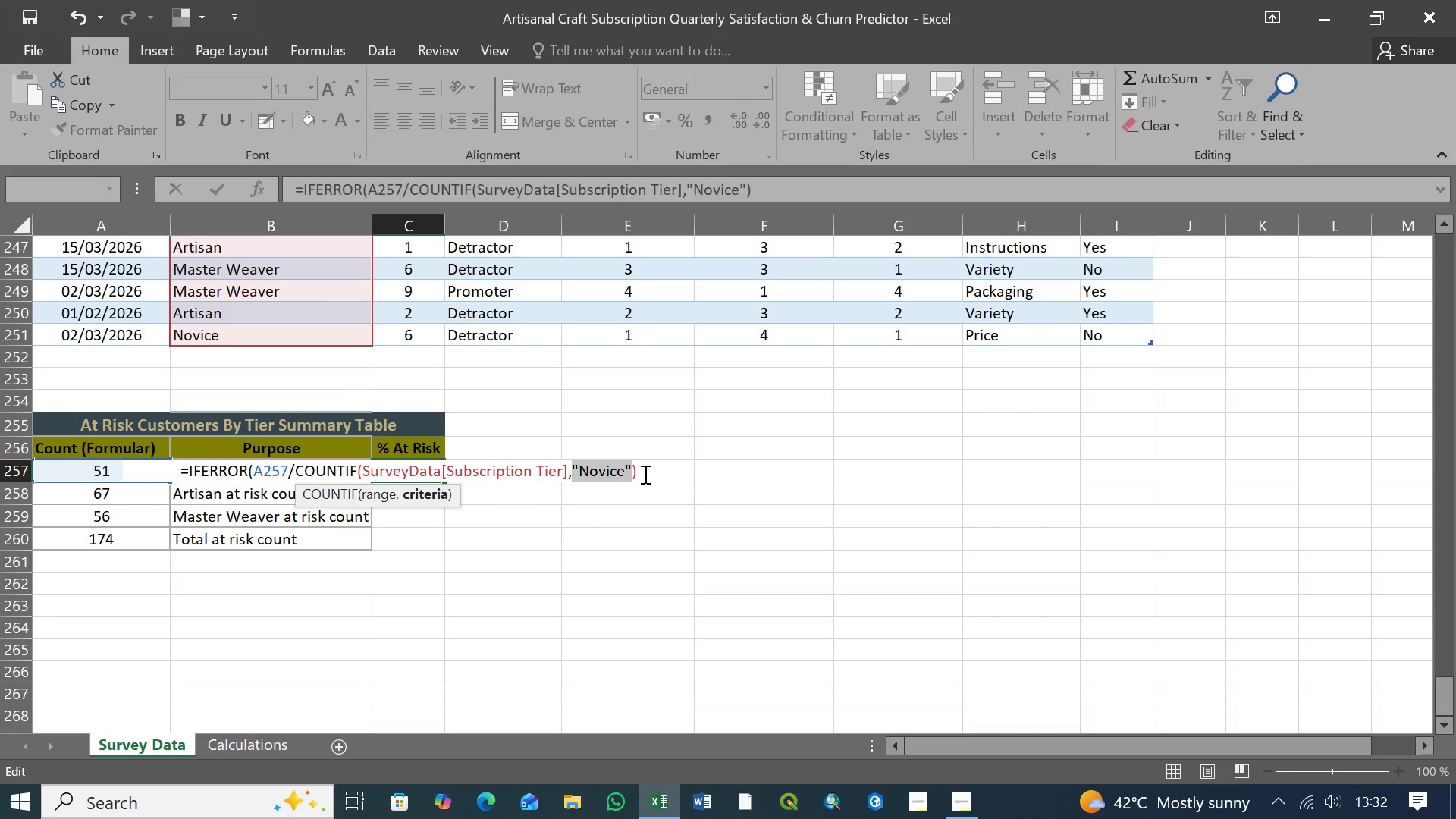 
key(Comma)
 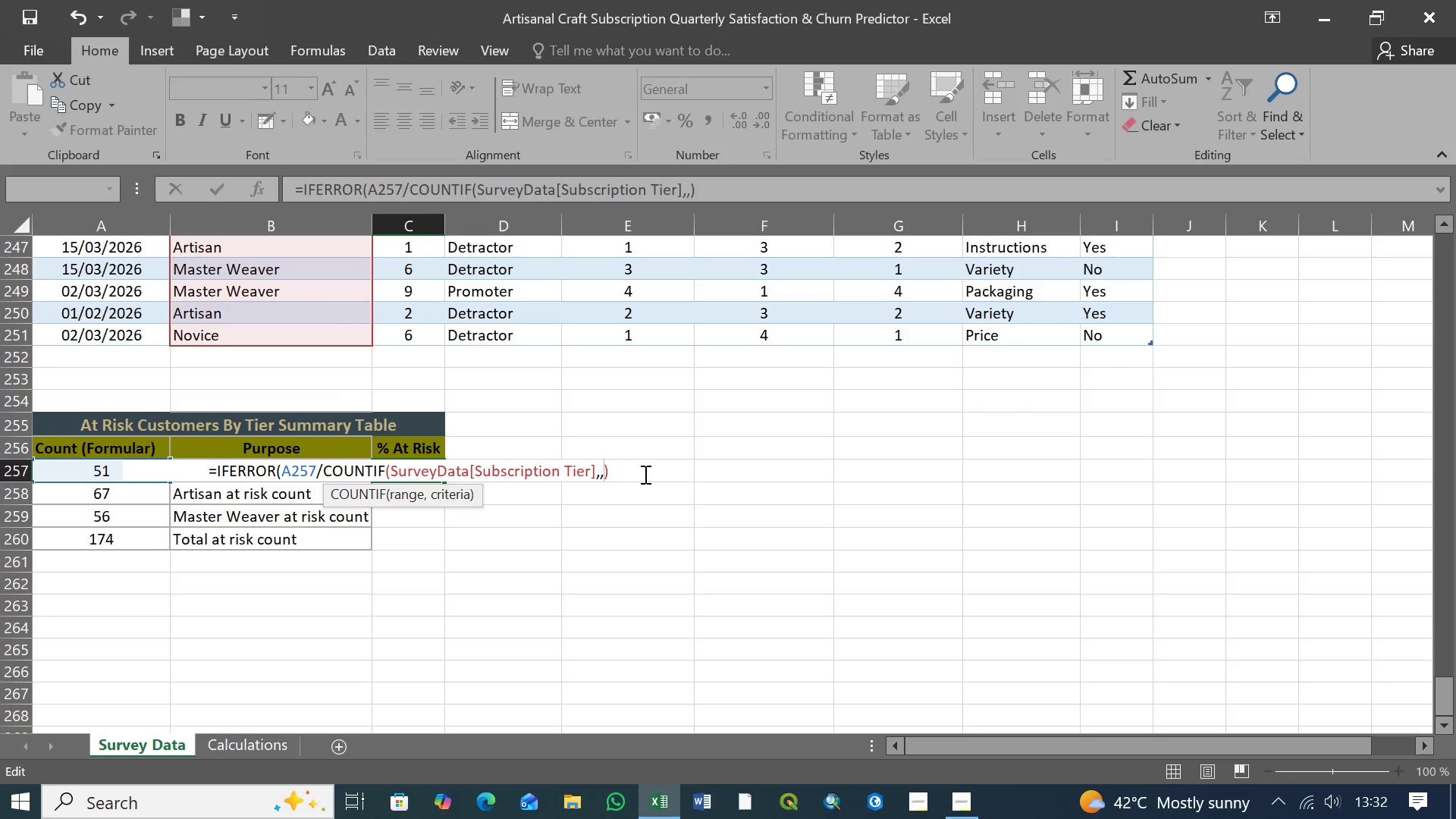 
key(Control+Z)
 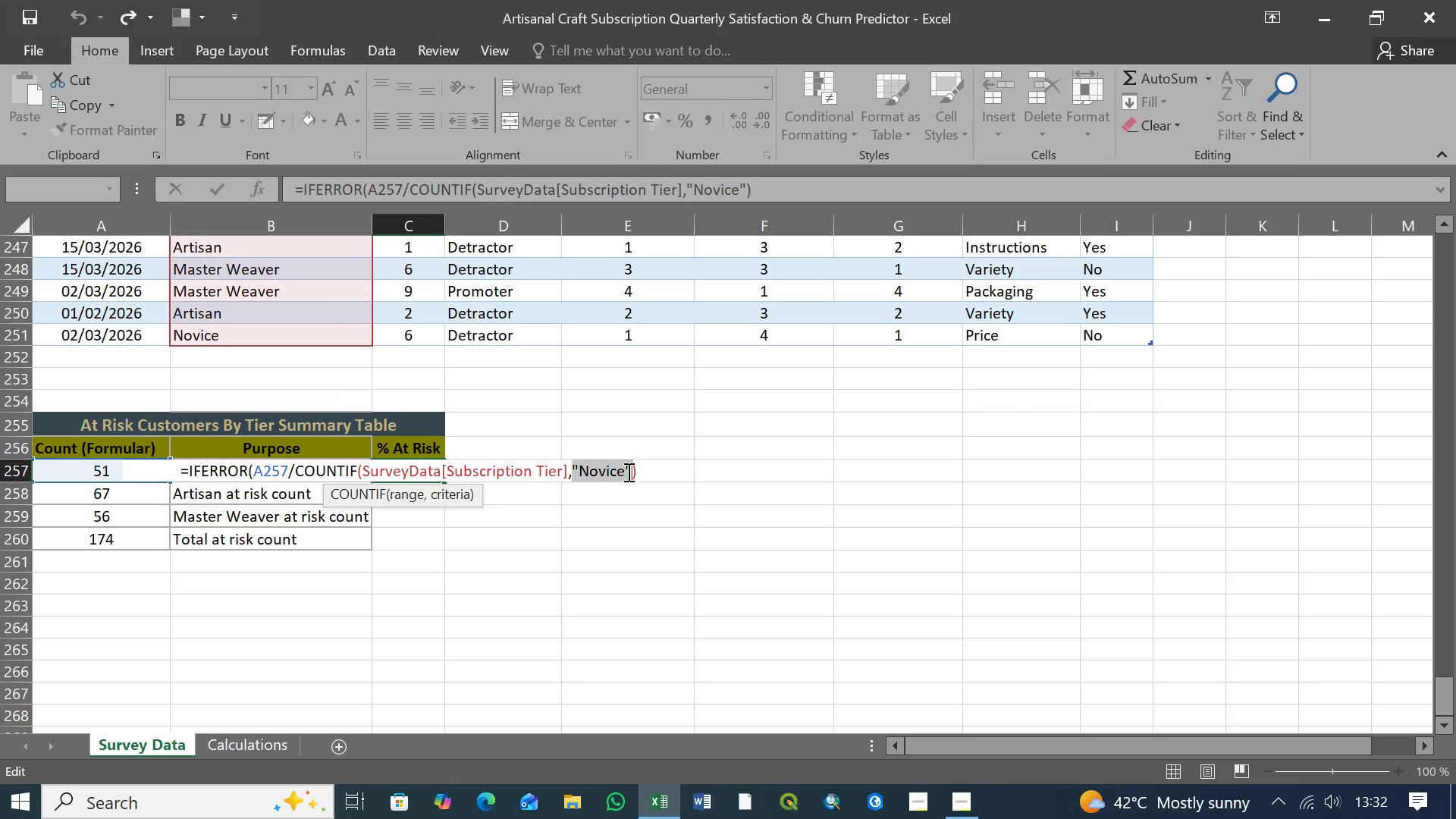 
left_click([631, 472])
 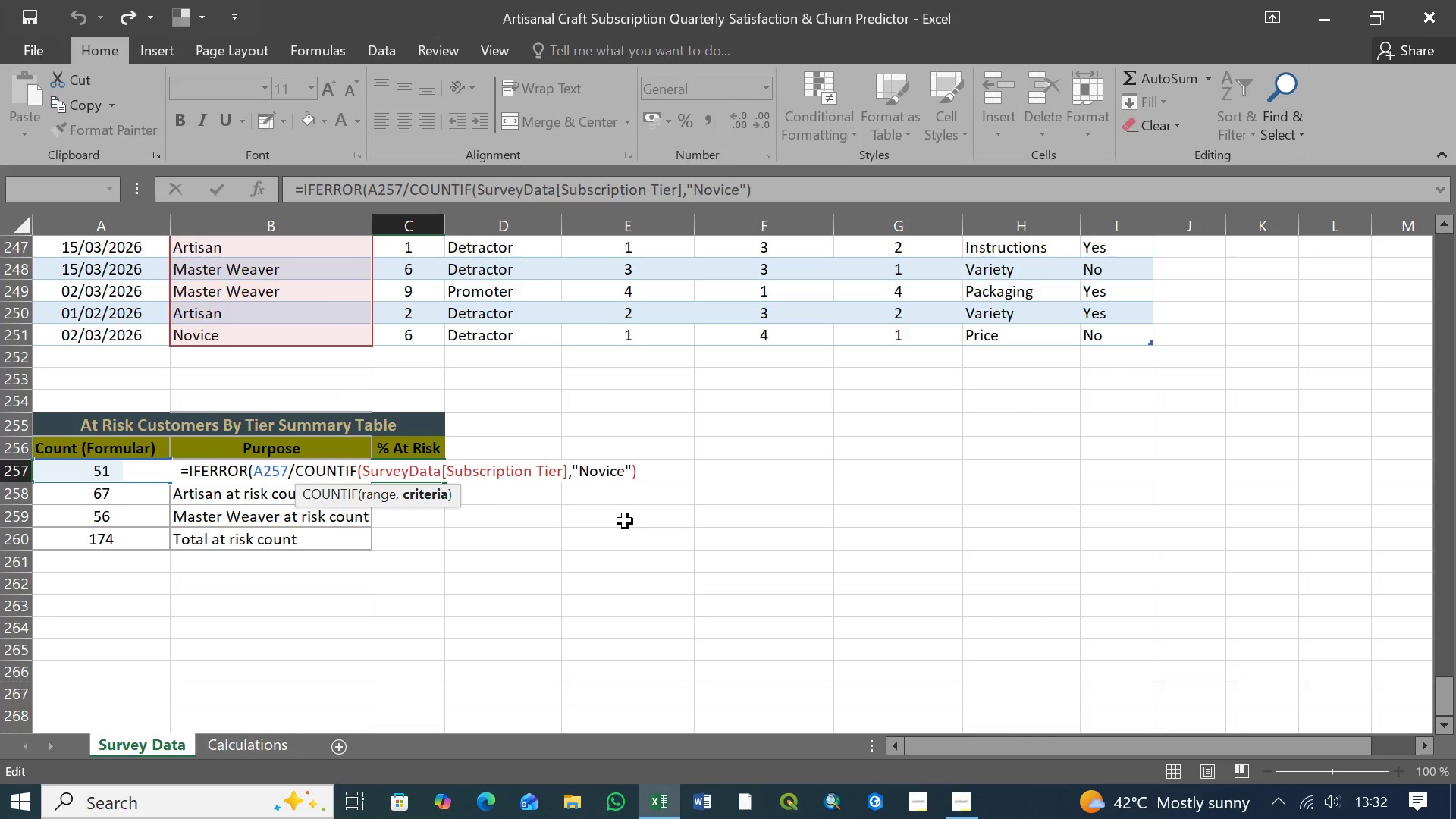 
wait(7.8)
 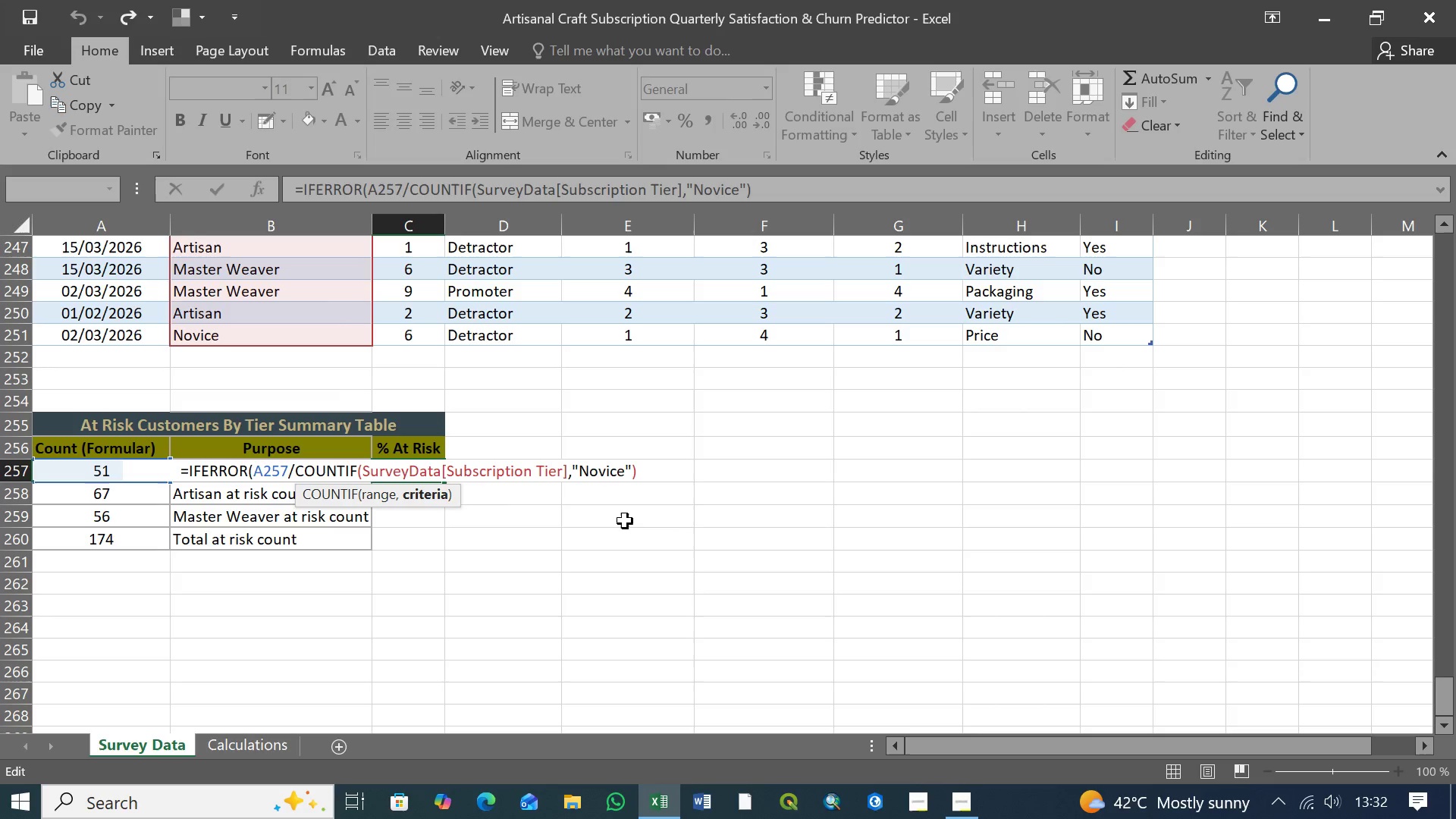 
key(Comma)
 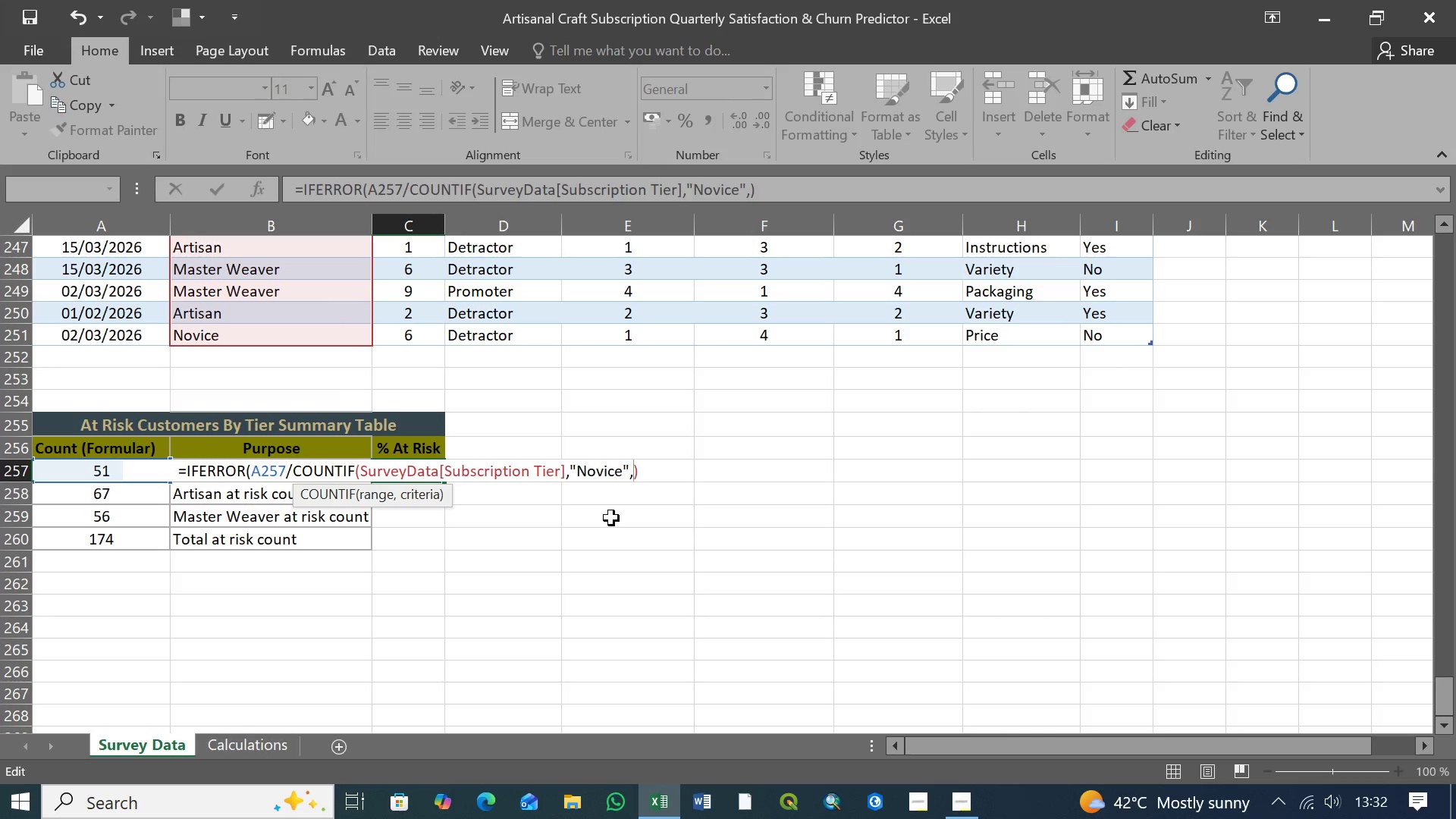 
key(0)
 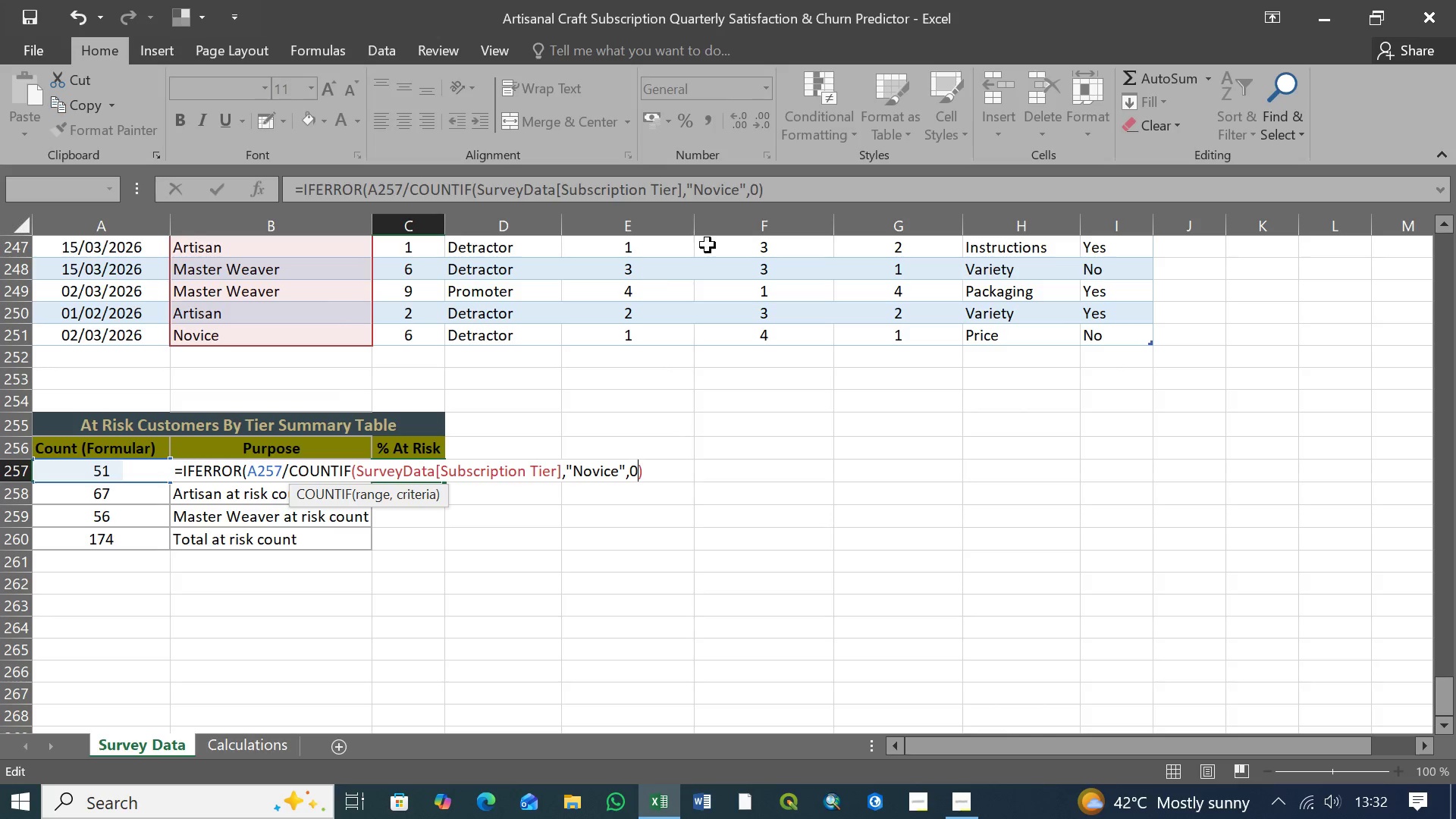 
left_click([770, 194])
 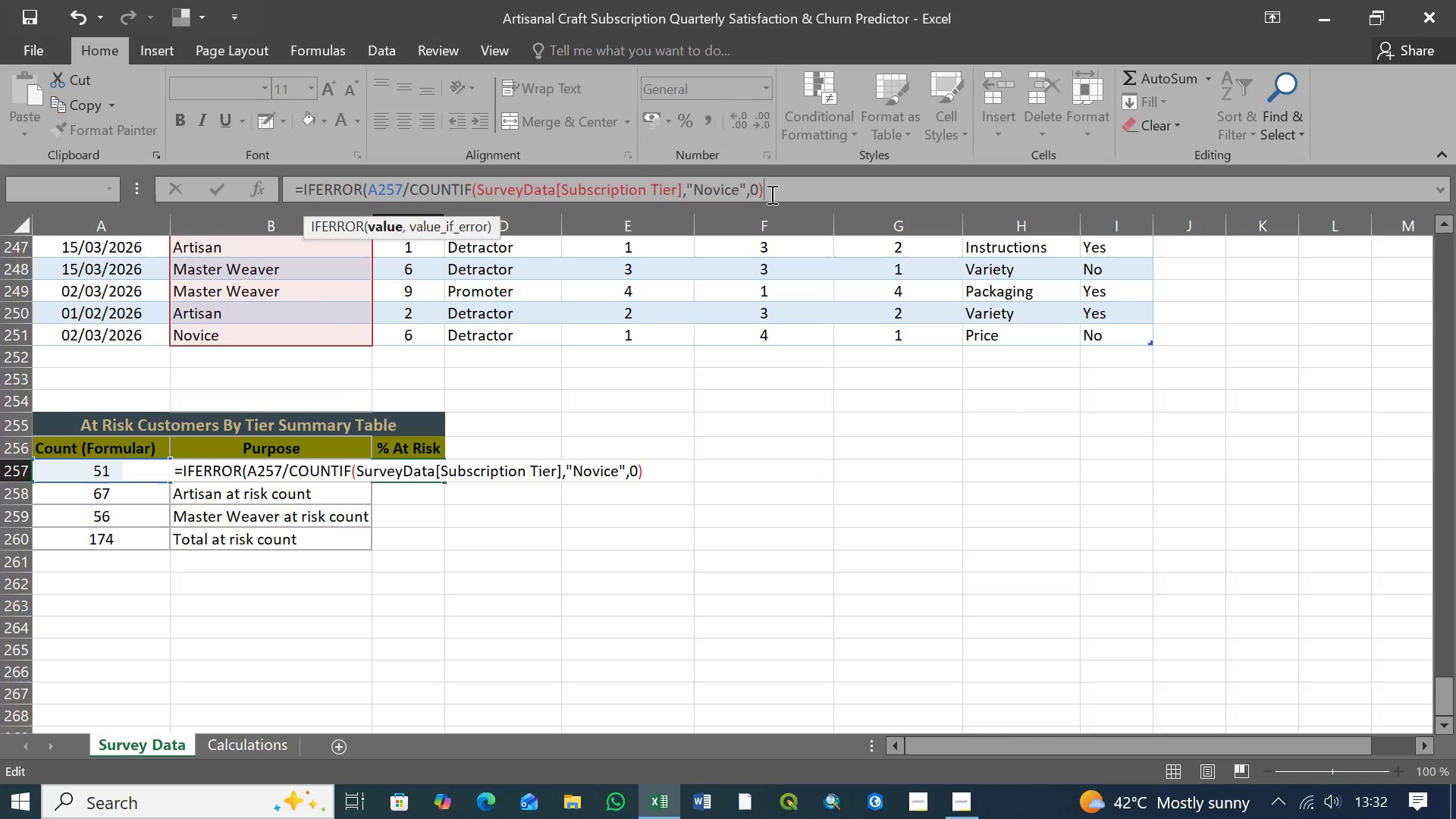 
key(Enter)
 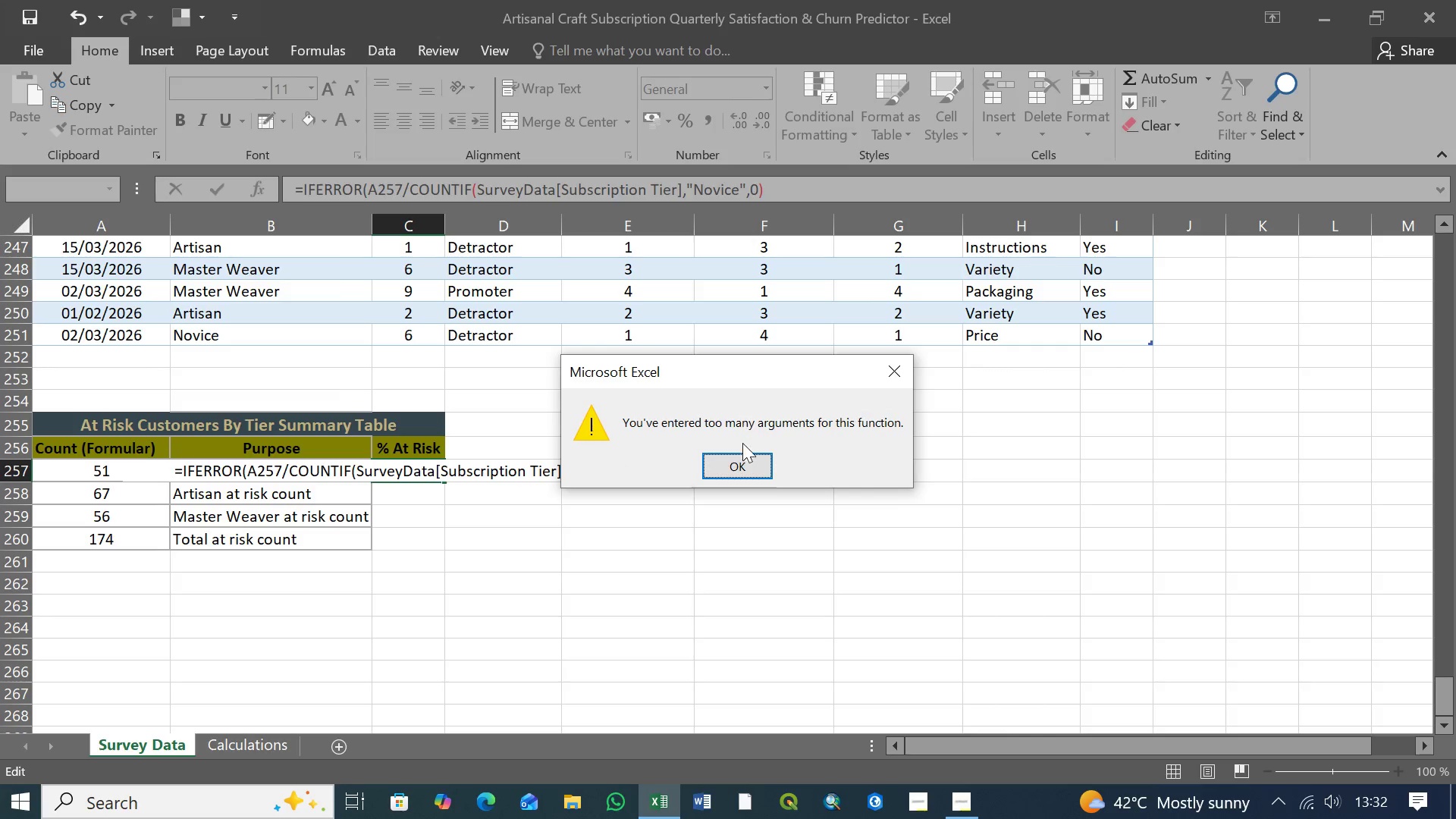 
left_click([748, 460])
 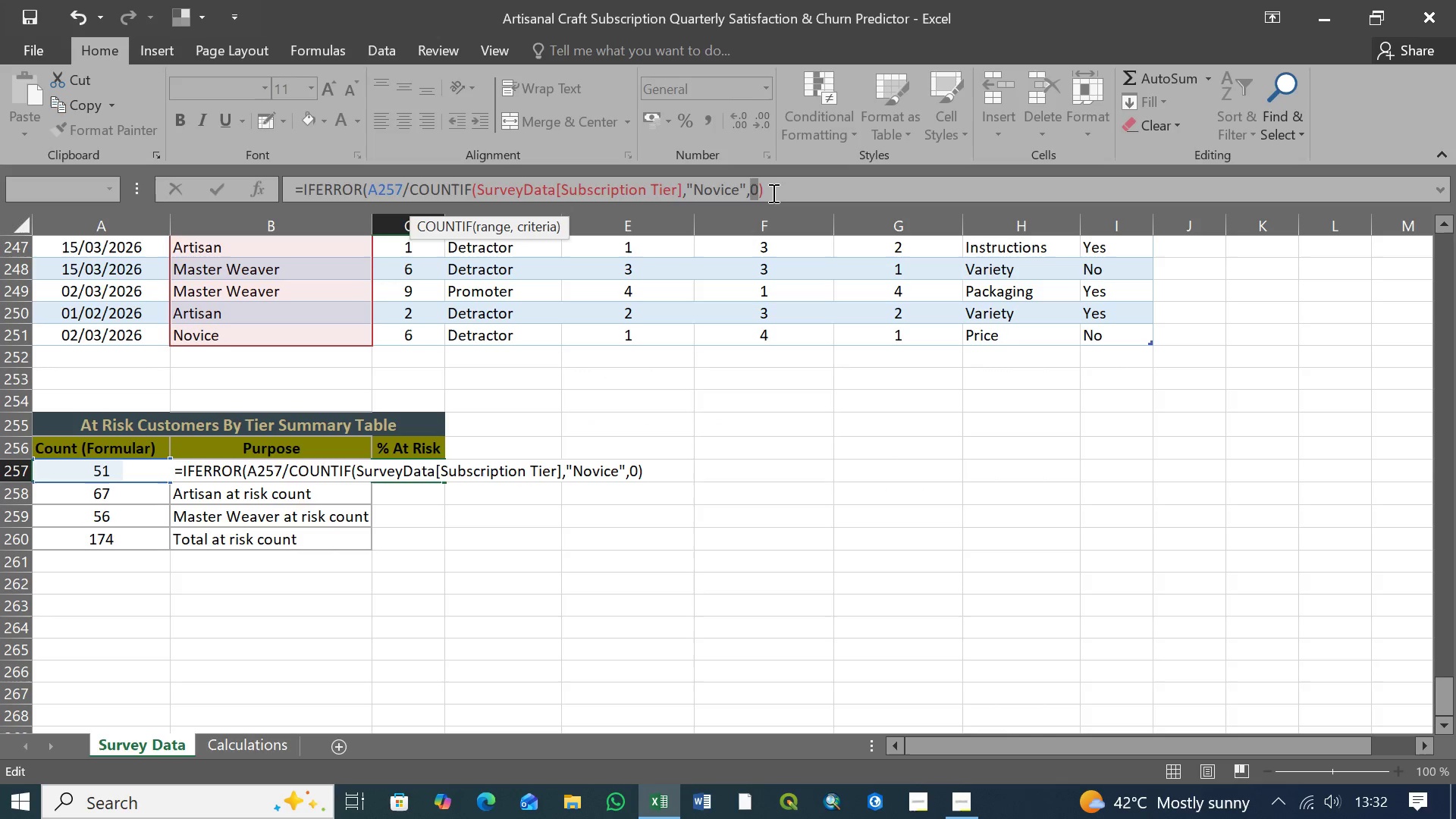 
key(Delete)
 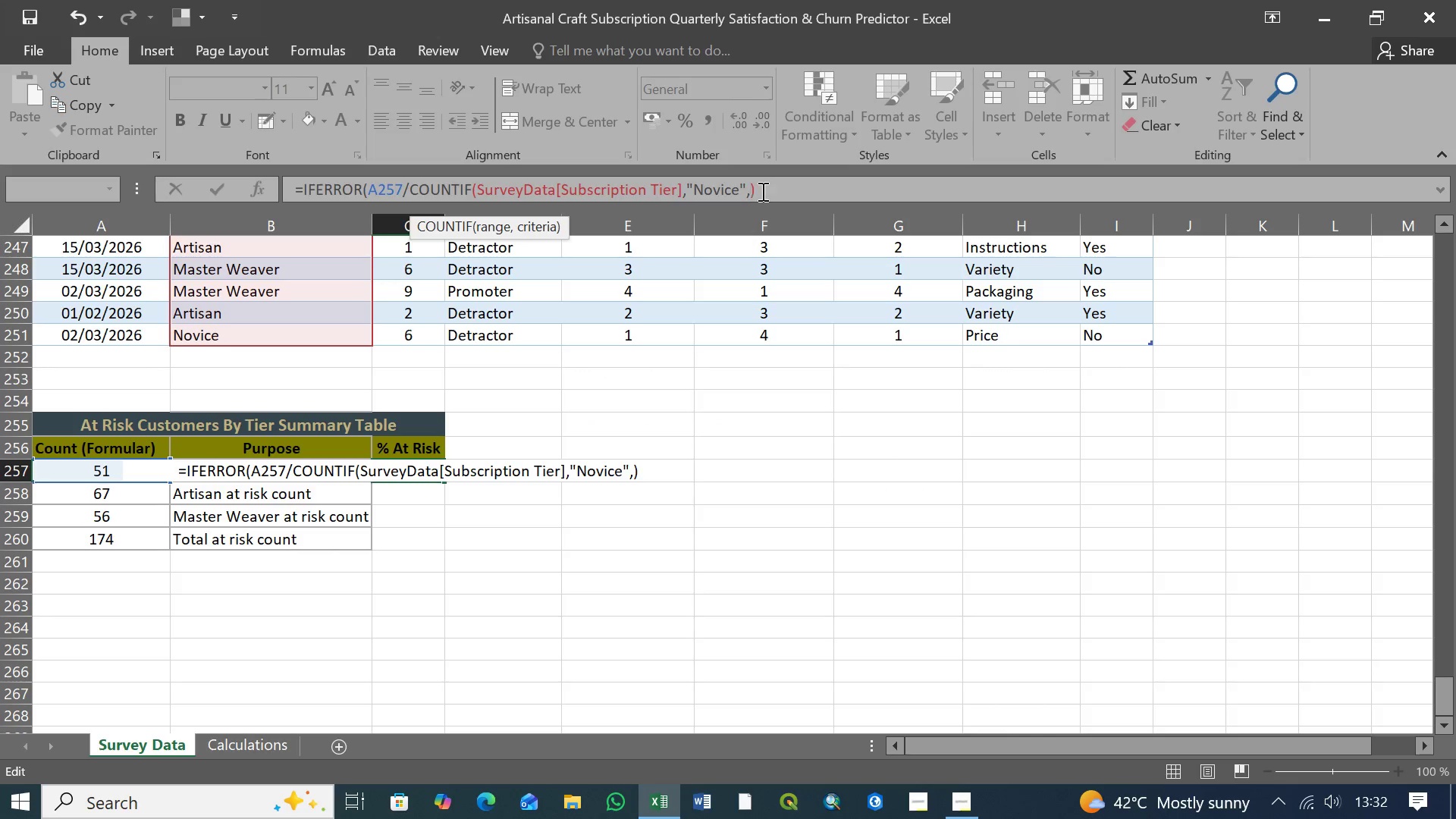 
key(Backspace)
 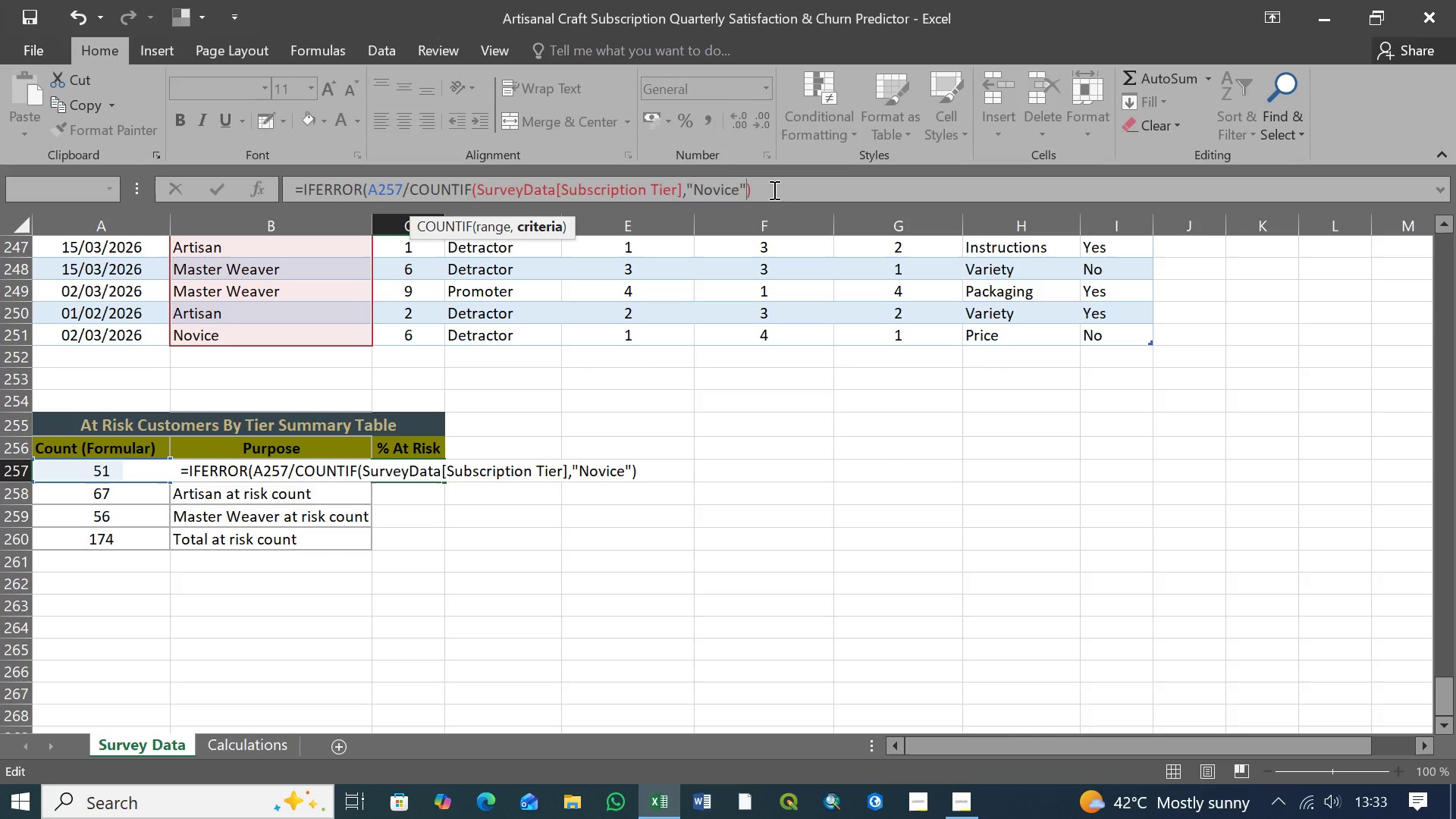 
left_click([771, 187])
 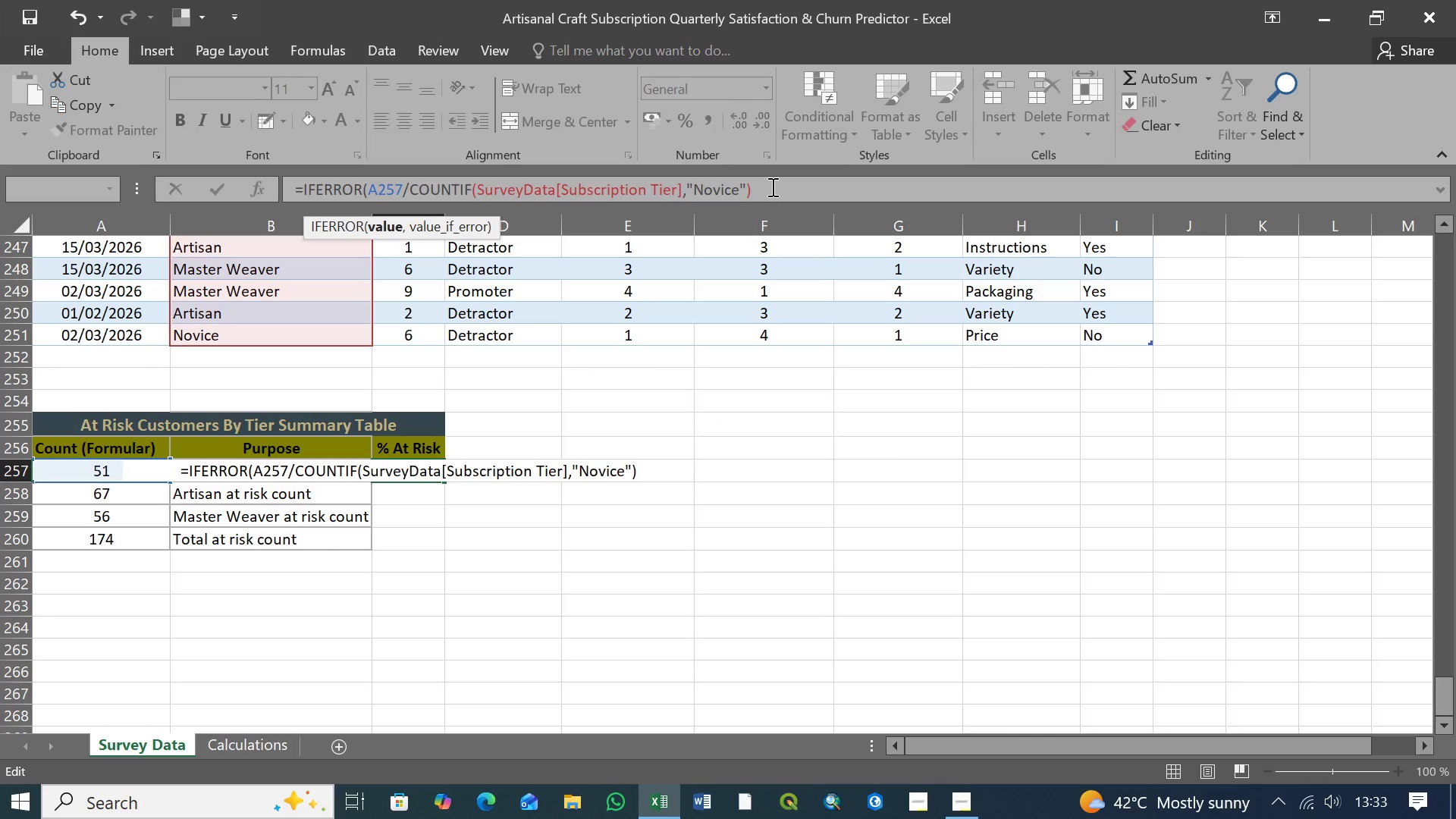 
key(Enter)
 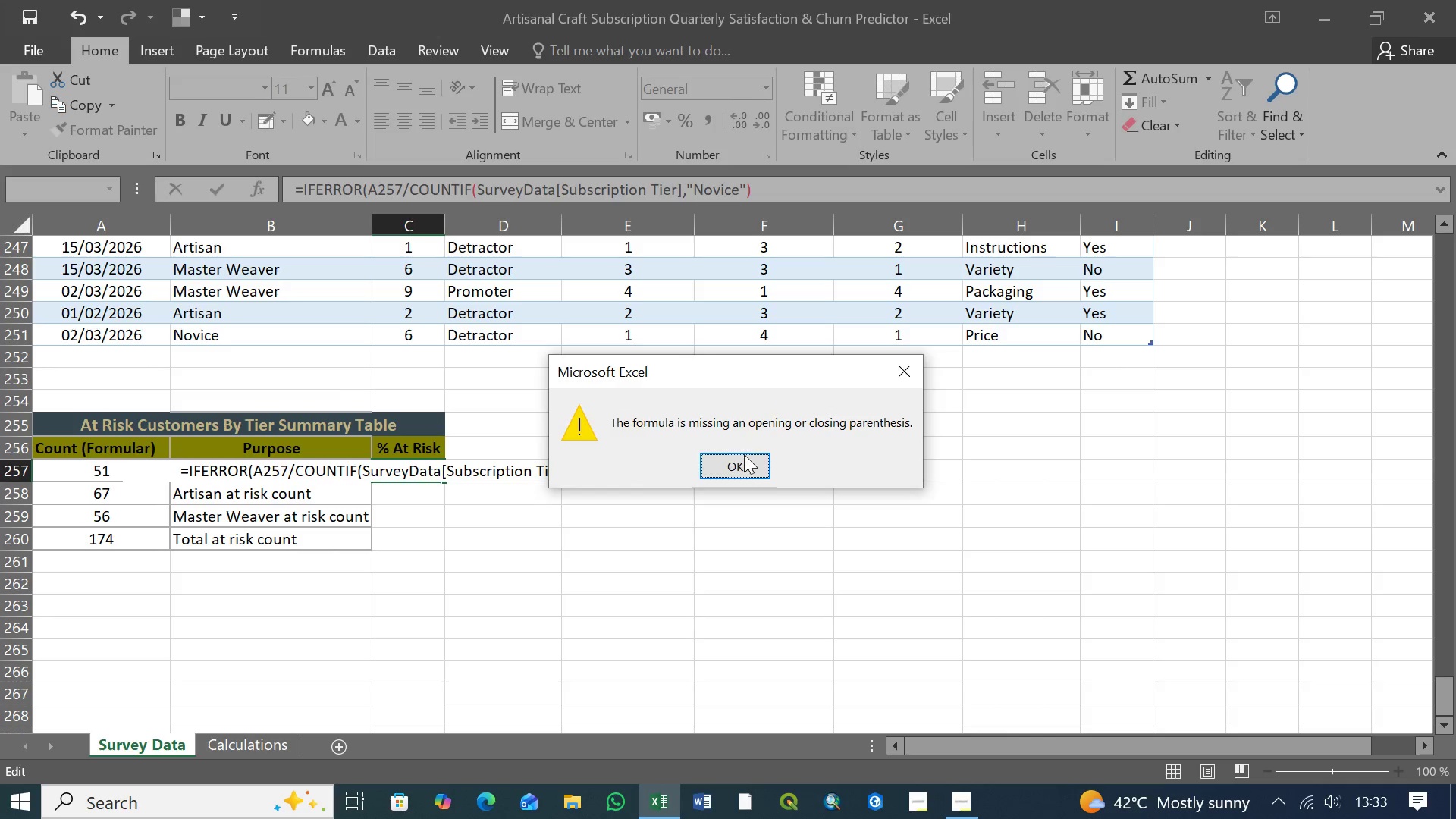 
left_click([744, 463])
 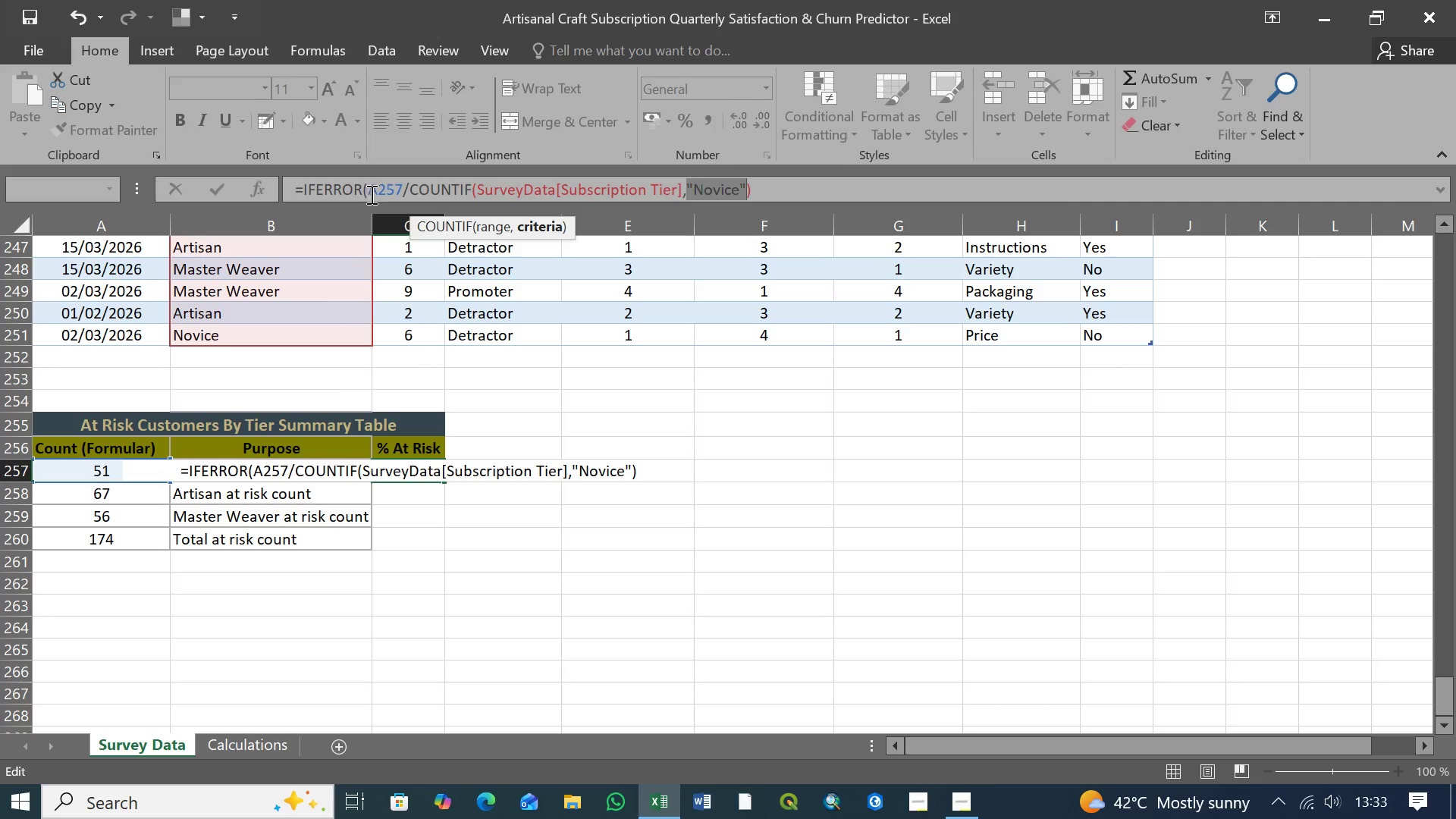 
wait(8.67)
 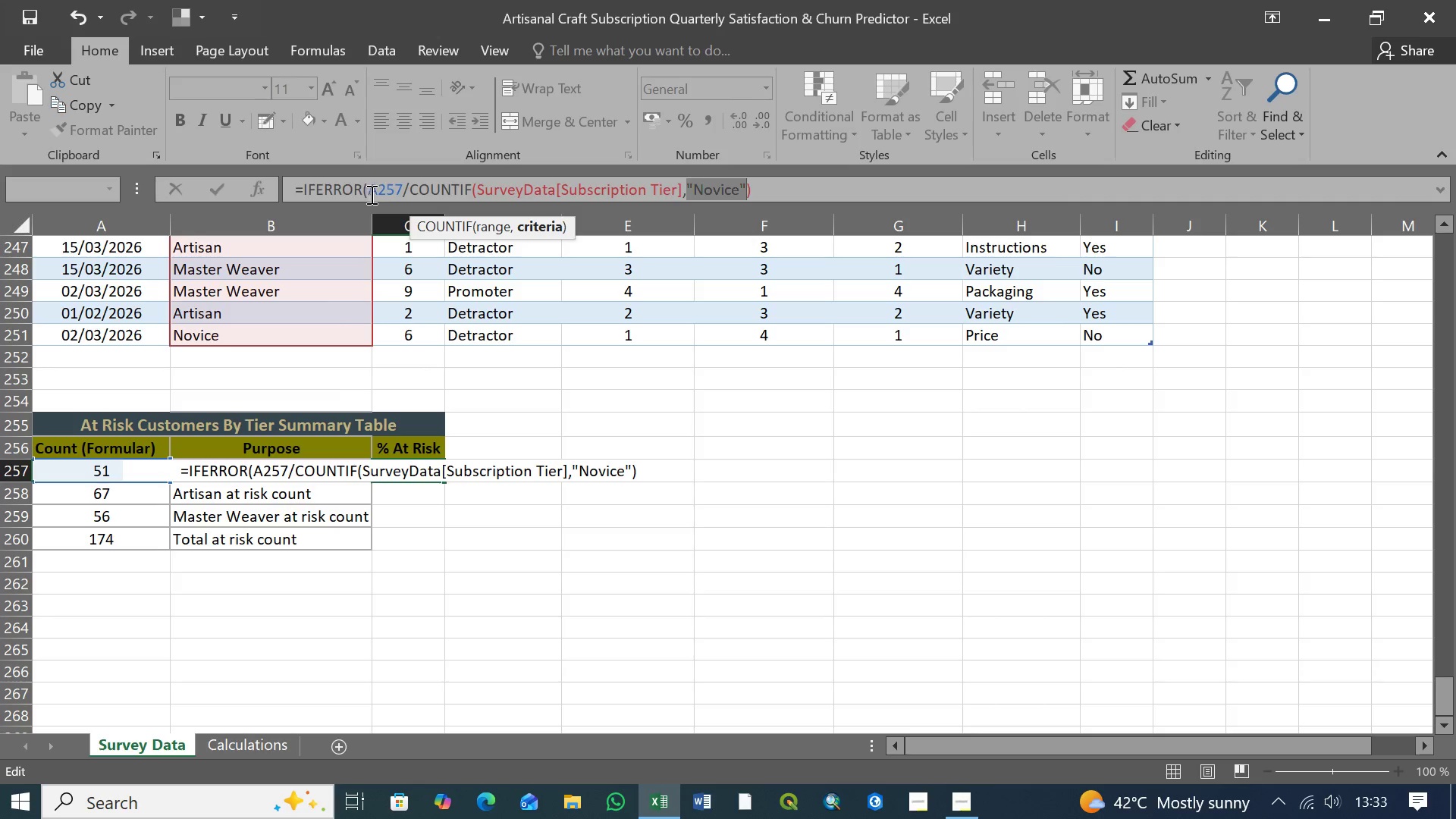 
left_click([753, 186])
 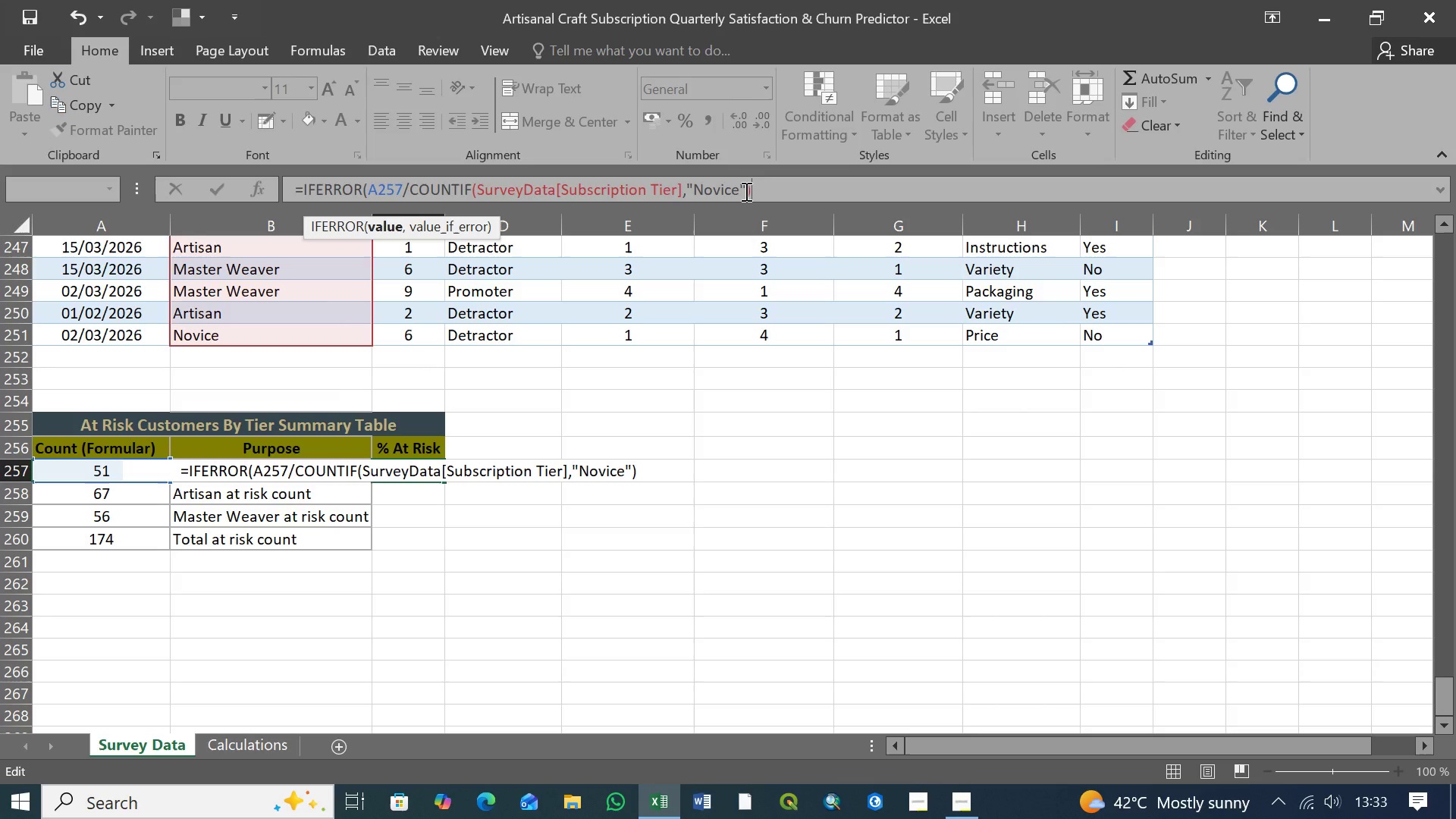 
left_click([745, 191])
 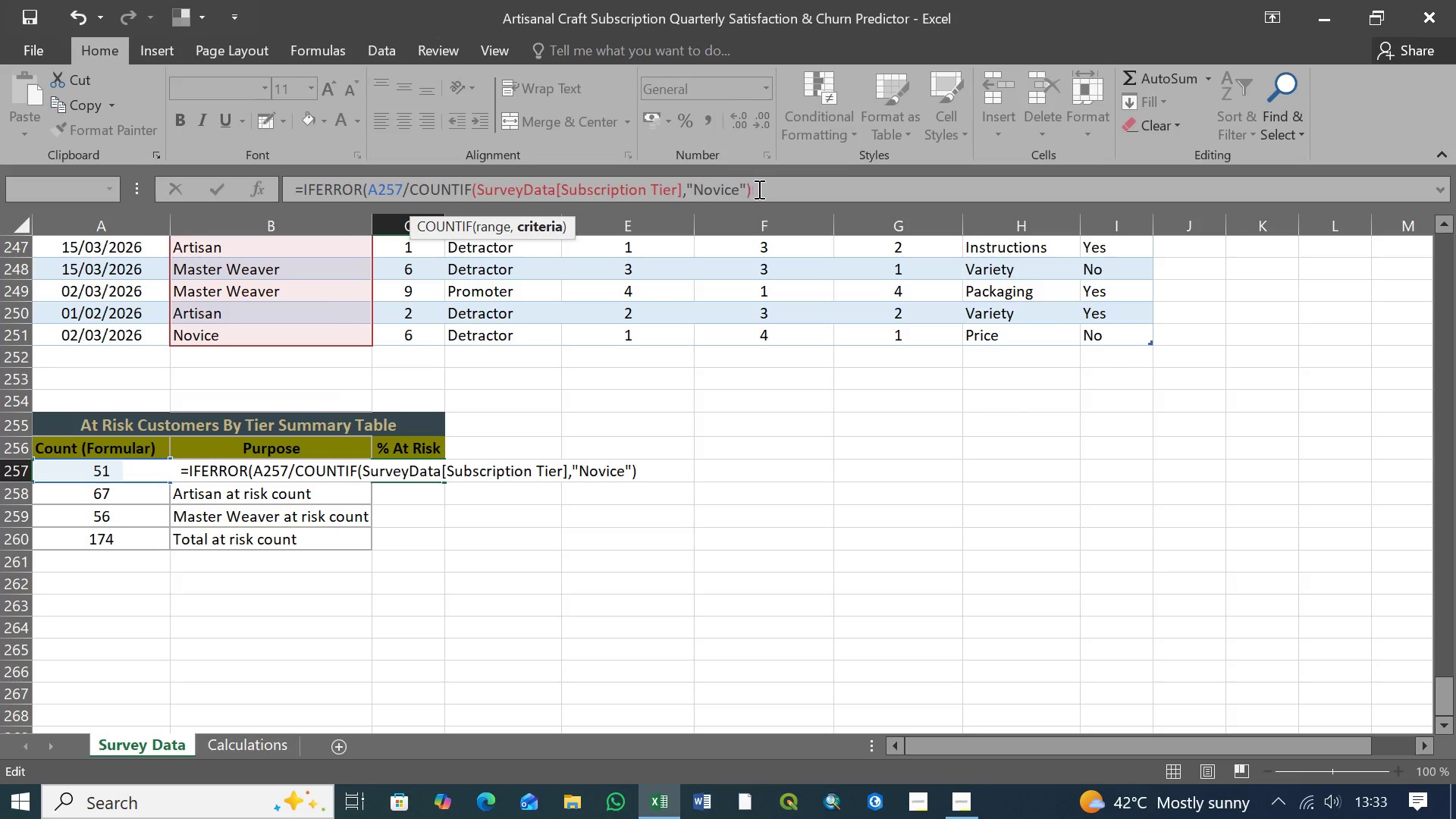 
left_click([758, 189])
 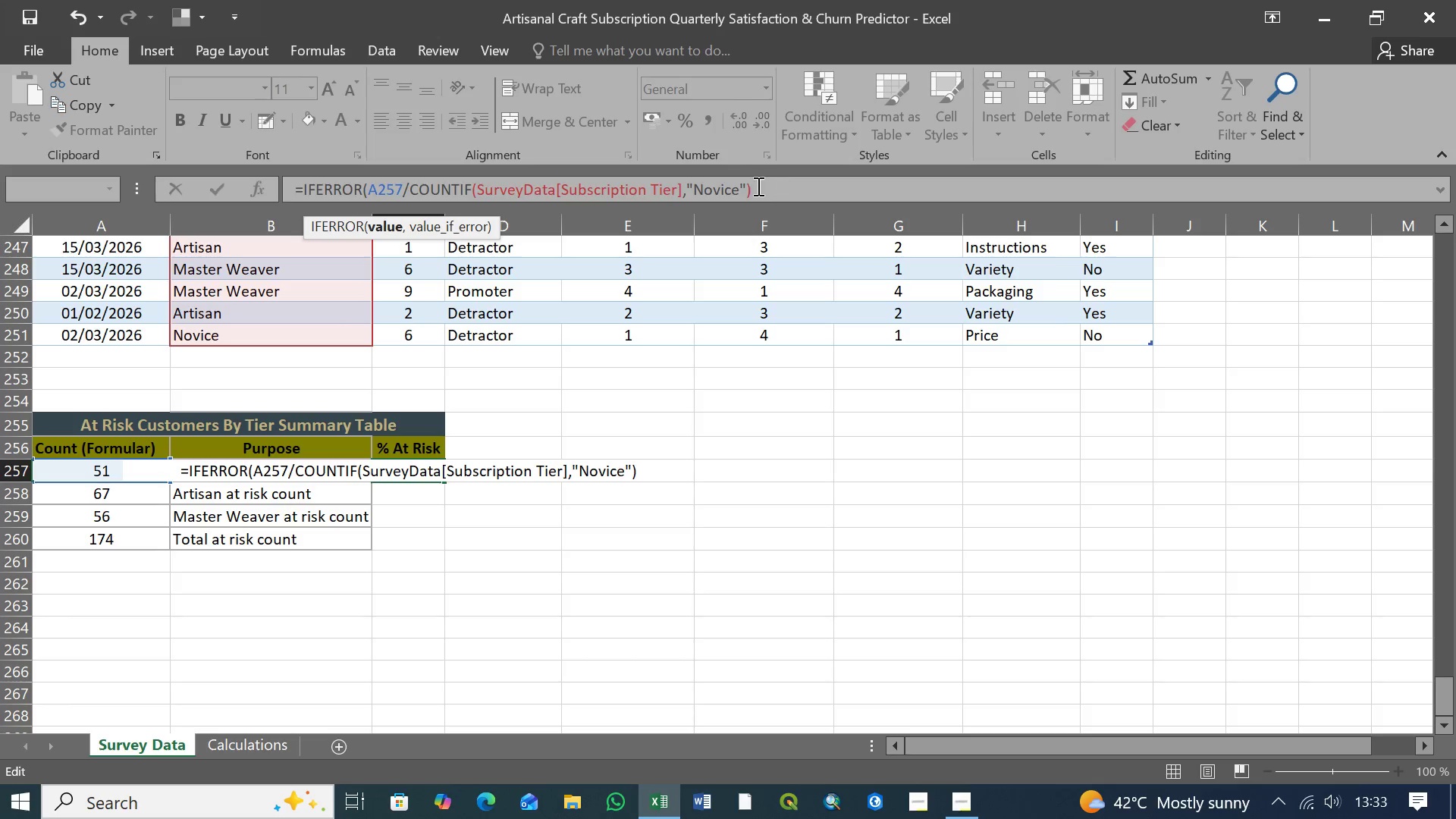 
left_click_drag(start_coordinate=[769, 186], to_coordinate=[209, 185])
 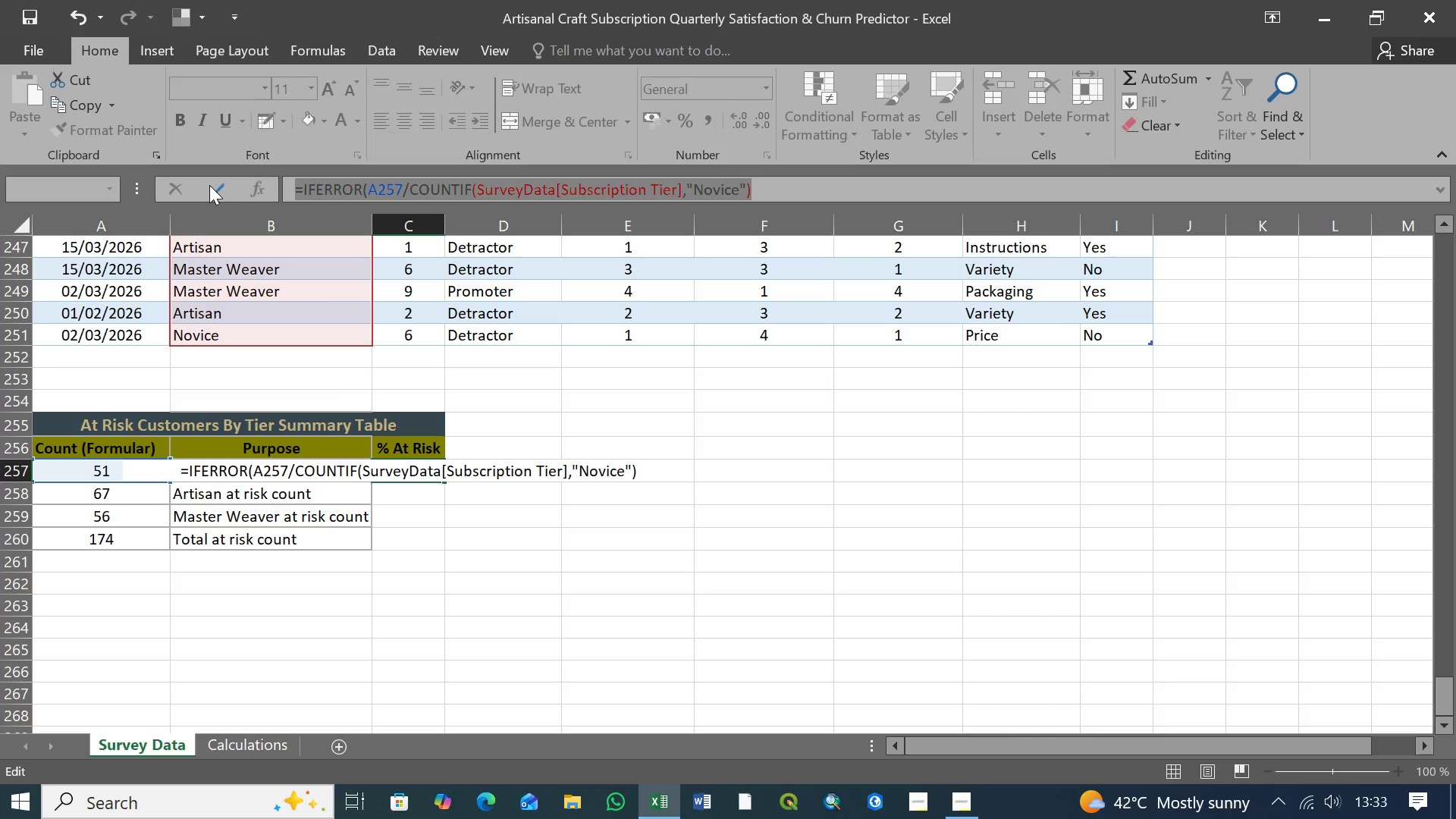 
key(Control+X)
 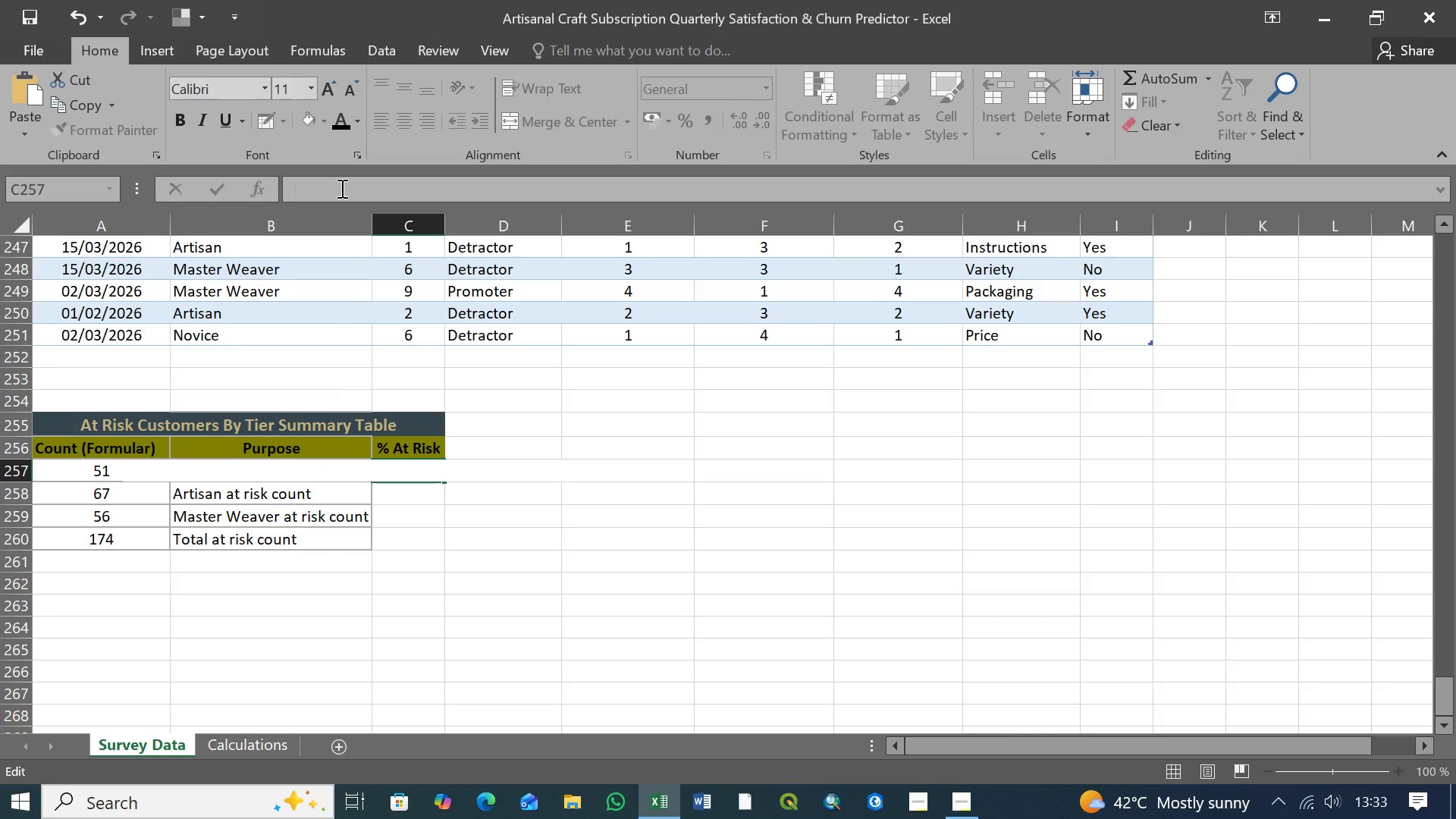 
wait(10.17)
 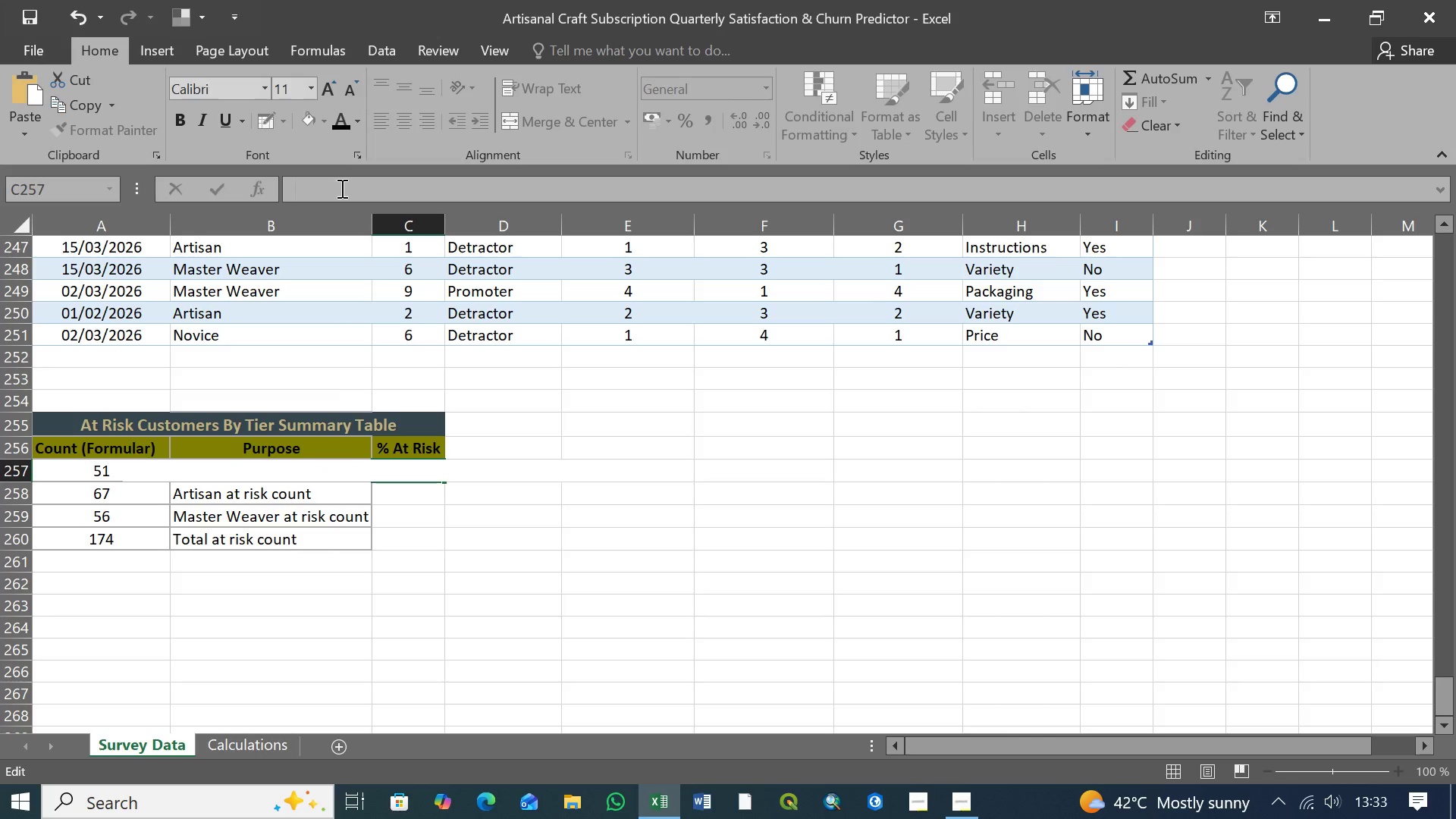 
left_click([410, 478])
 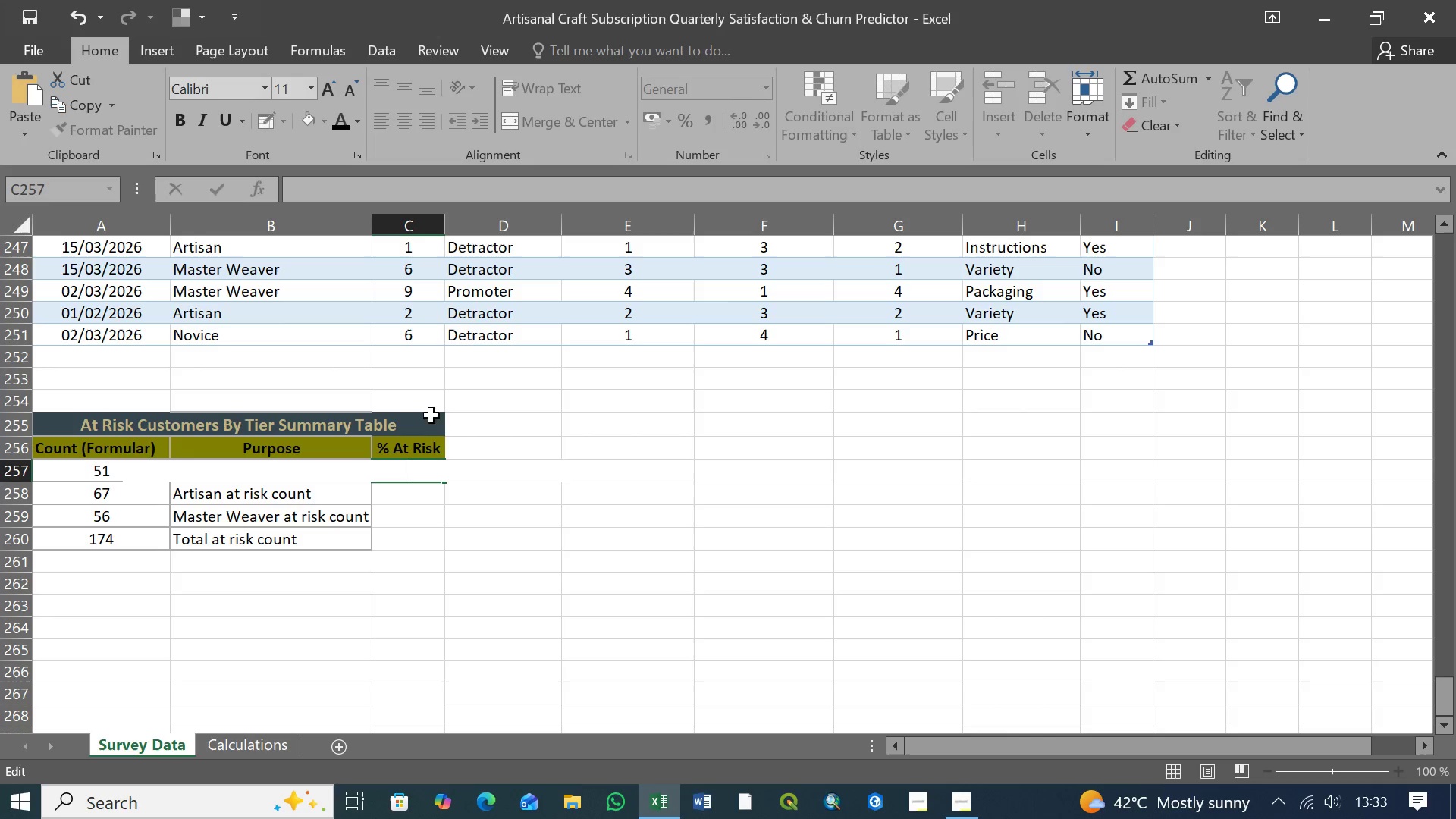 
key(Control+Z)
 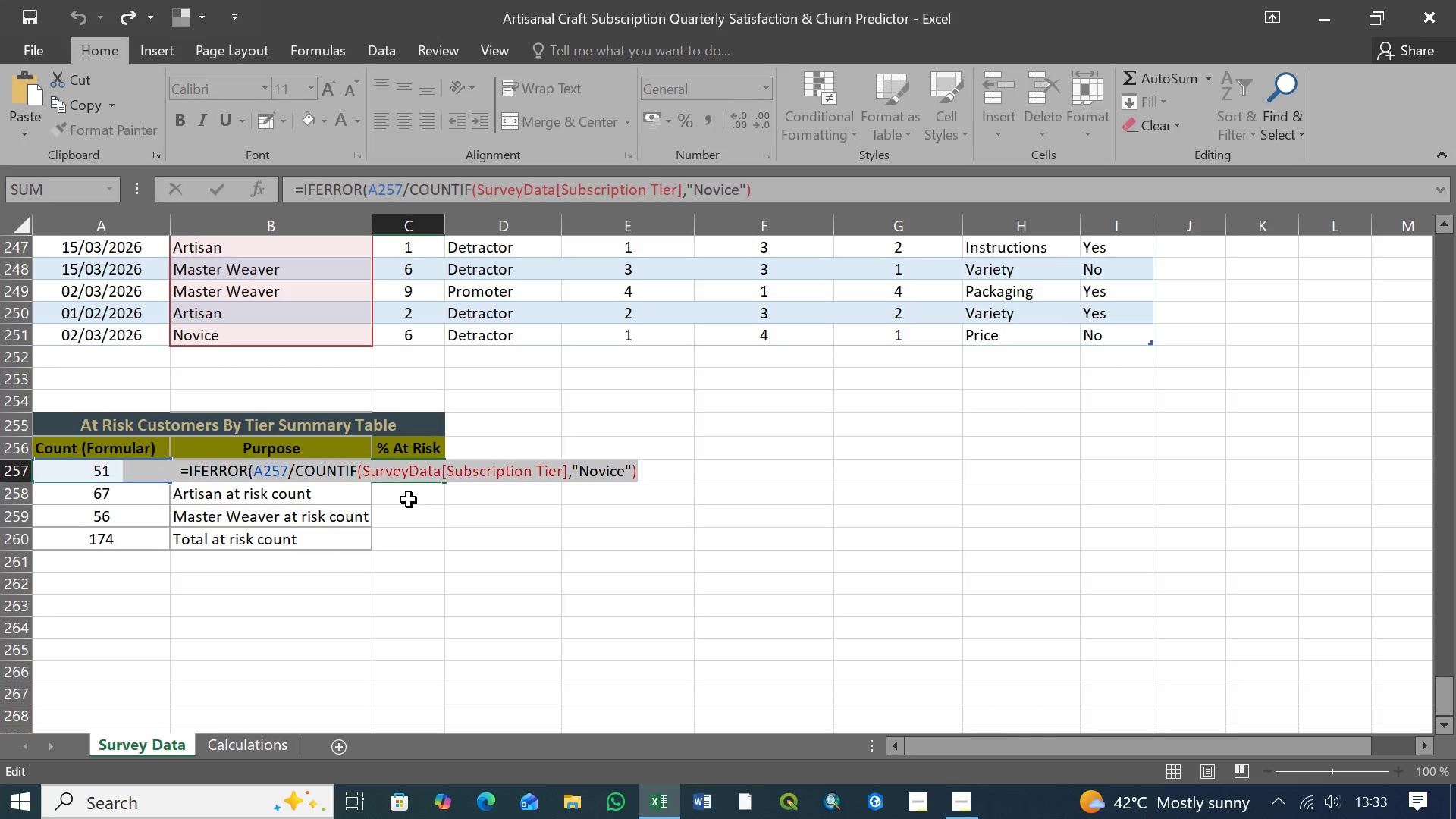 
left_click([409, 500])
 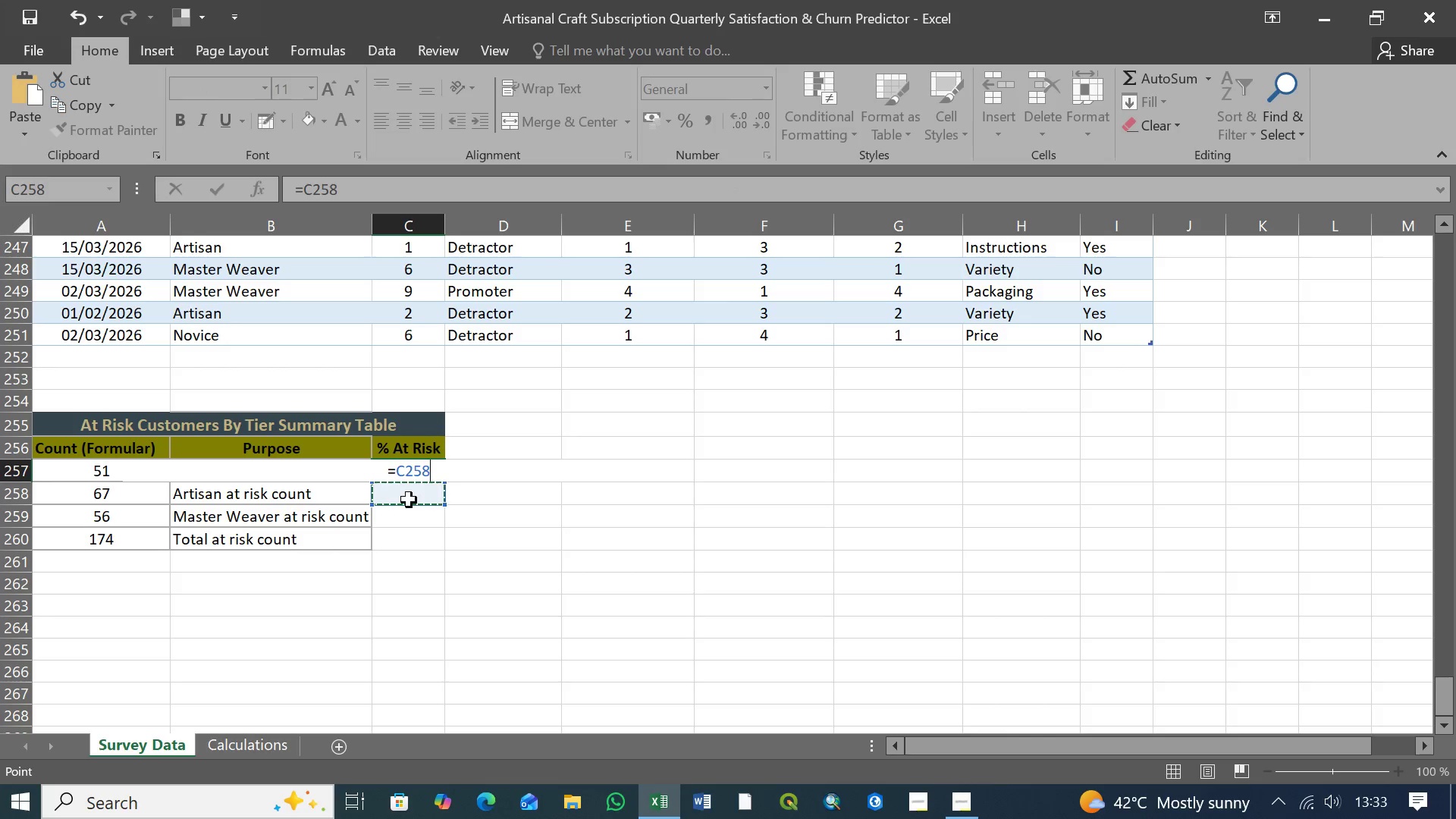 
key(Control+Z)
 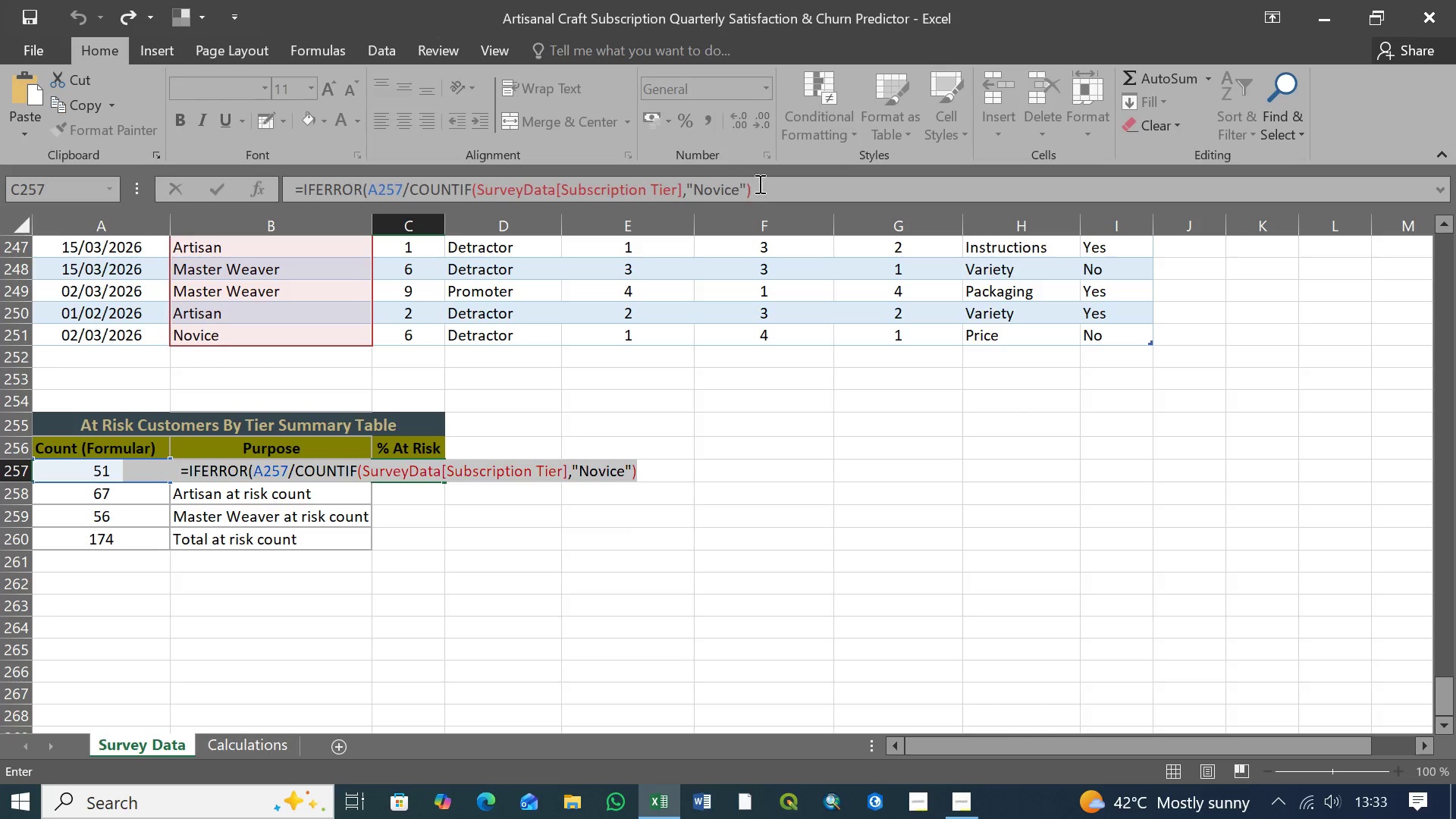 
left_click([786, 184])
 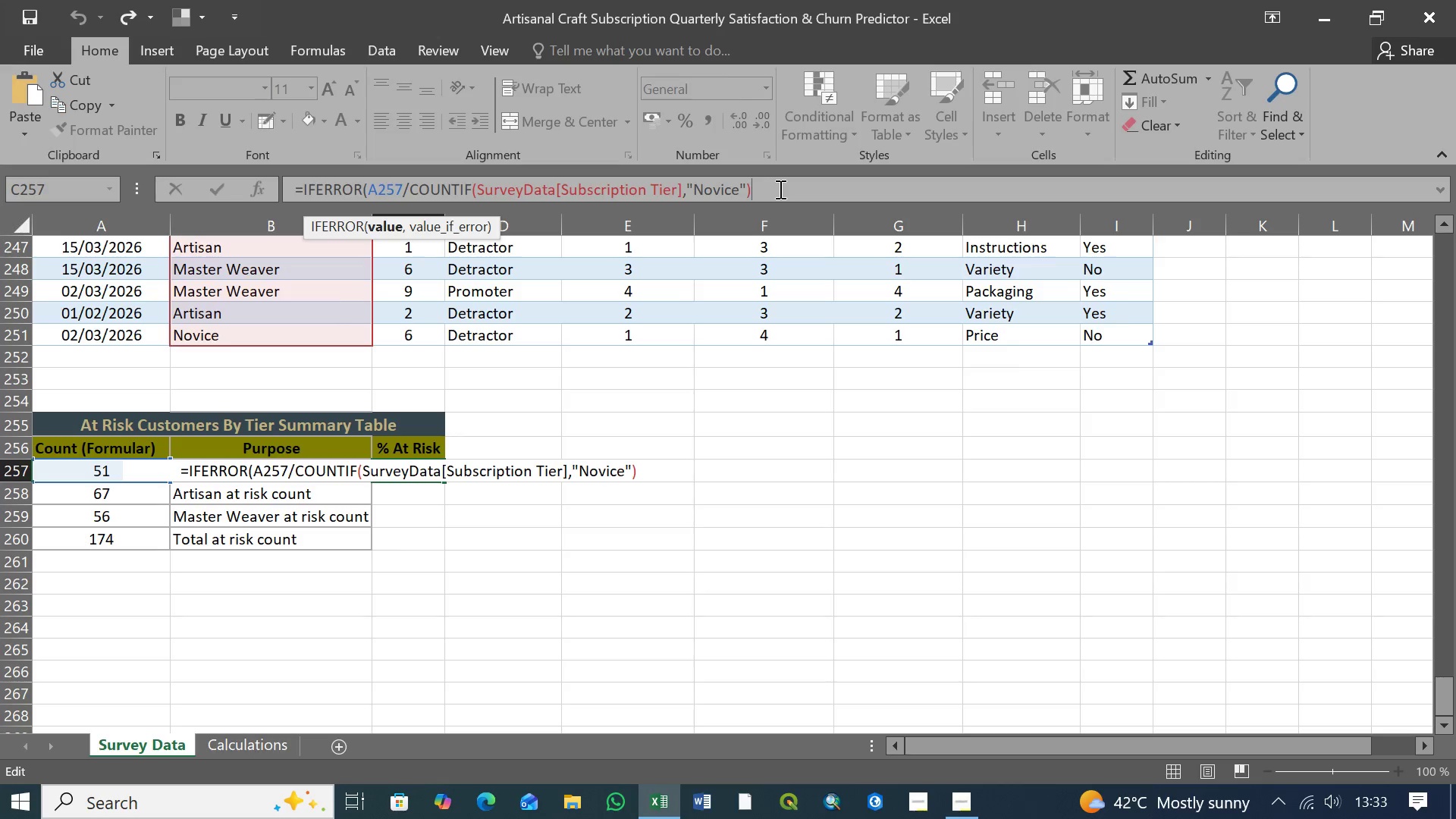 
left_click_drag(start_coordinate=[779, 189], to_coordinate=[259, 194])
 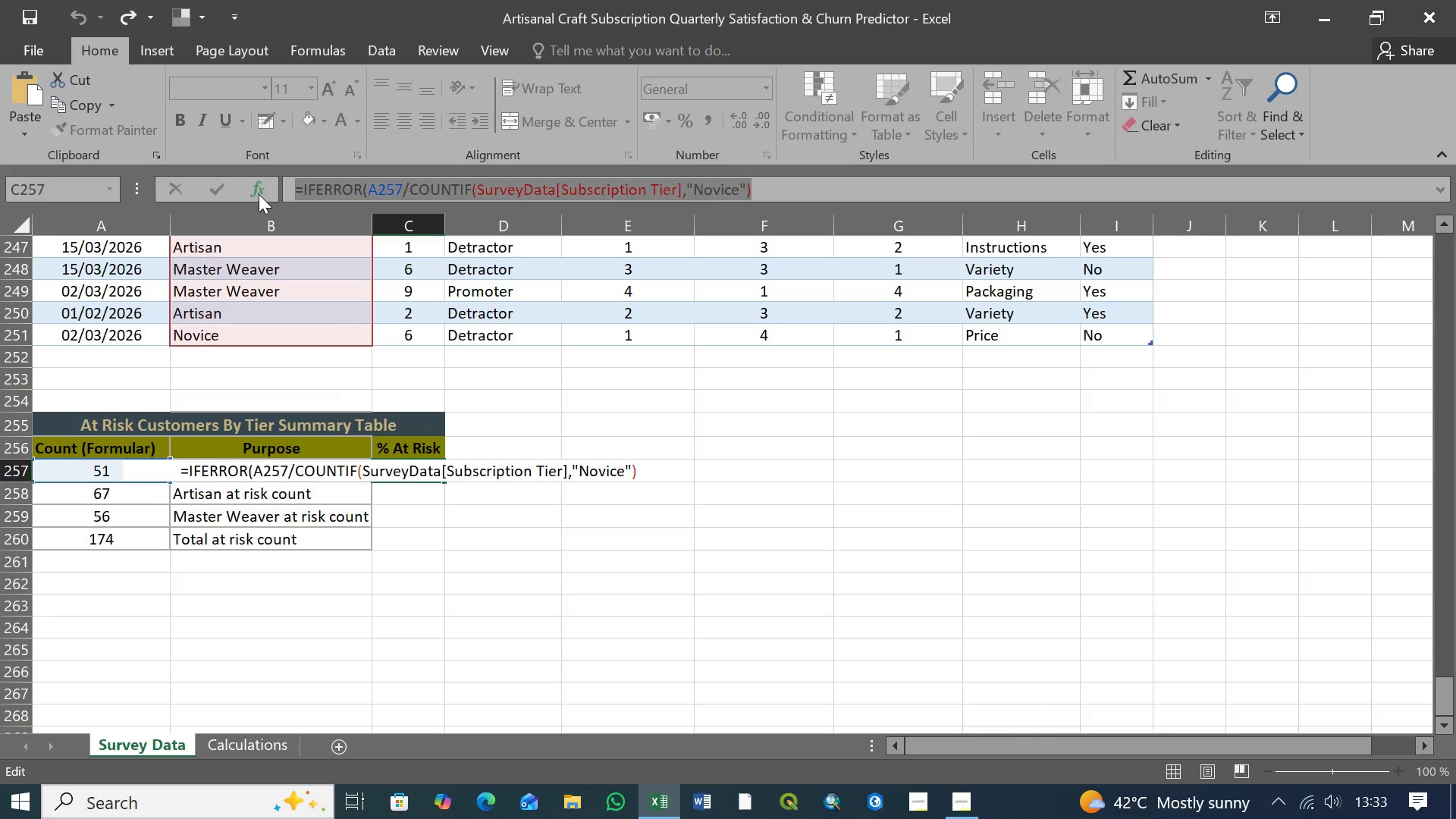 
key(Control+X)
 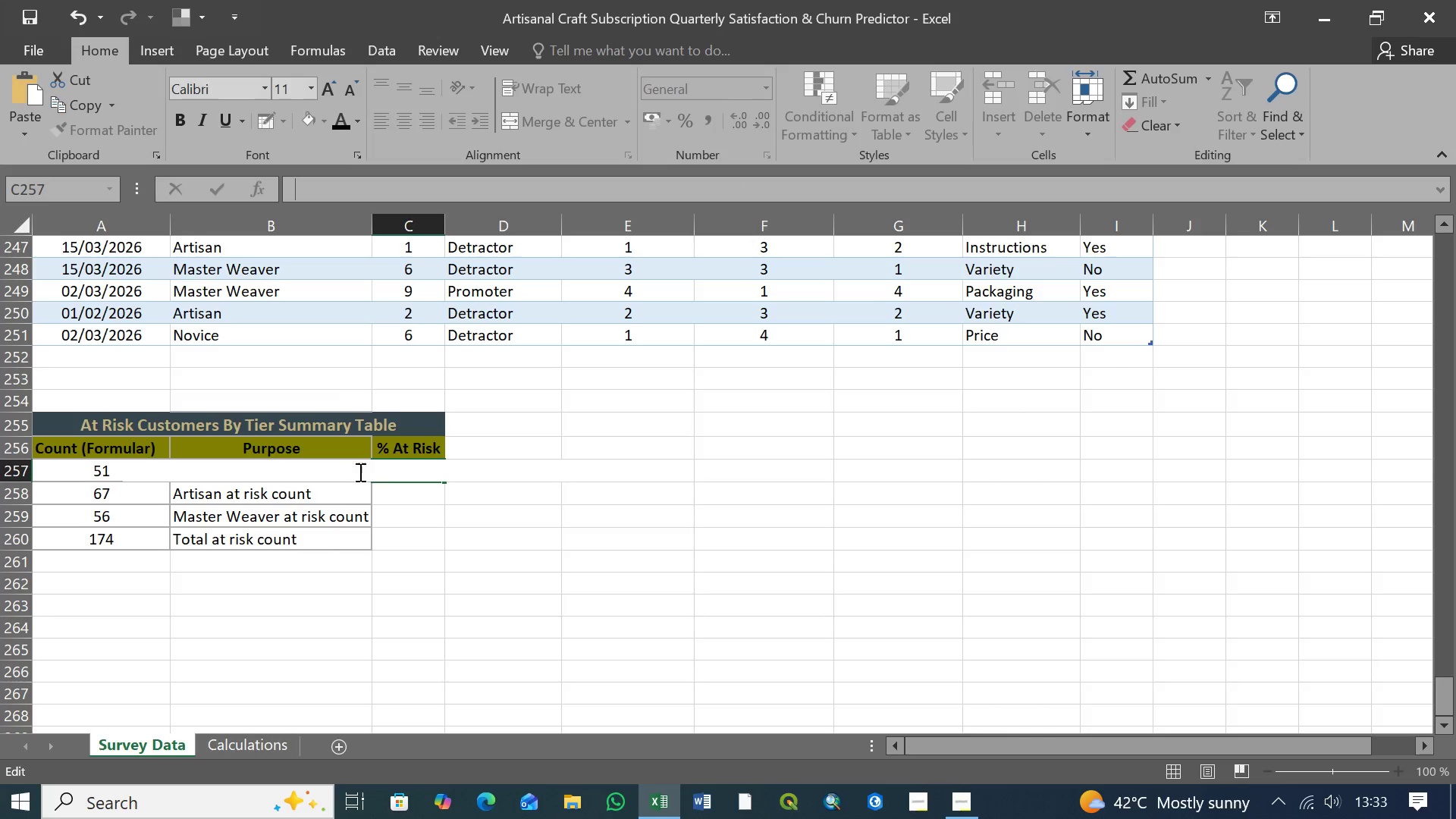 
left_click([389, 466])
 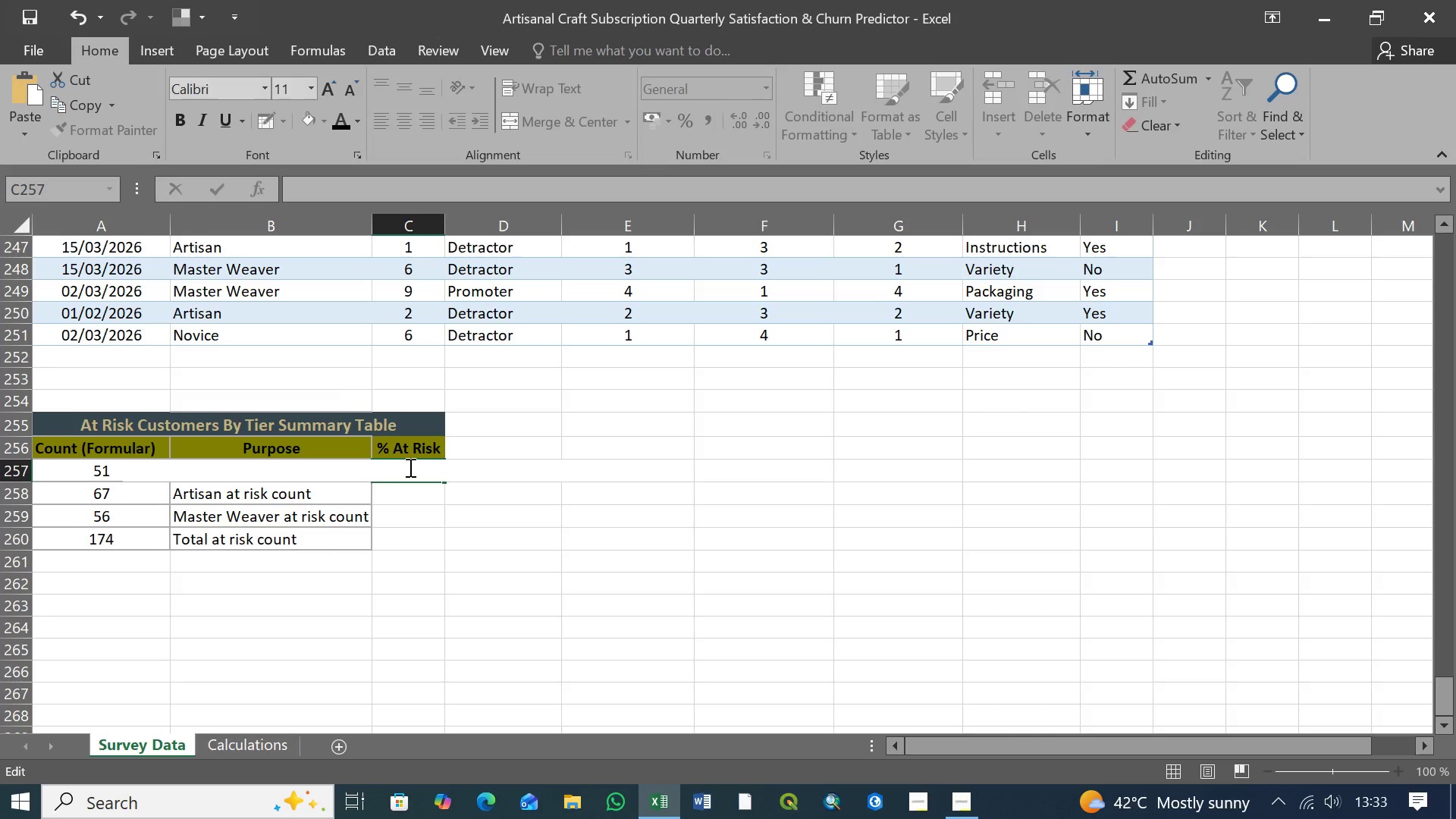 
key(Control+Z)
 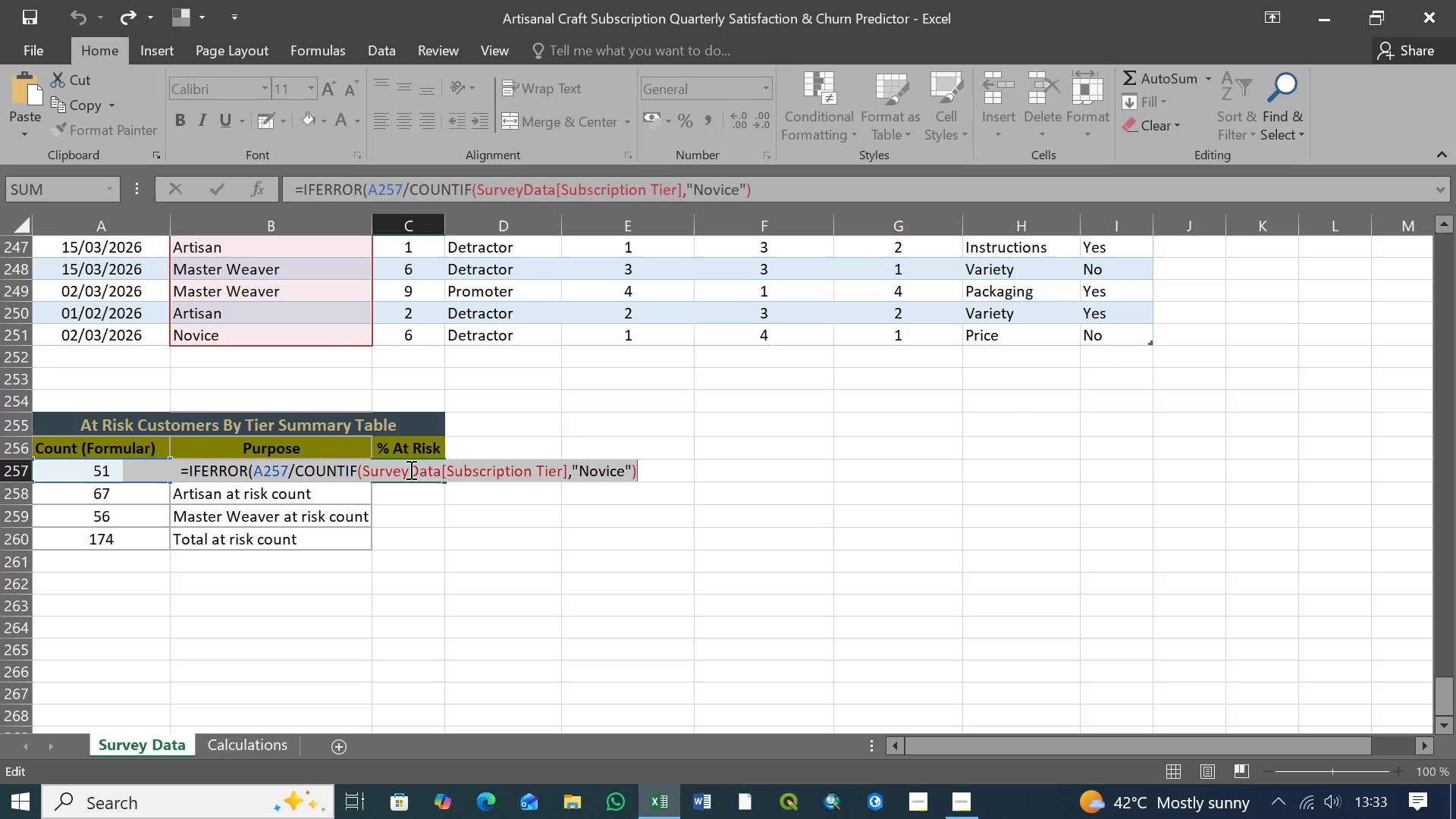 
hold_key(key=Backspace, duration=1.41)
 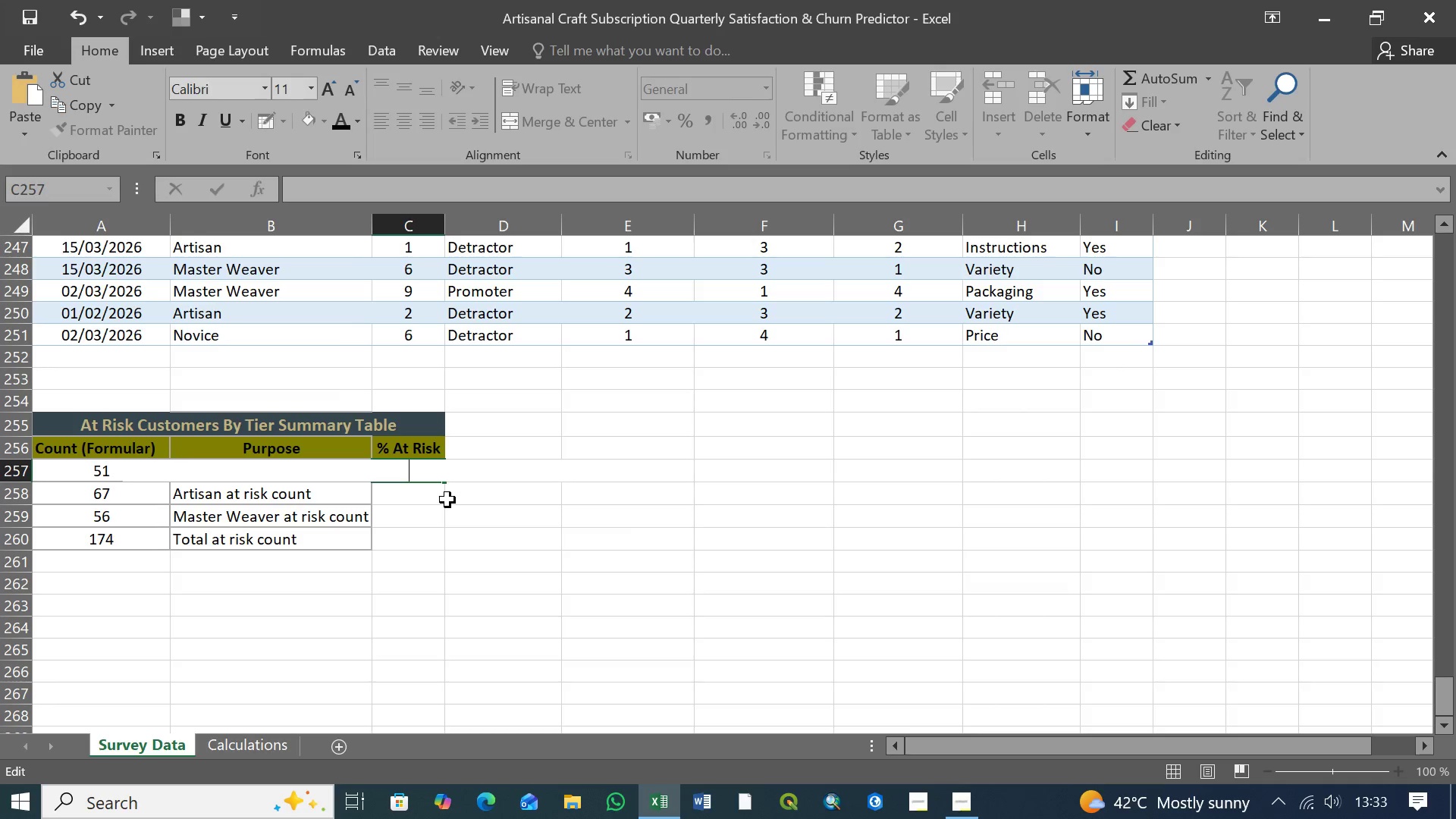 
hold_key(key=Backspace, duration=0.36)
 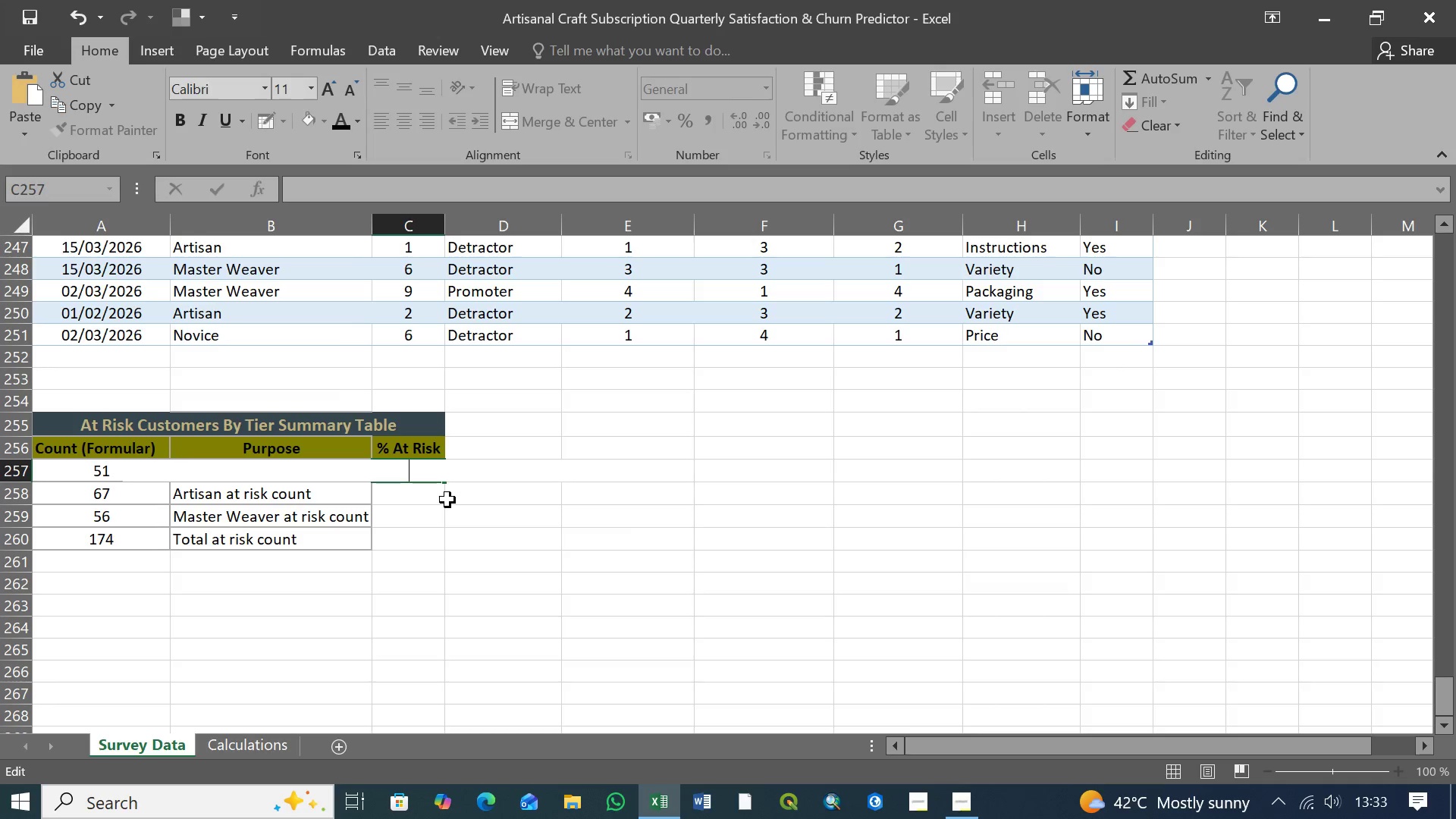 
key(Backspace)
 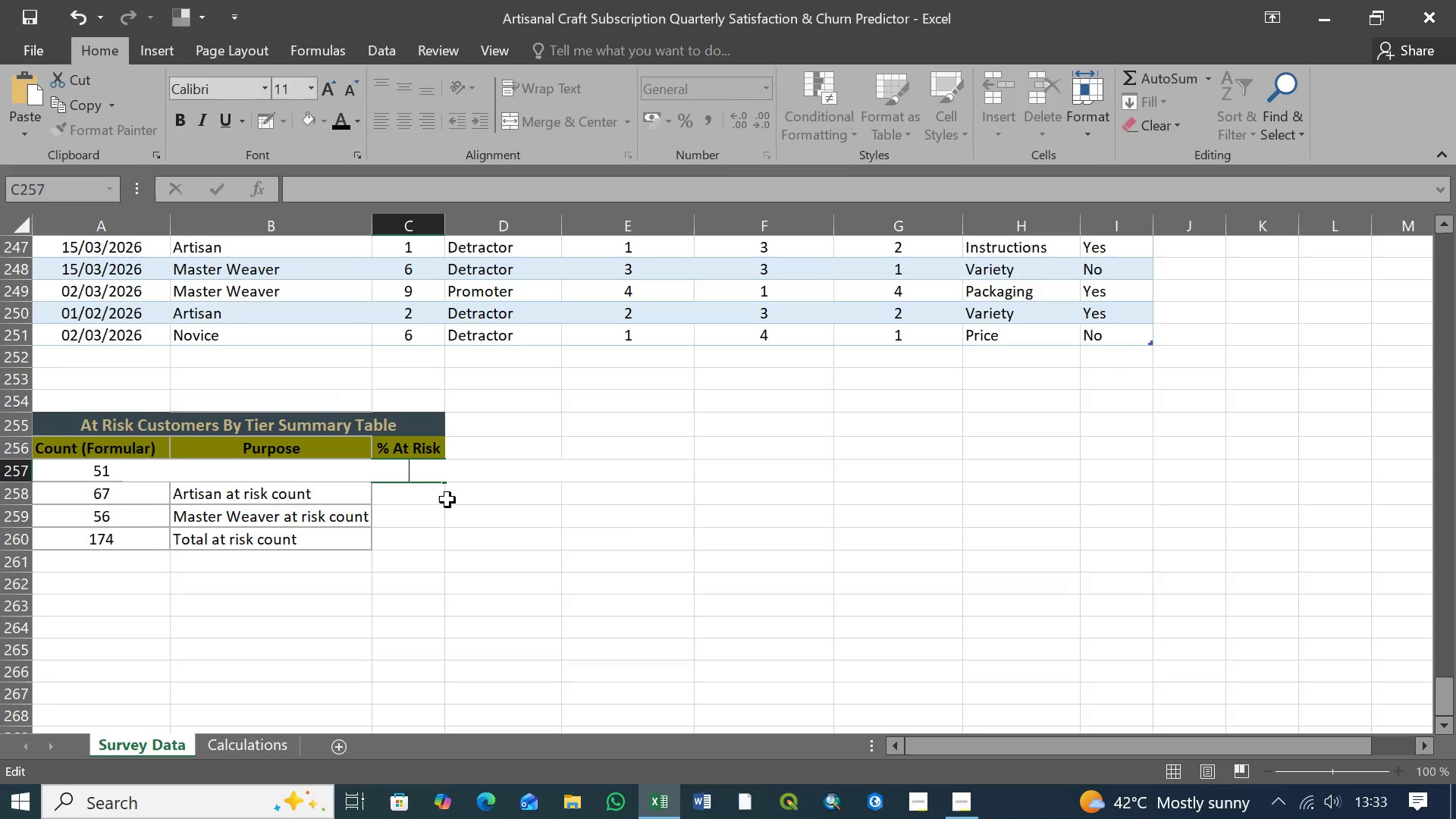 
key(Backspace)
 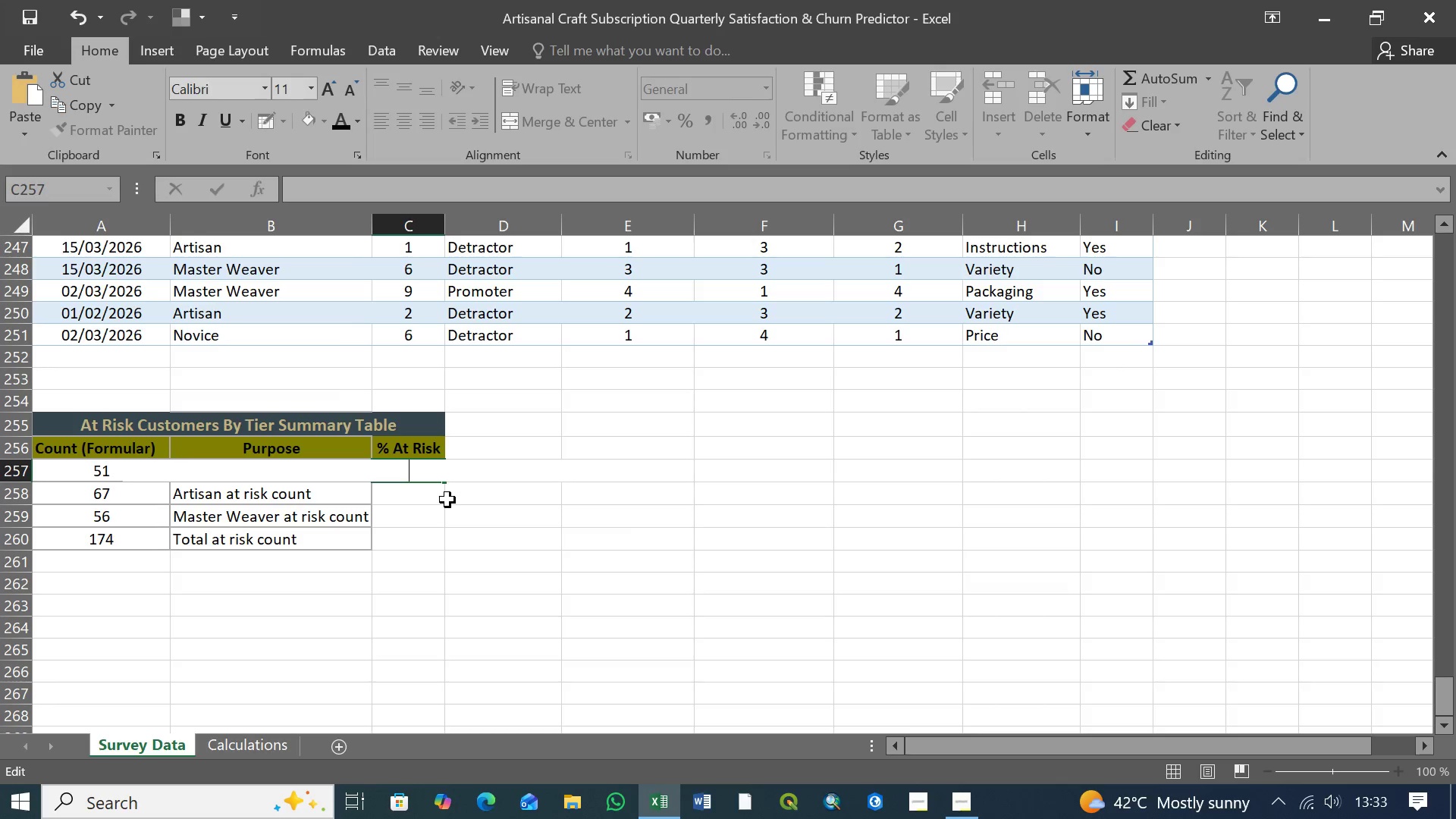 
key(Backspace)
 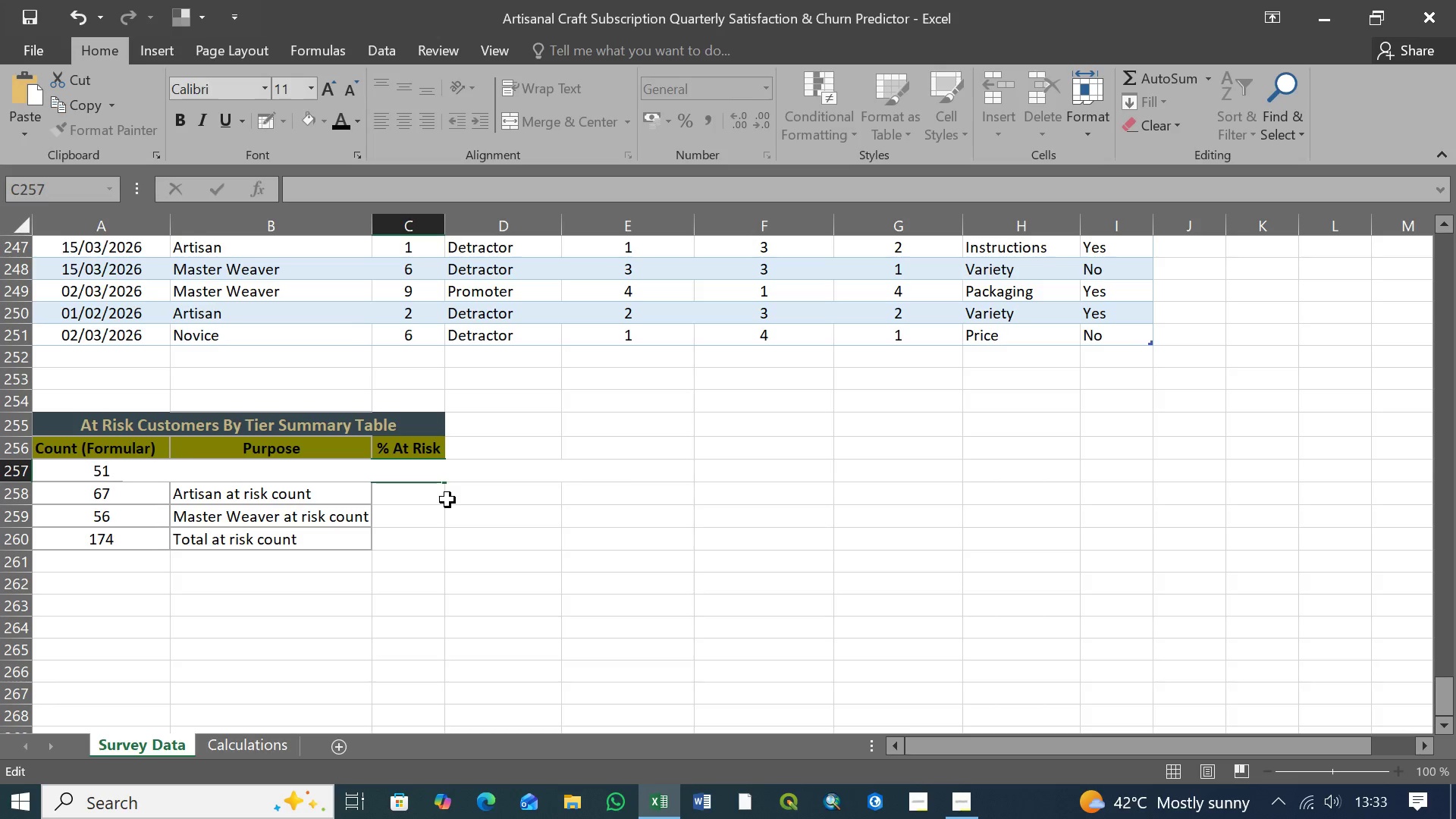 
key(Control+Z)
 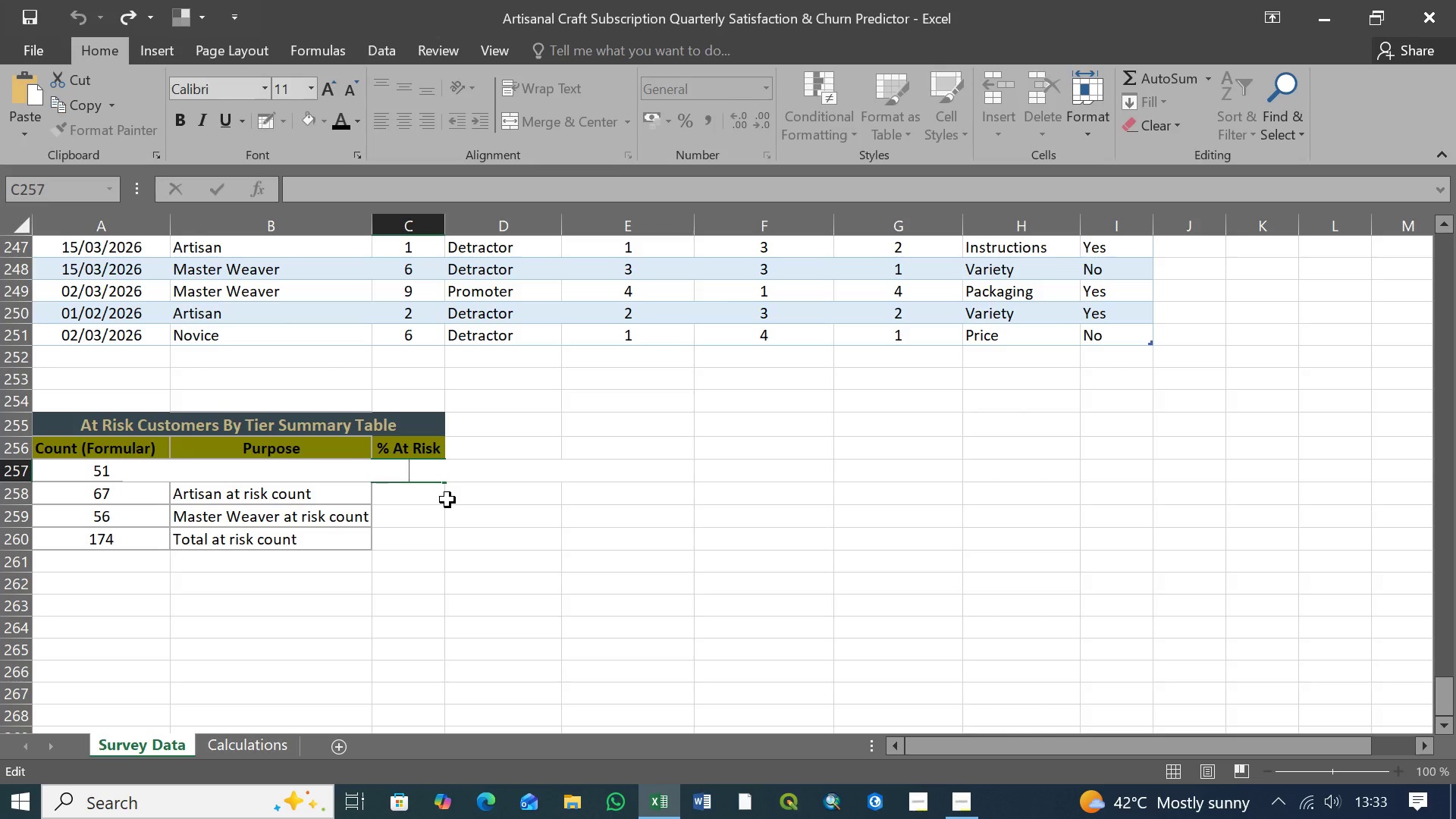 
key(Control+Z)
 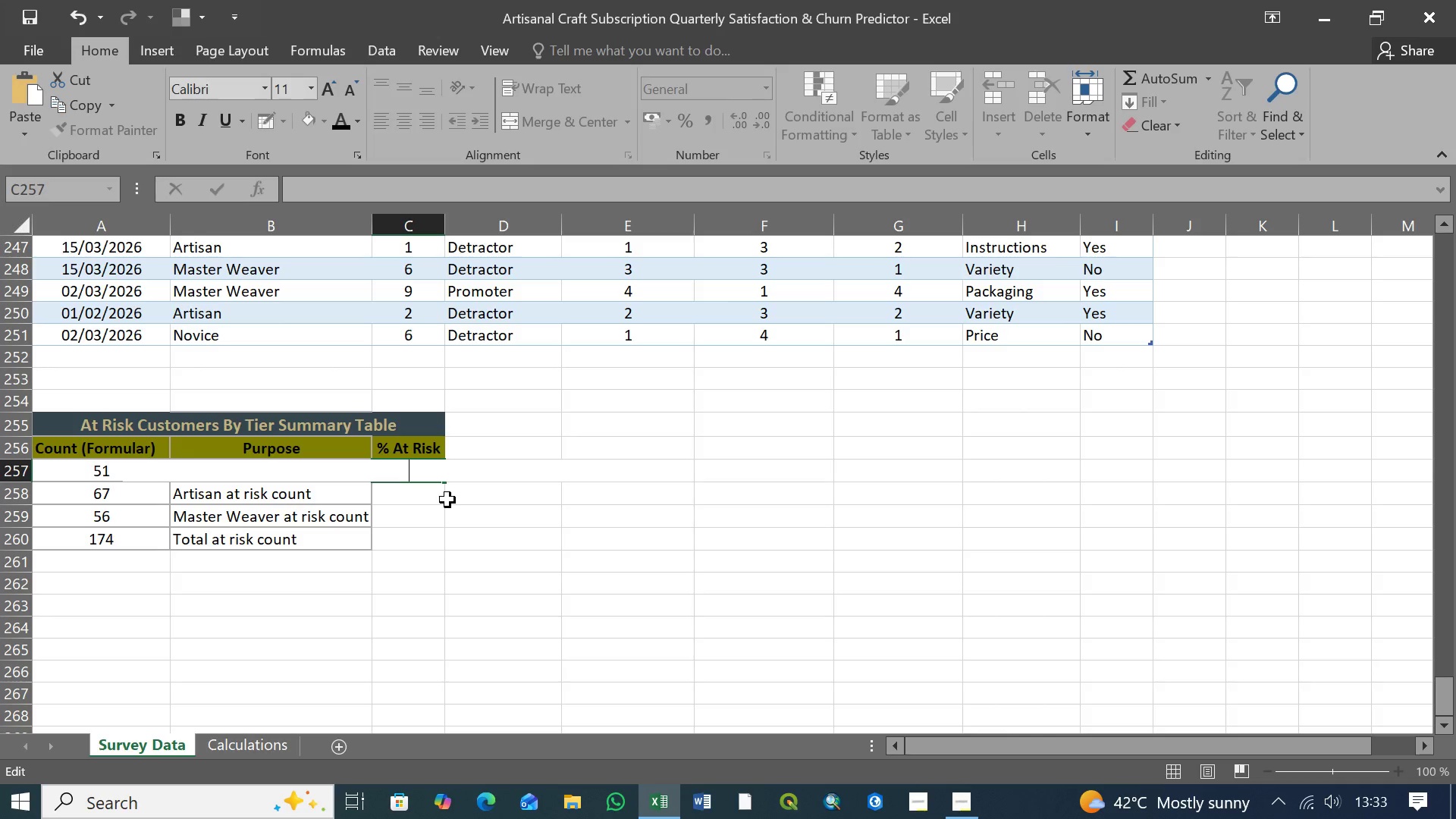 
key(Control+Z)
 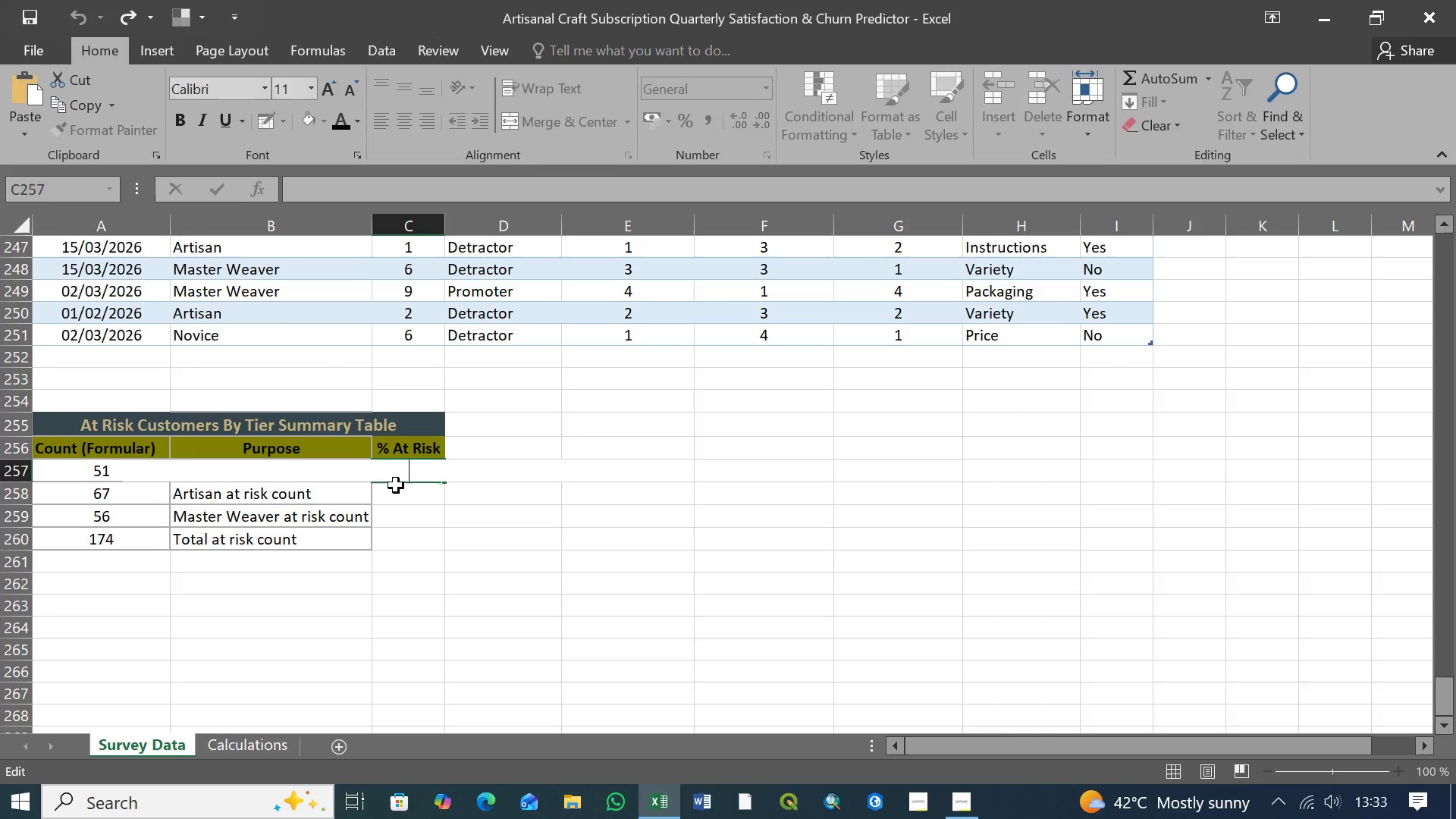 
left_click([416, 483])
 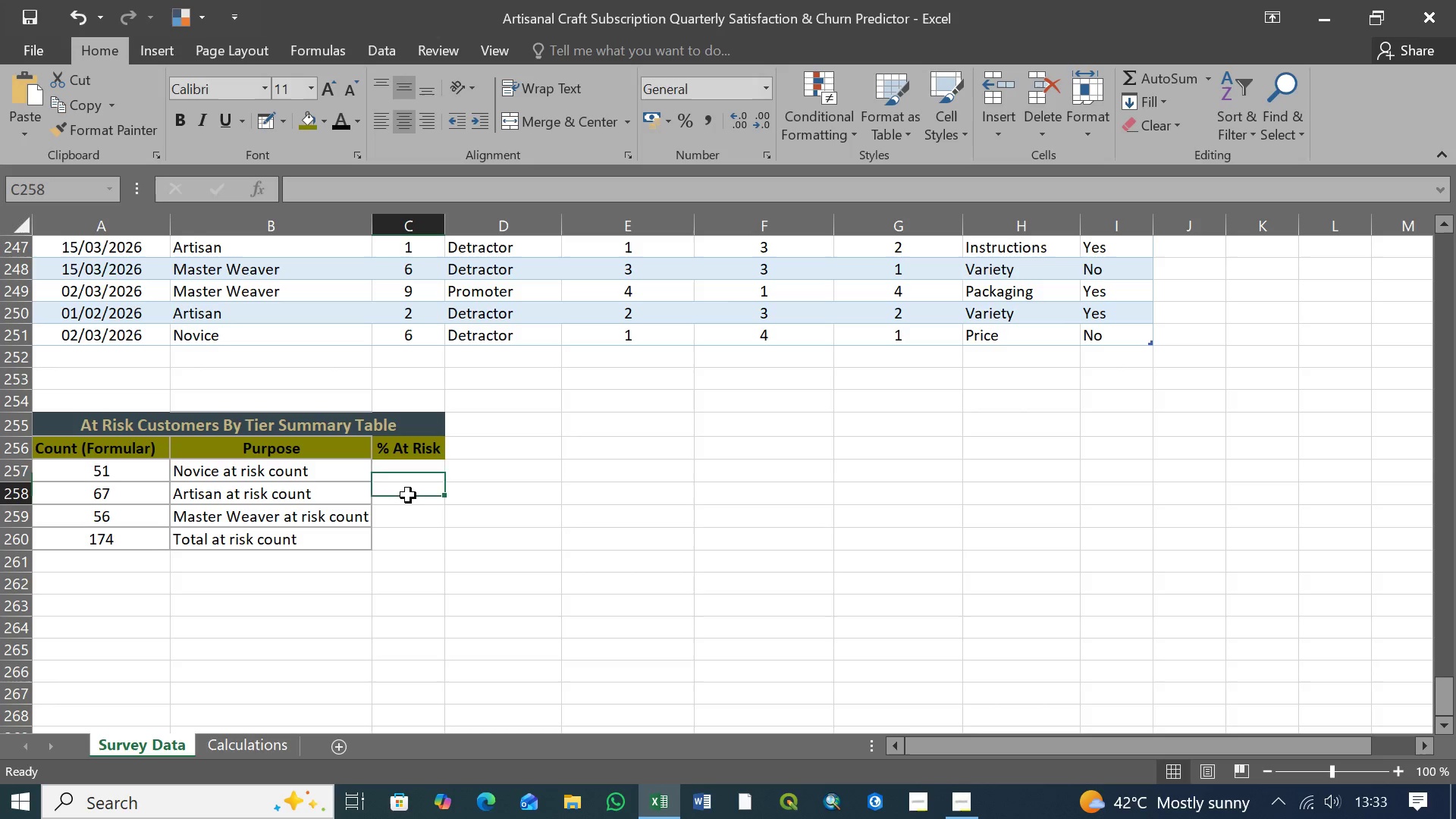 
left_click([244, 471])
 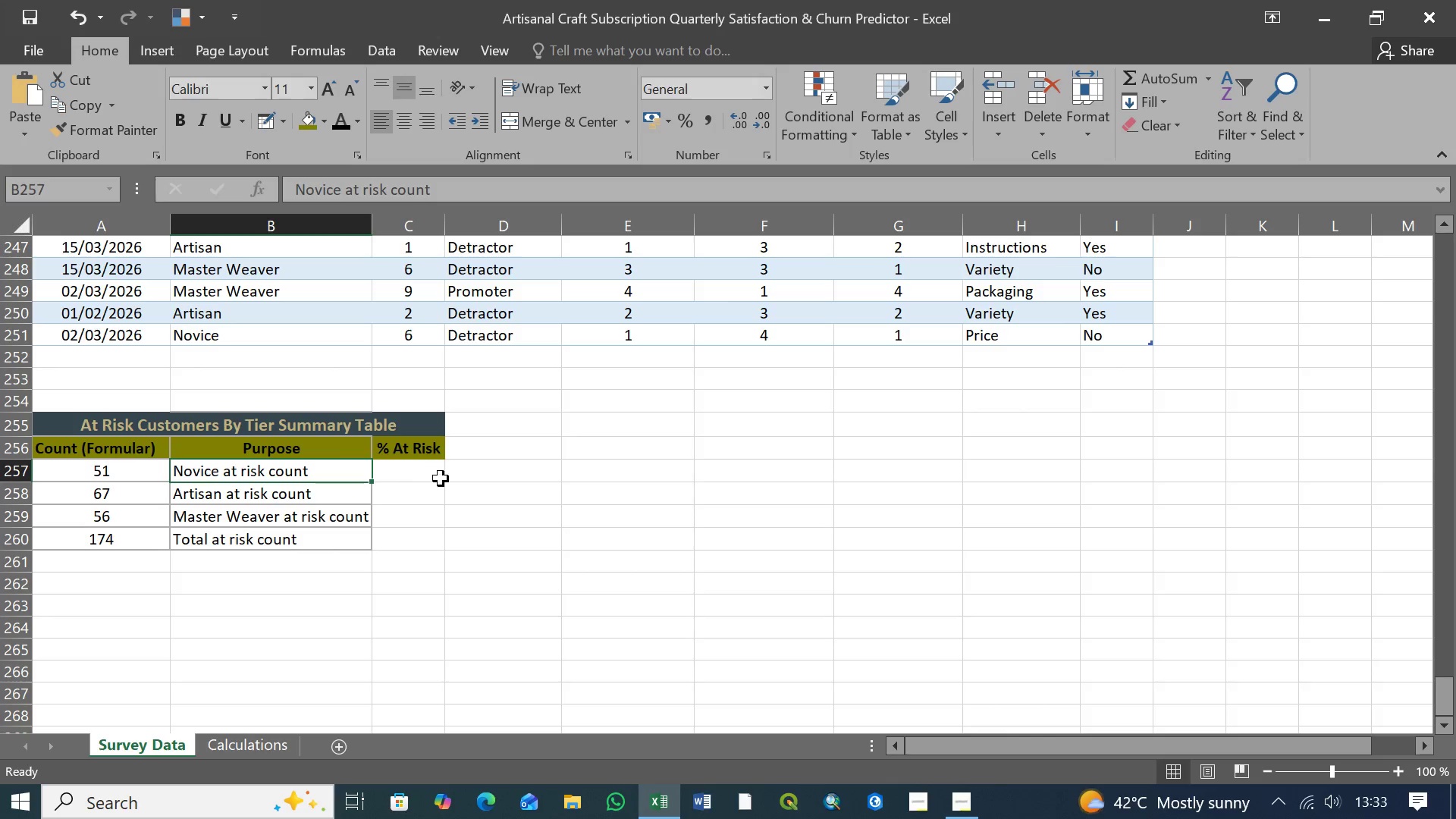 
left_click([413, 475])
 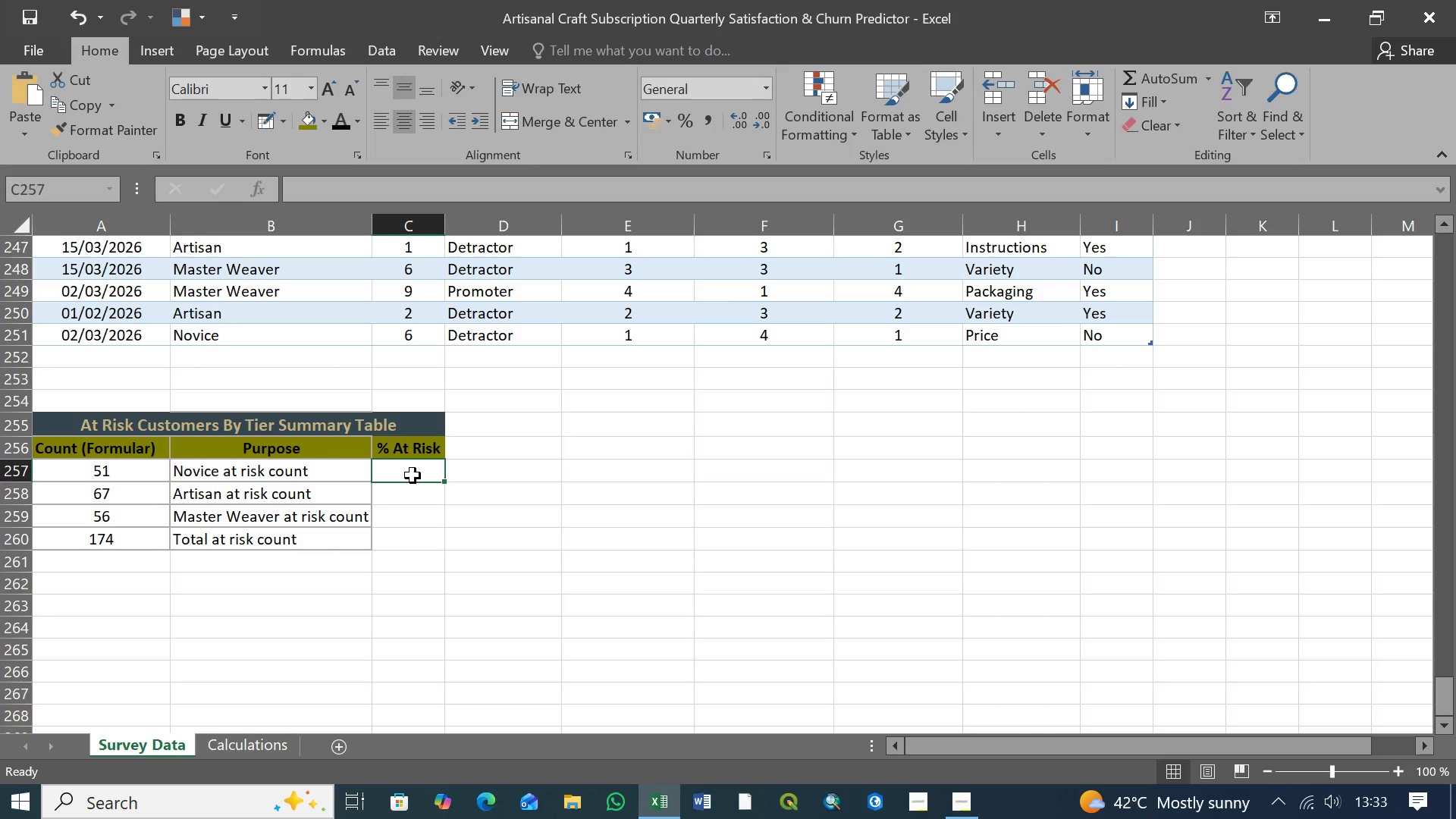 
key(Control+V)
 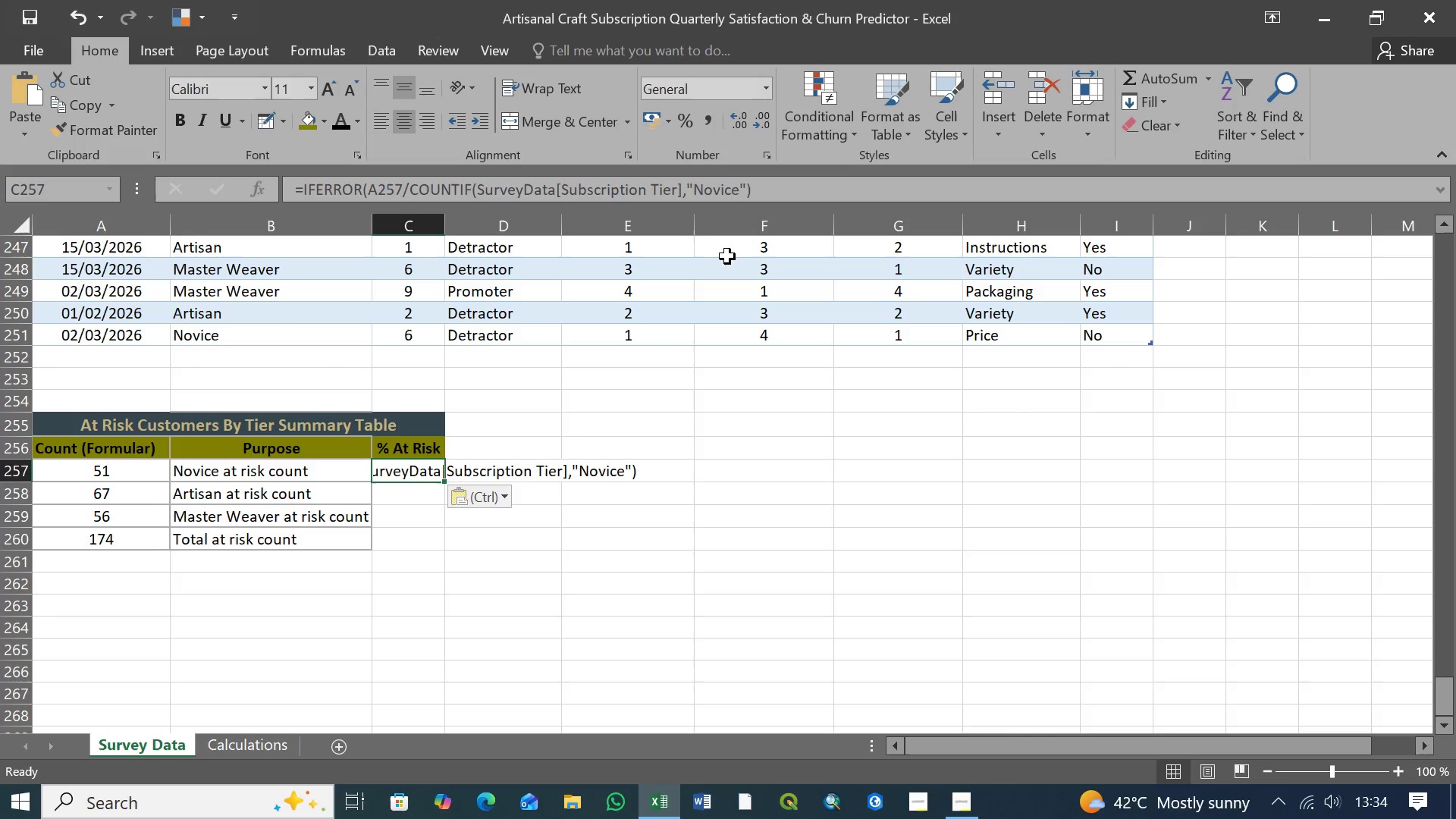 
left_click([743, 188])
 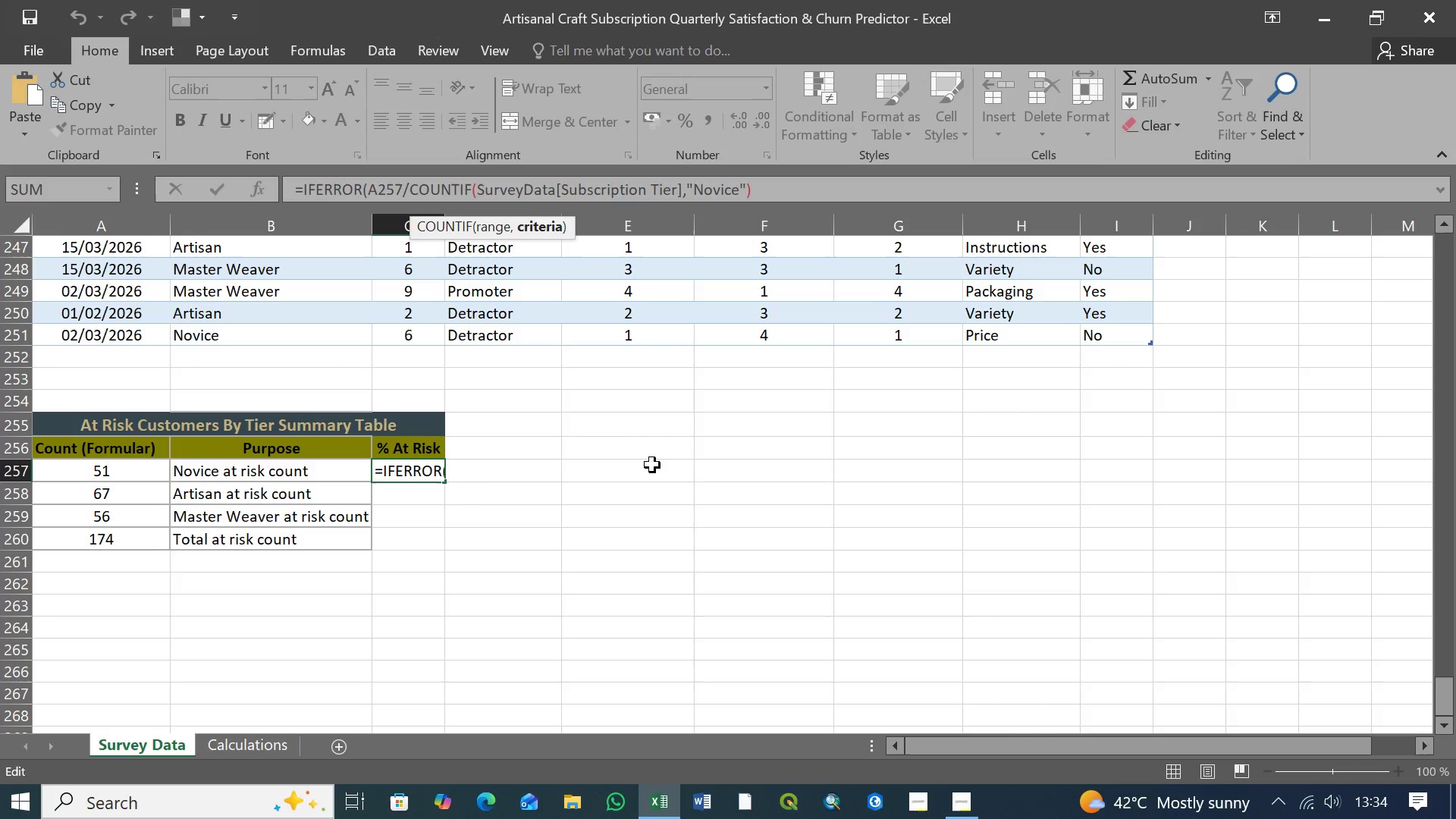 
key(Comma)
 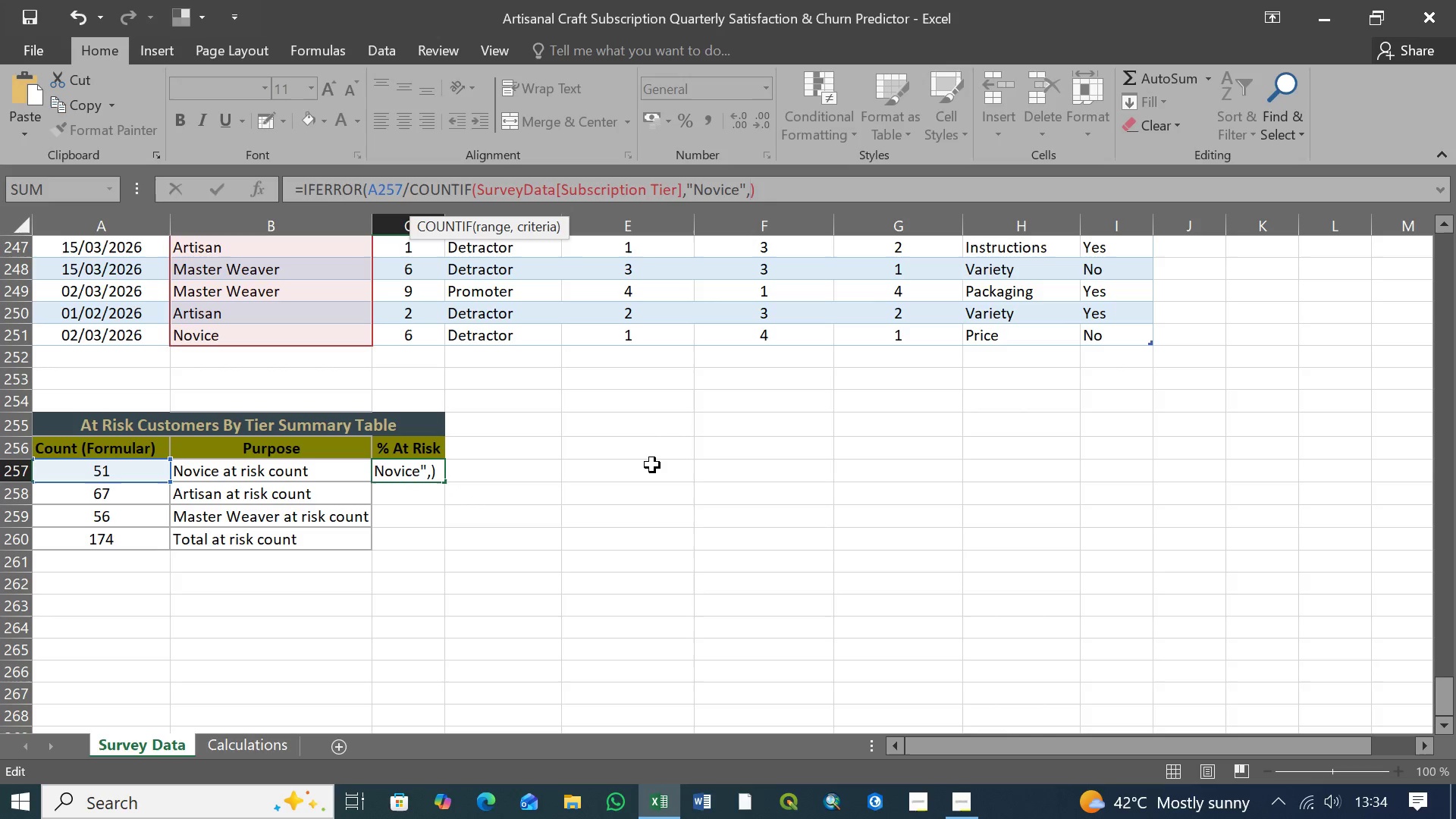 
key(0)
 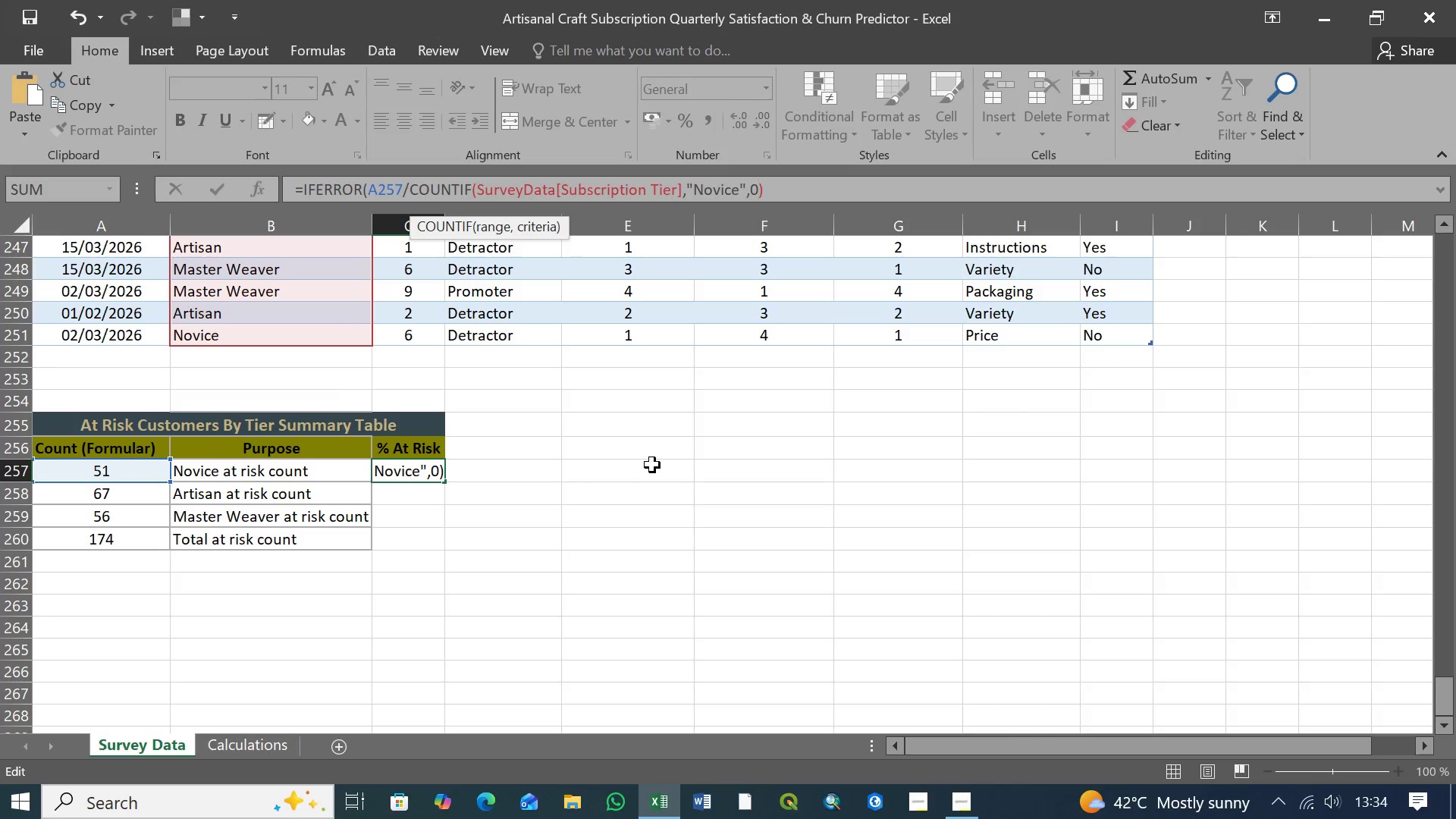 
wait(15.08)
 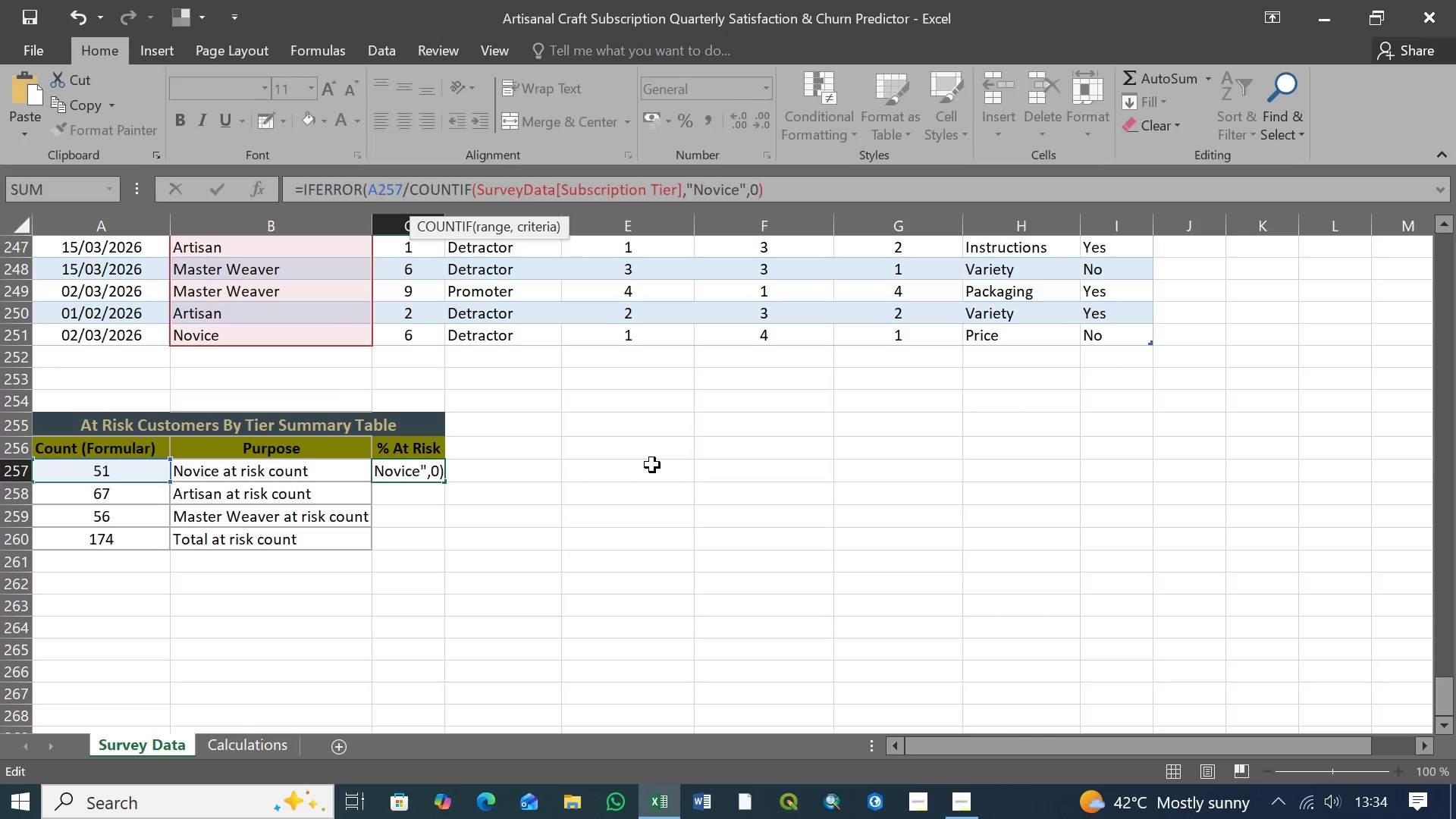 
left_click([743, 189])
 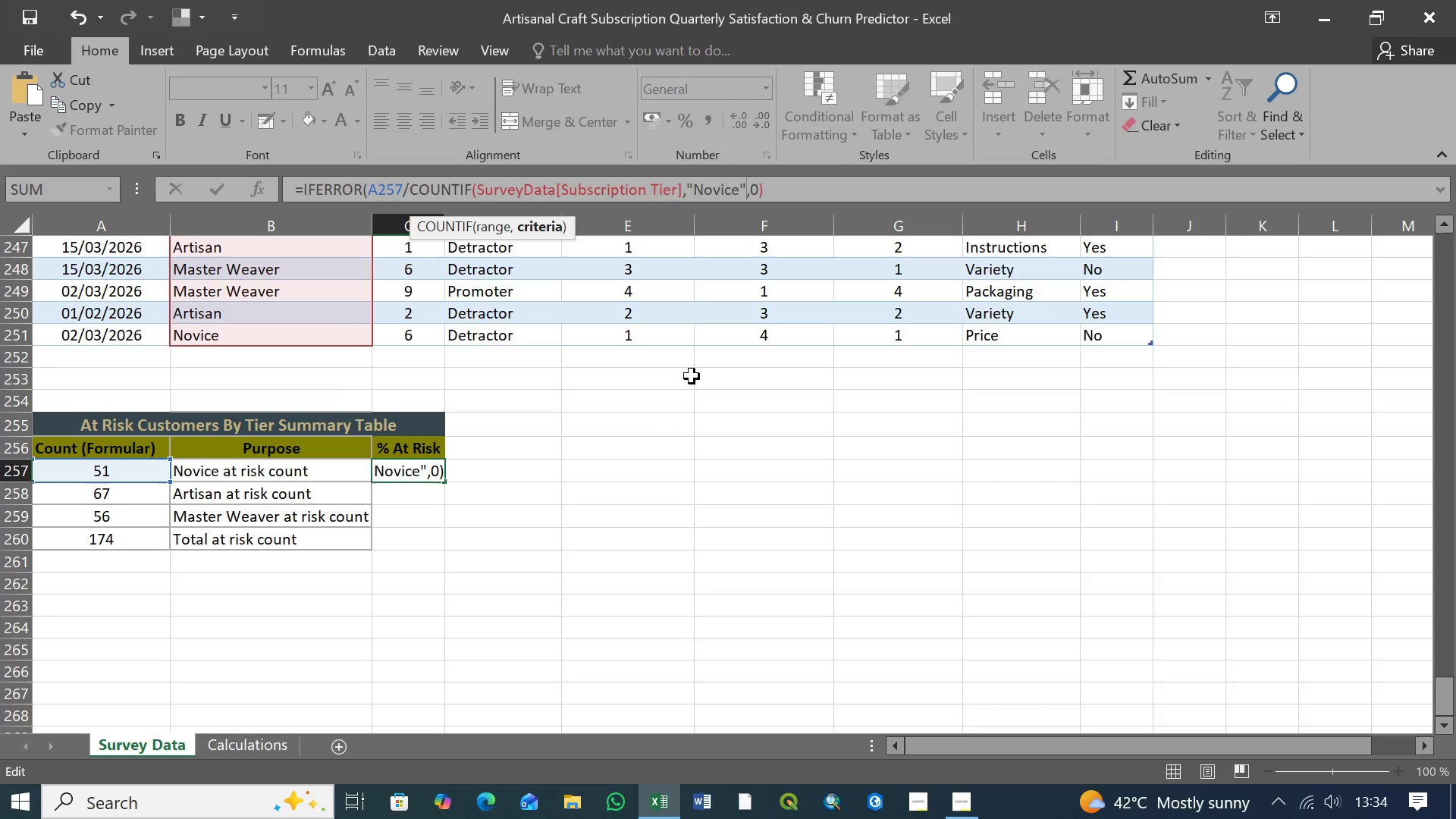 
key(Shift+0)
 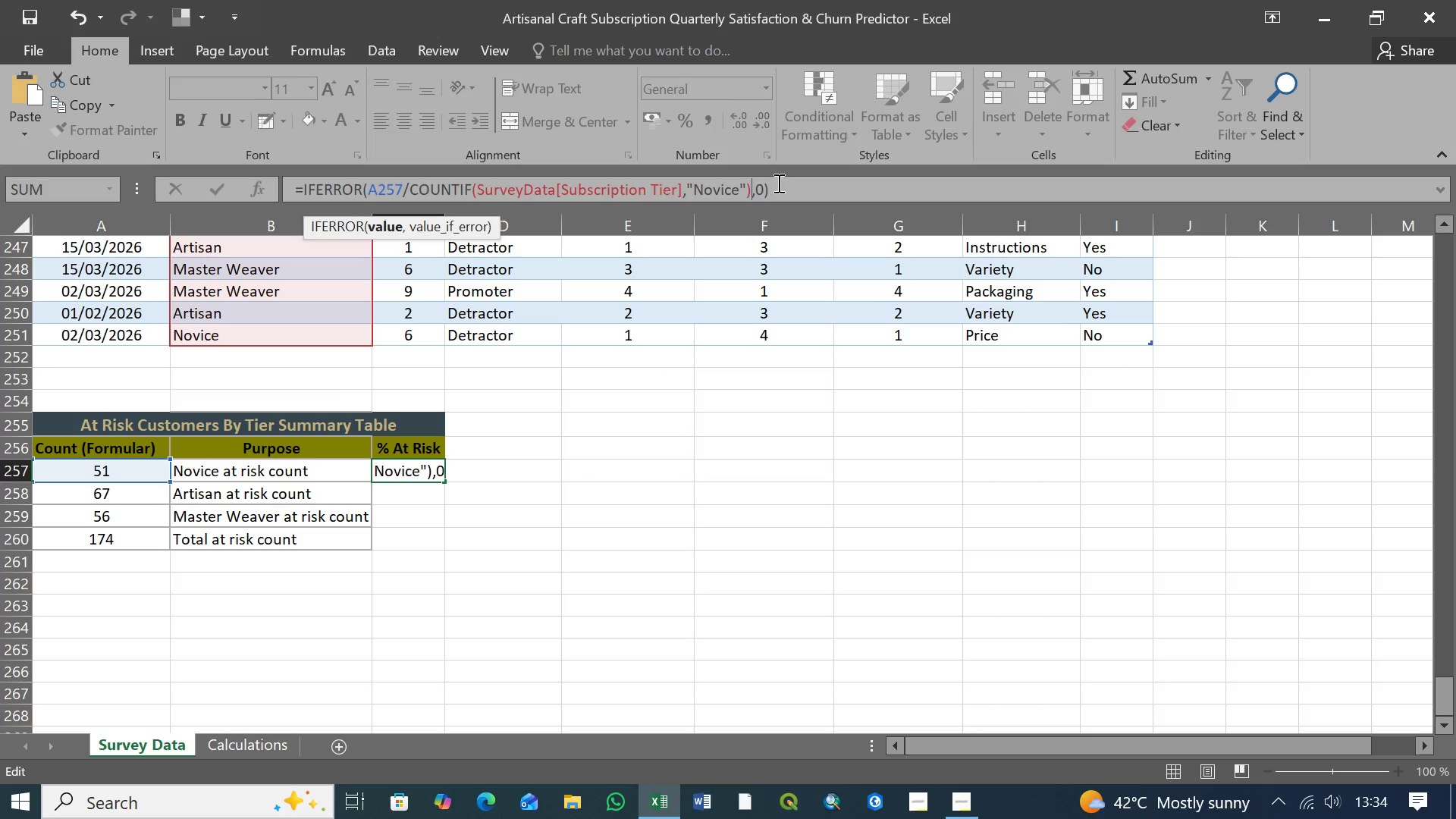 
left_click([773, 189])
 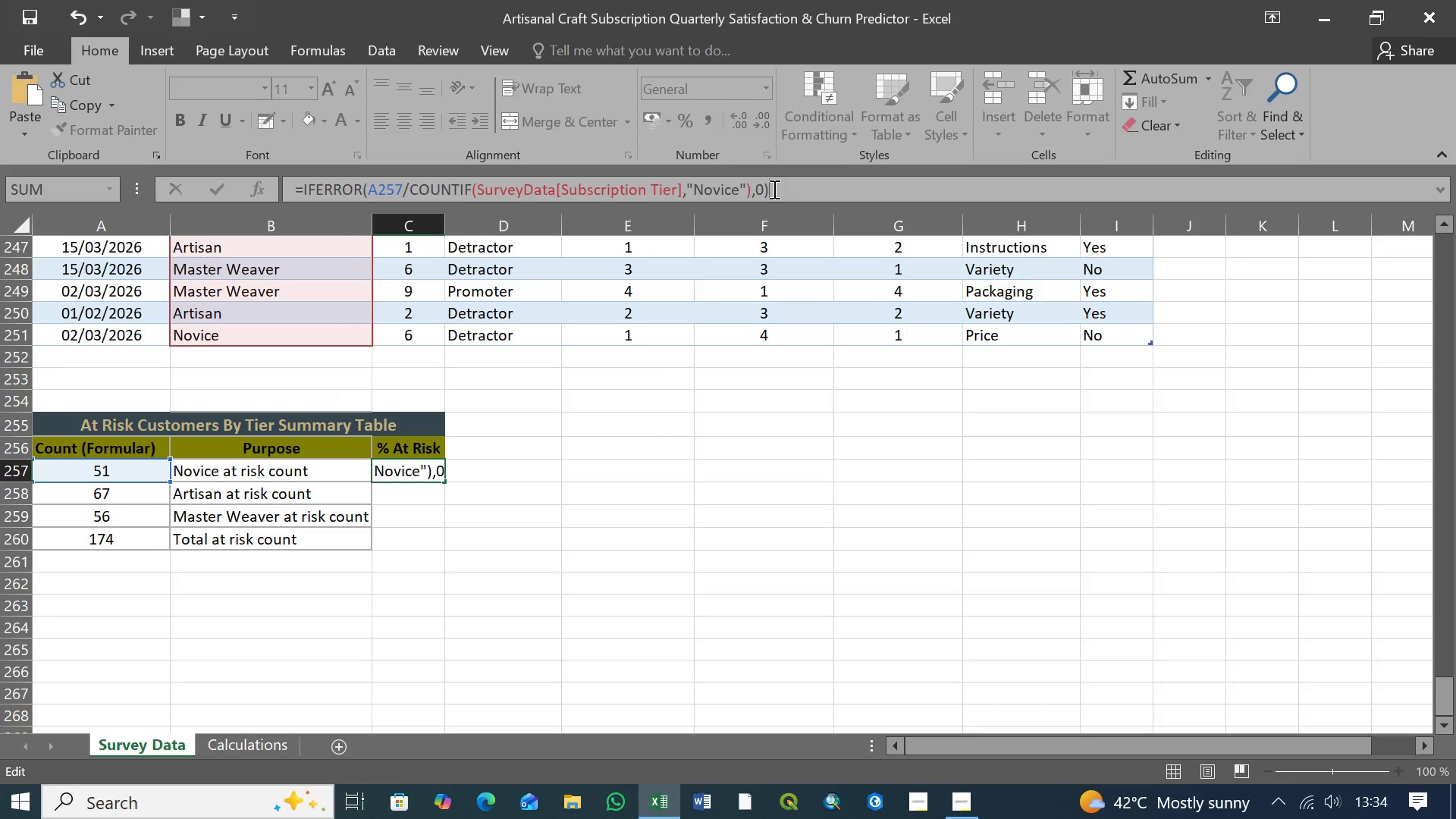 
key(Enter)
 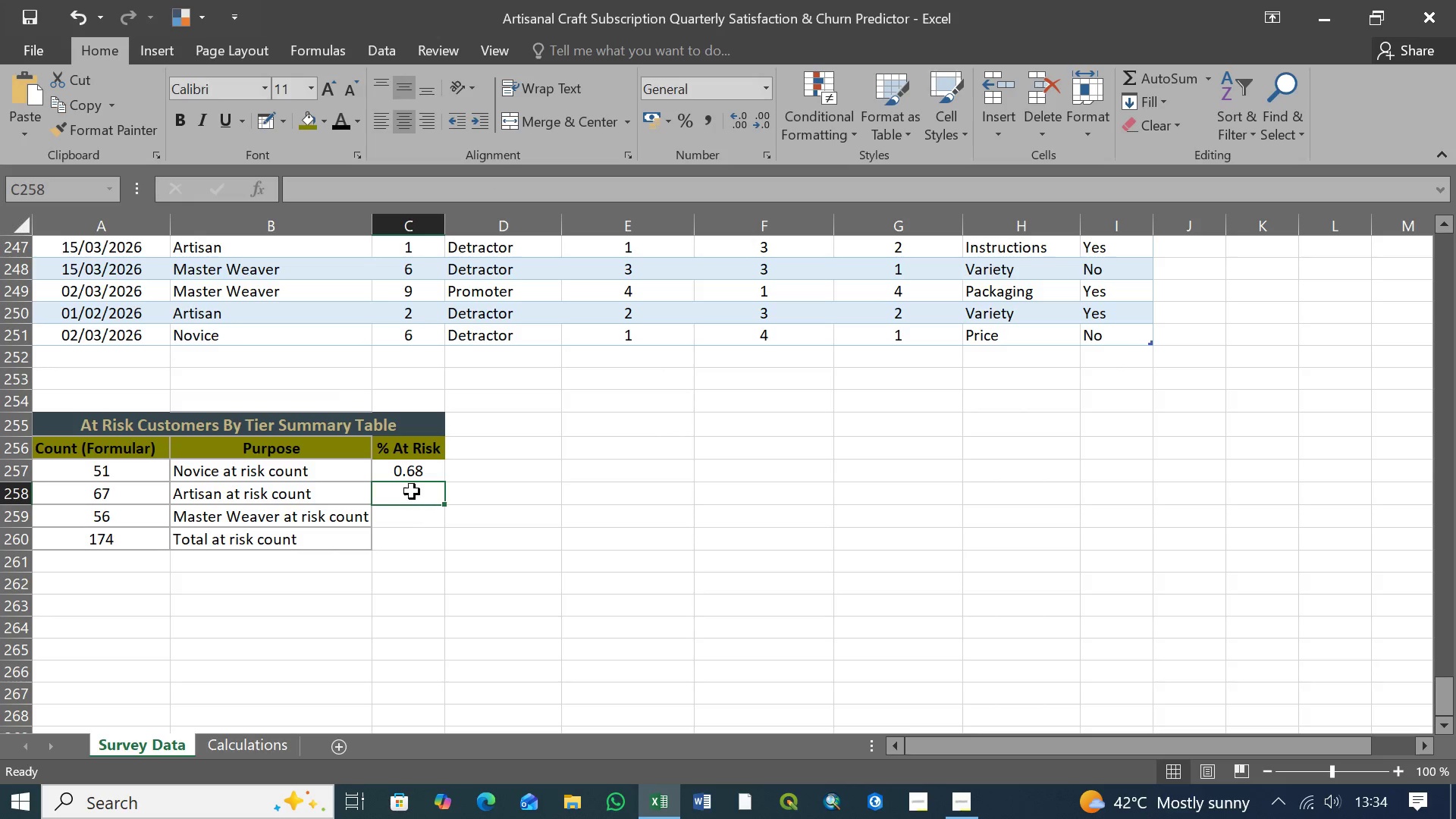 
left_click([413, 473])
 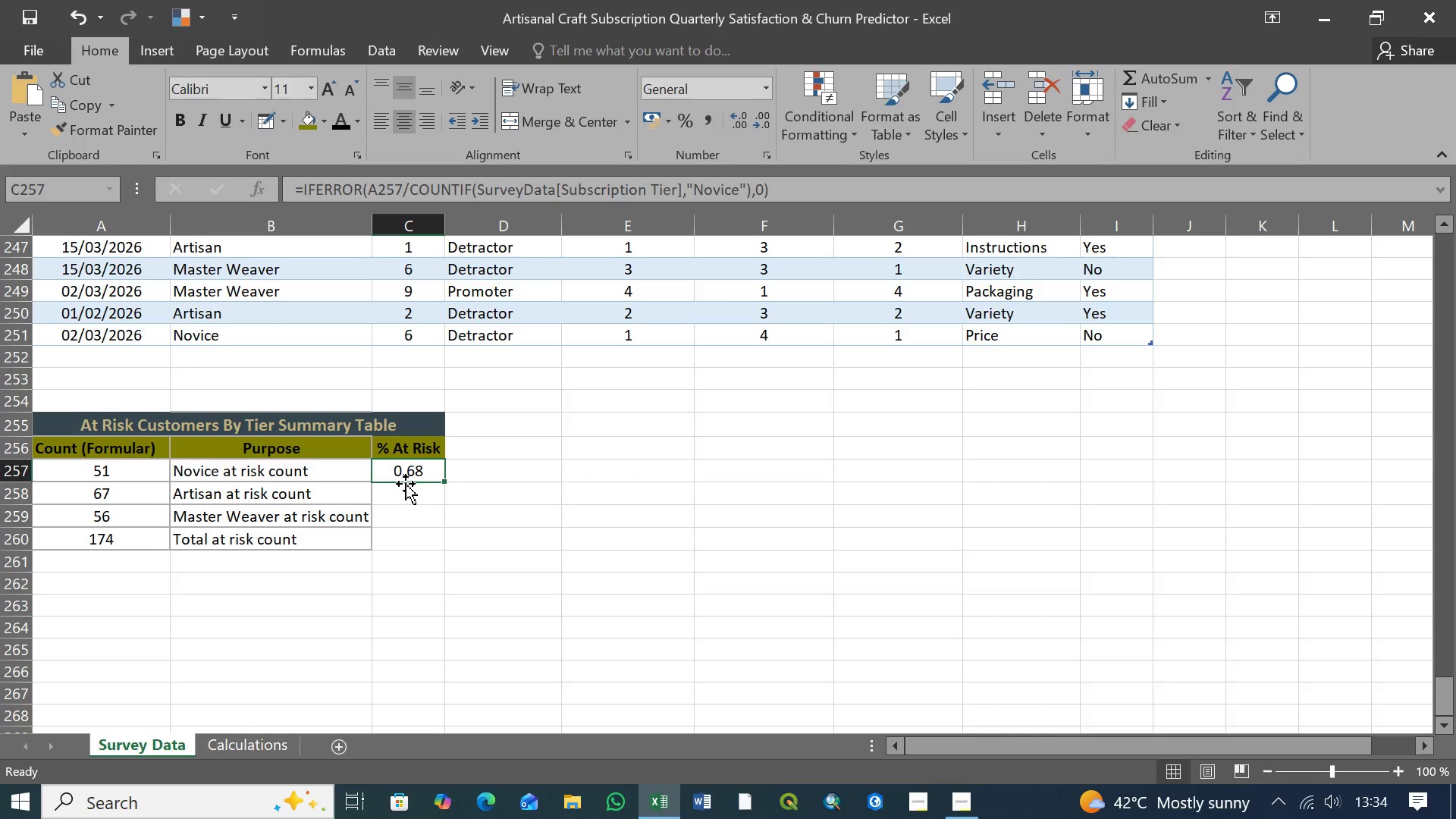 
left_click([412, 472])
 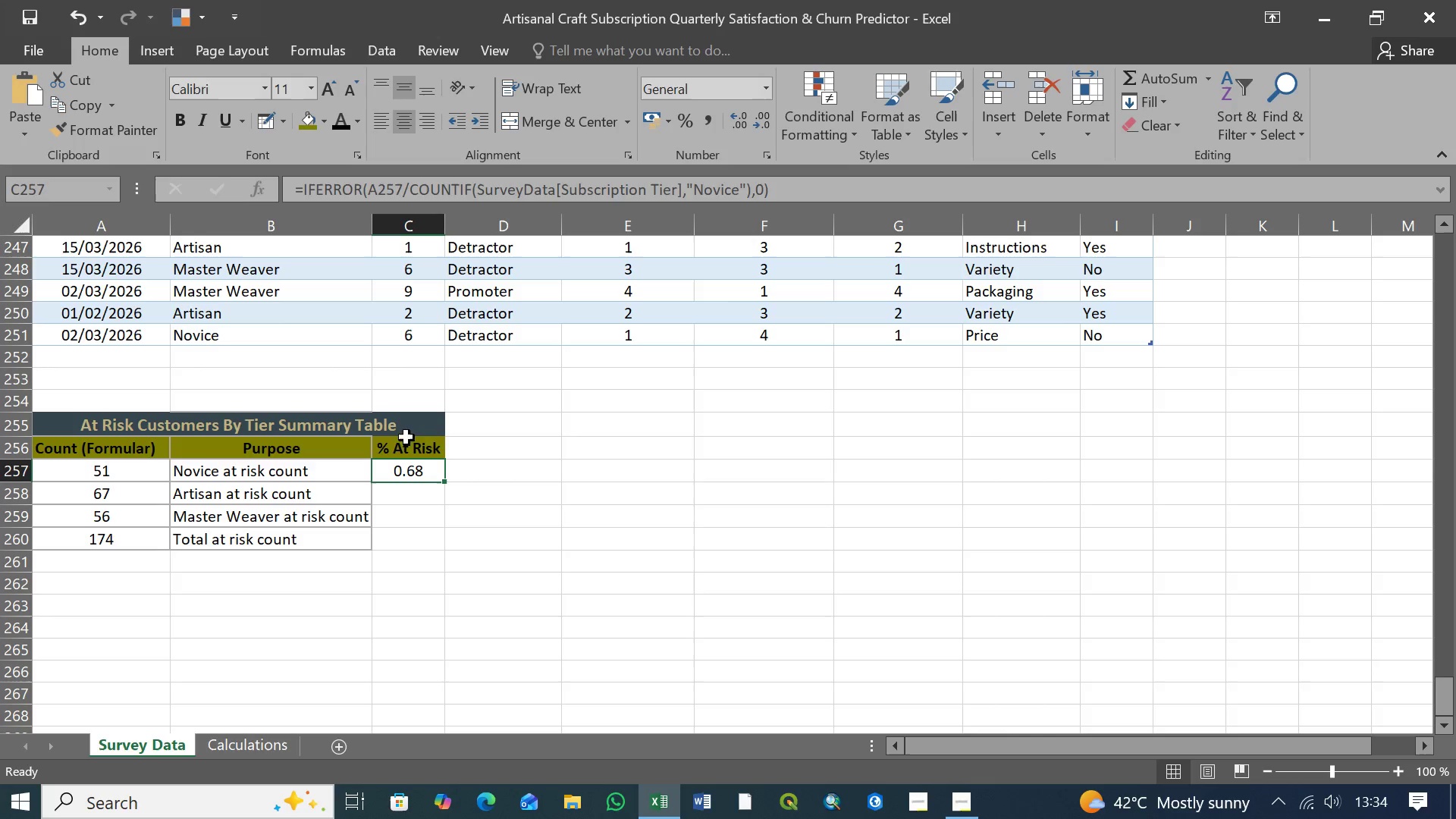 
key(Control+C)
 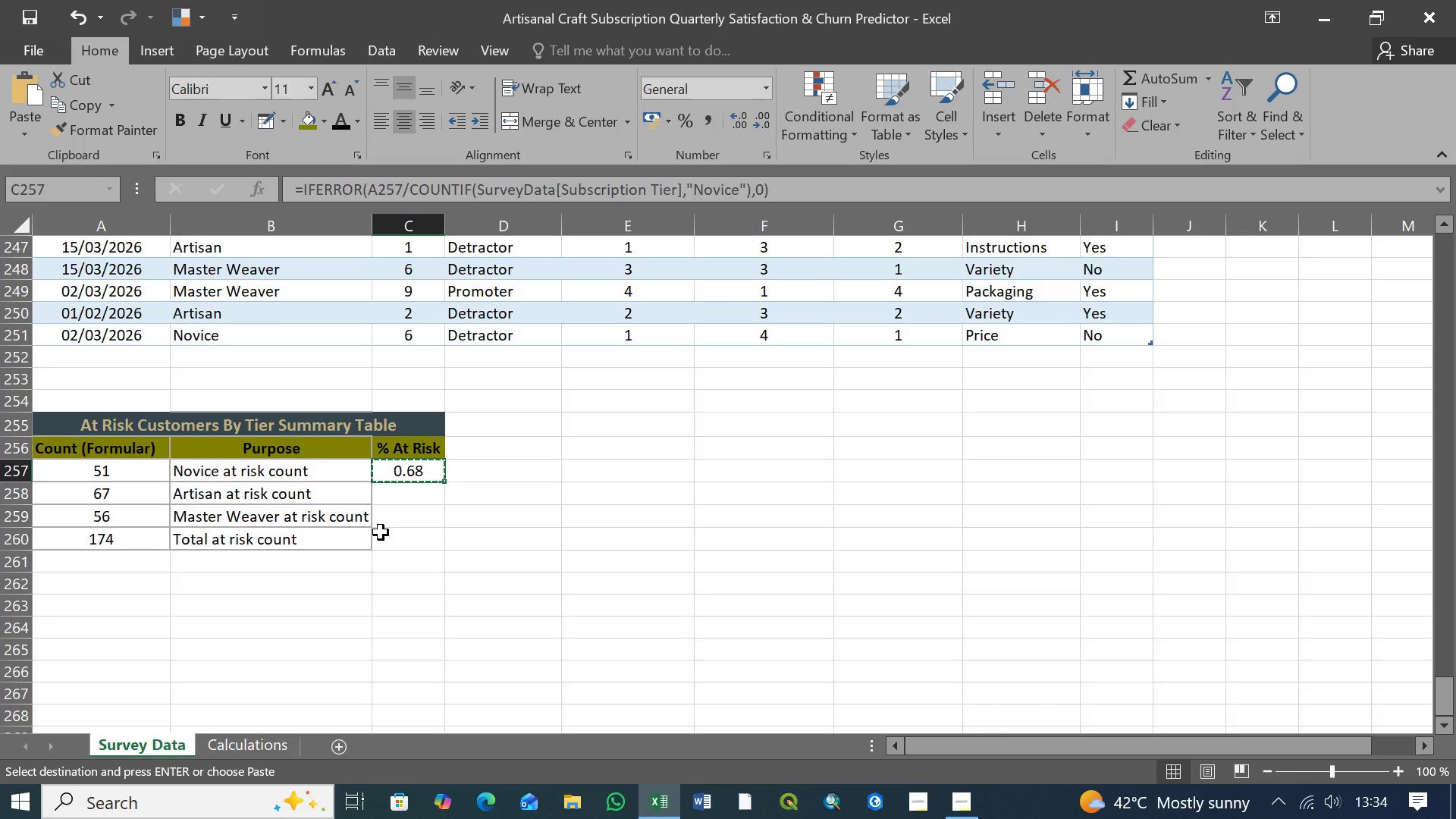 
left_click([408, 494])
 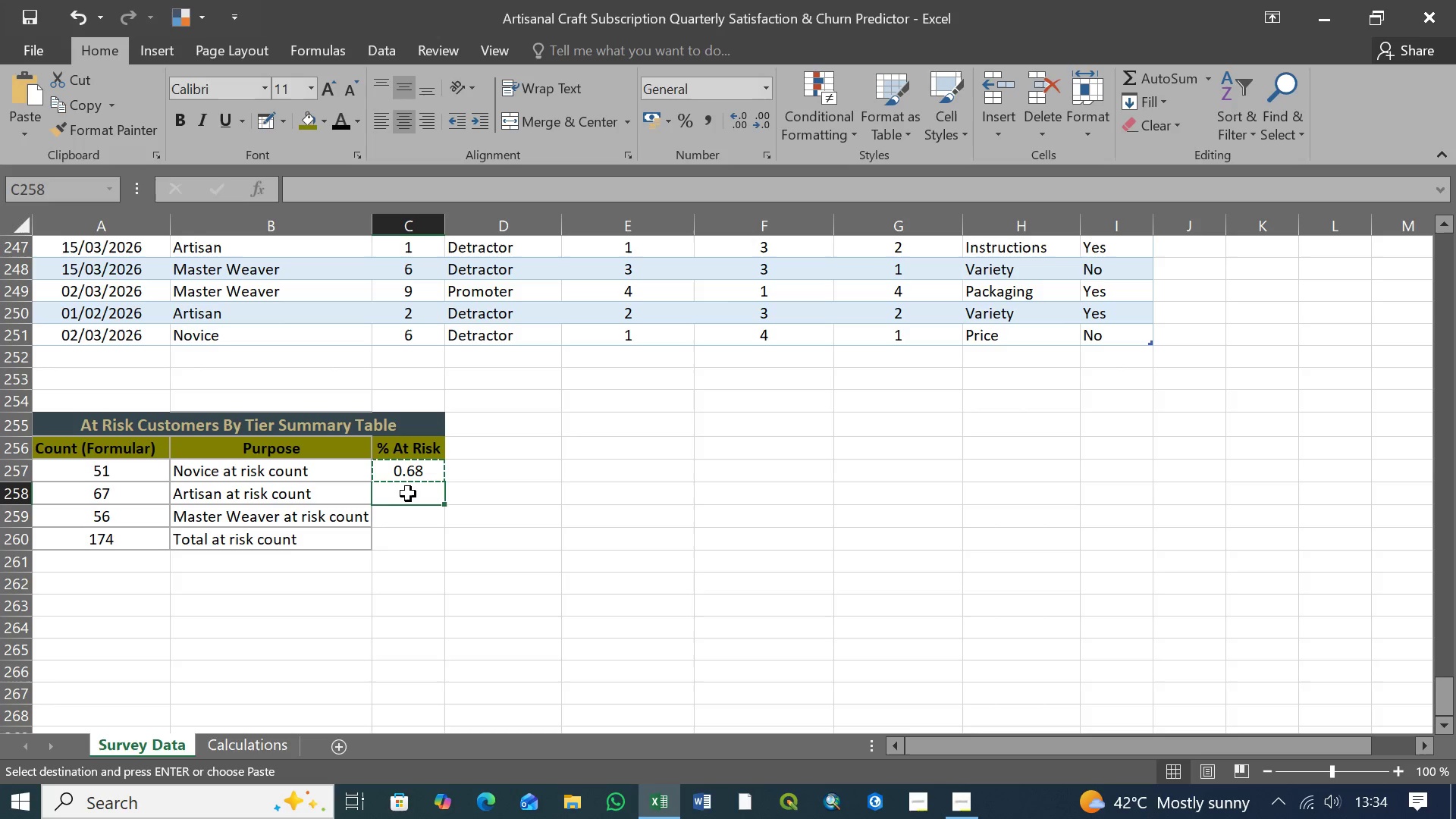 
key(Control+V)
 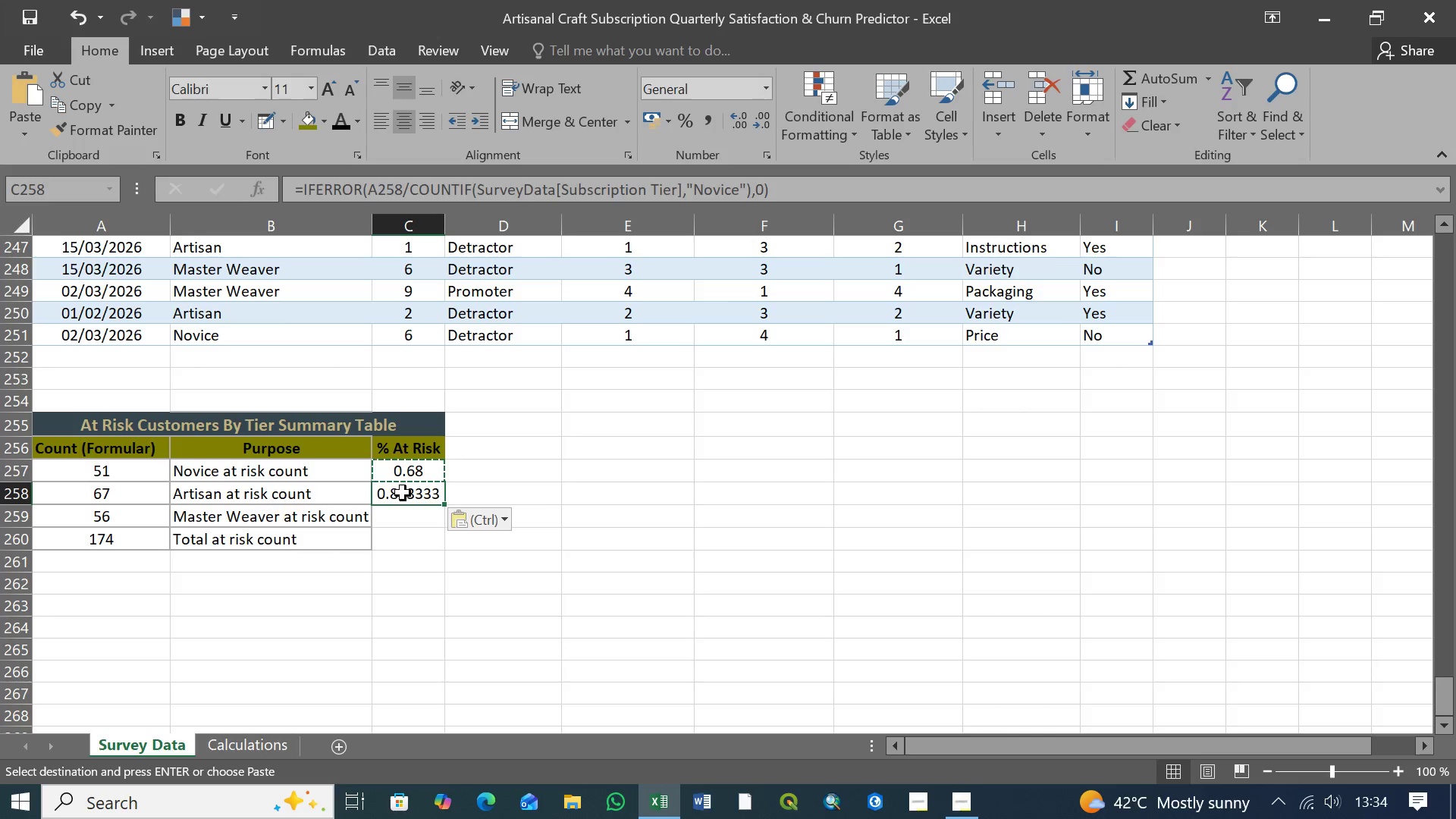 
wait(8.81)
 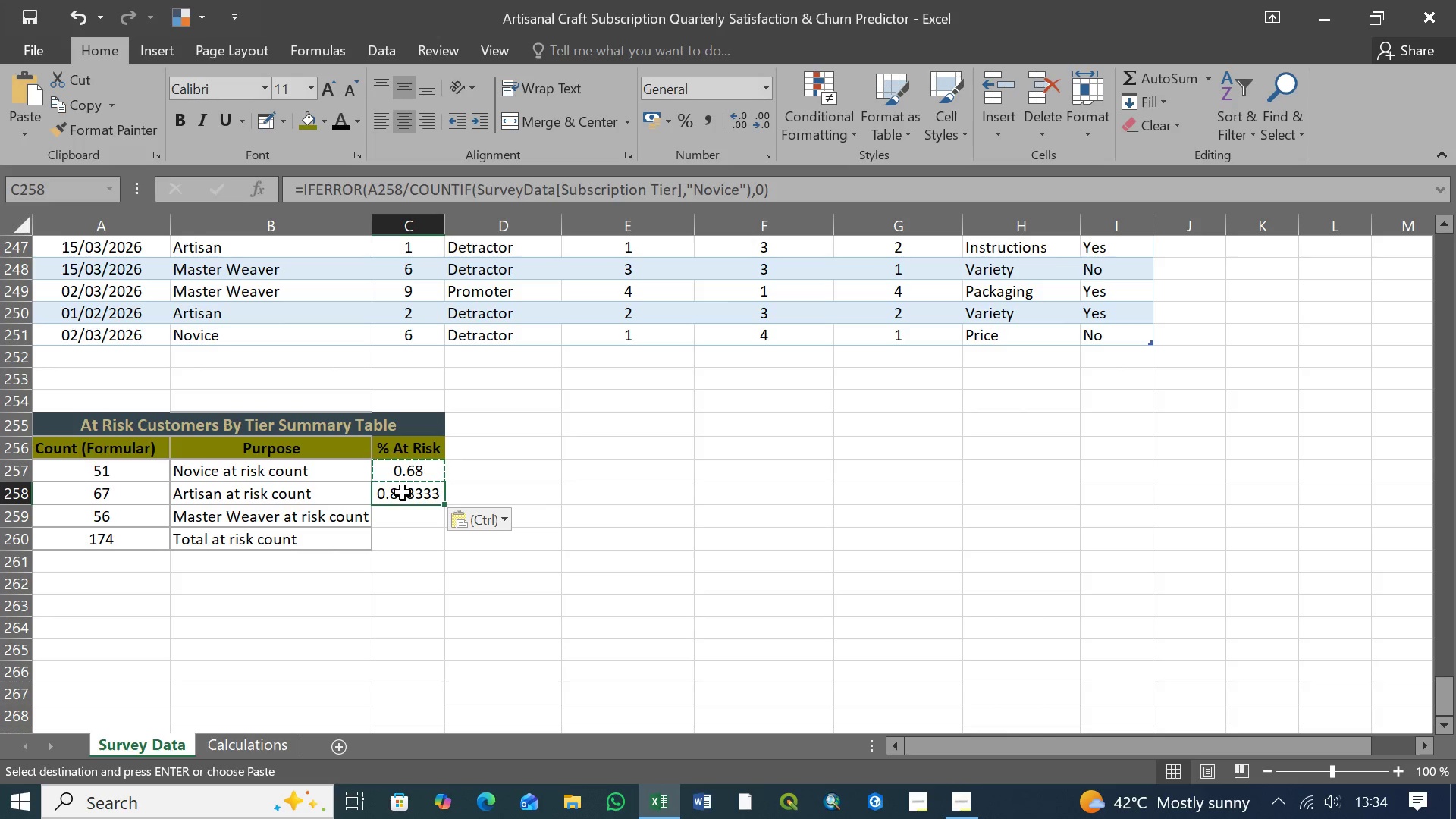 
left_click([413, 499])
 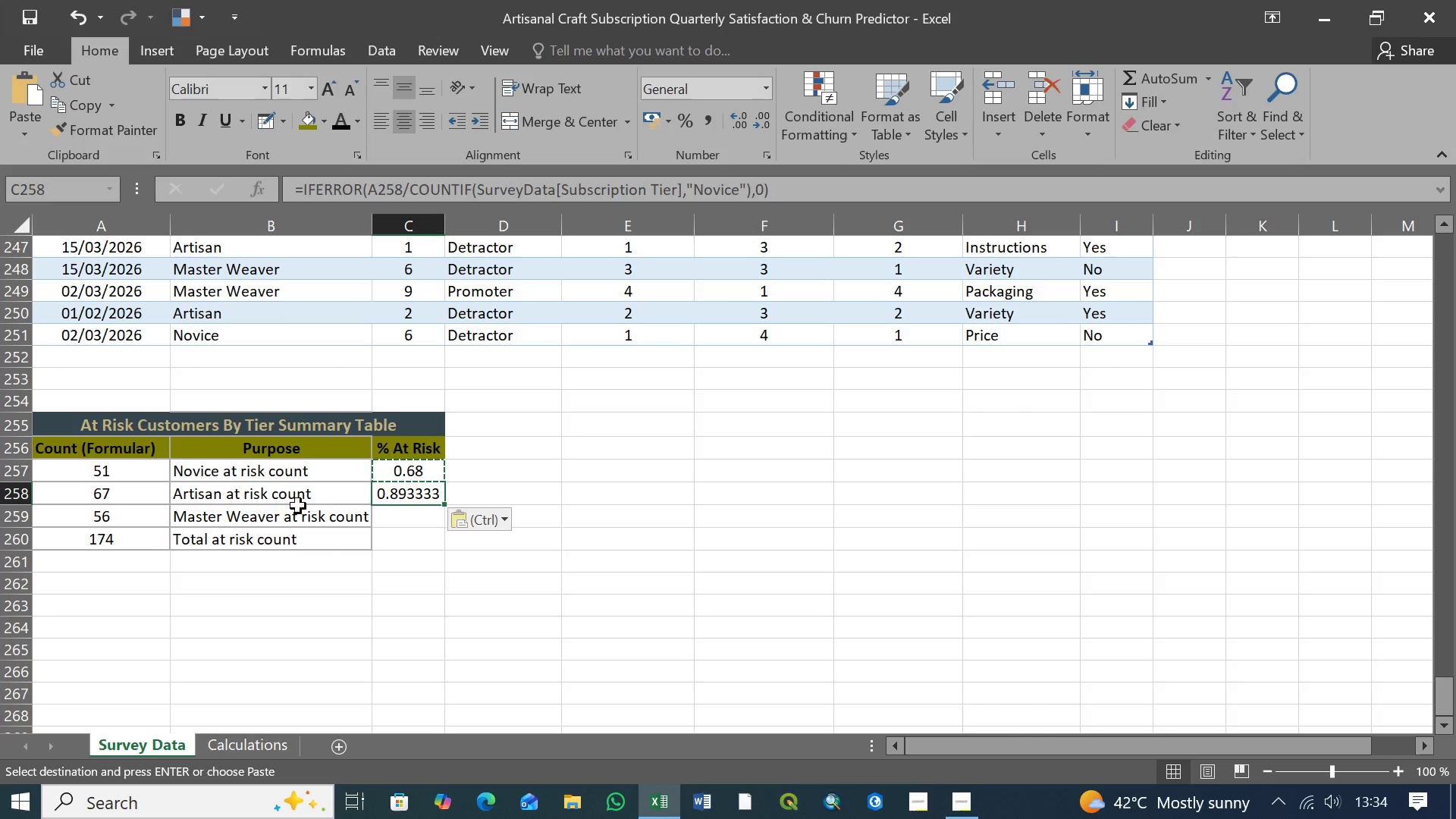 
left_click([294, 499])
 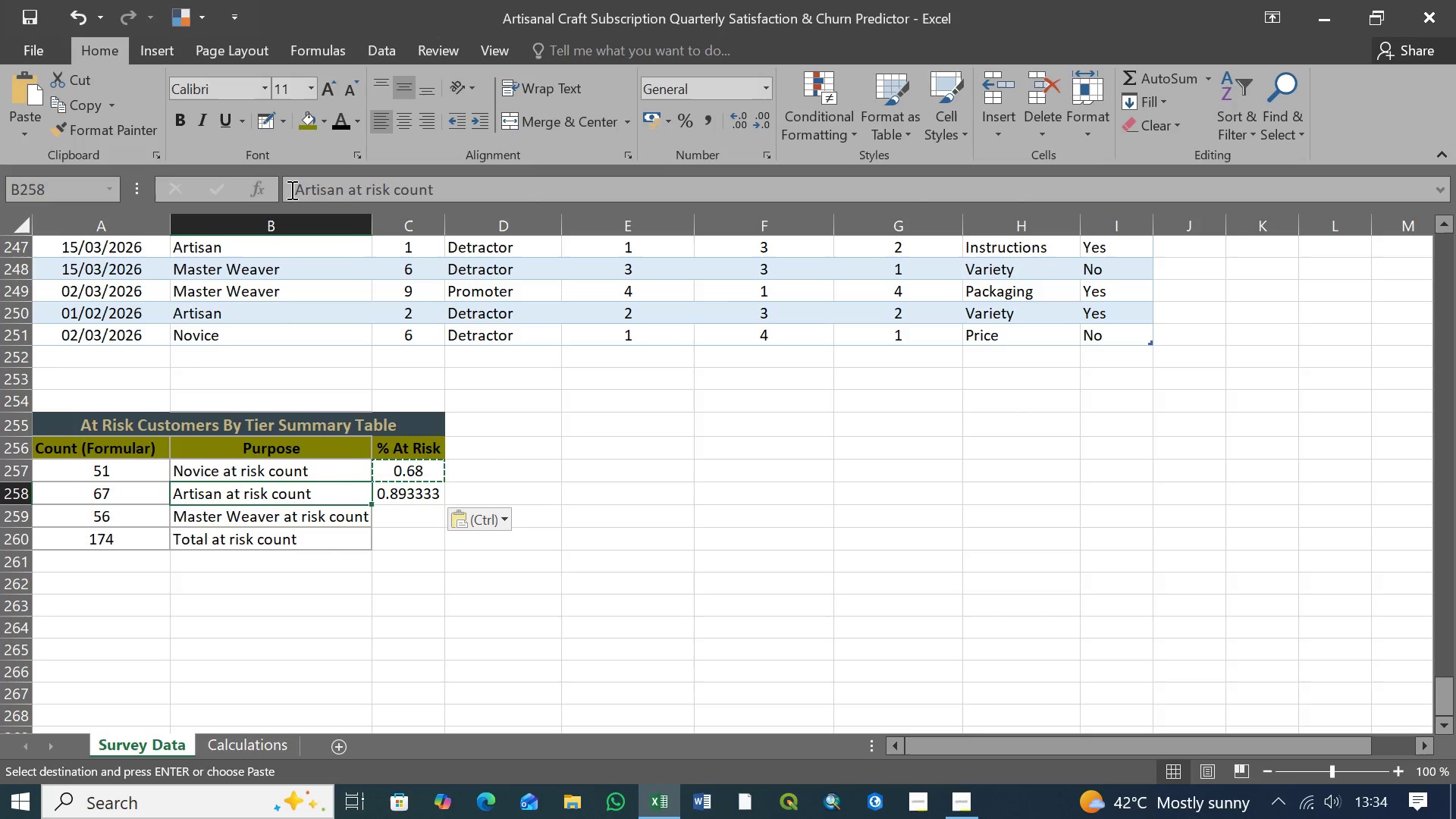 
left_click_drag(start_coordinate=[293, 187], to_coordinate=[342, 190])
 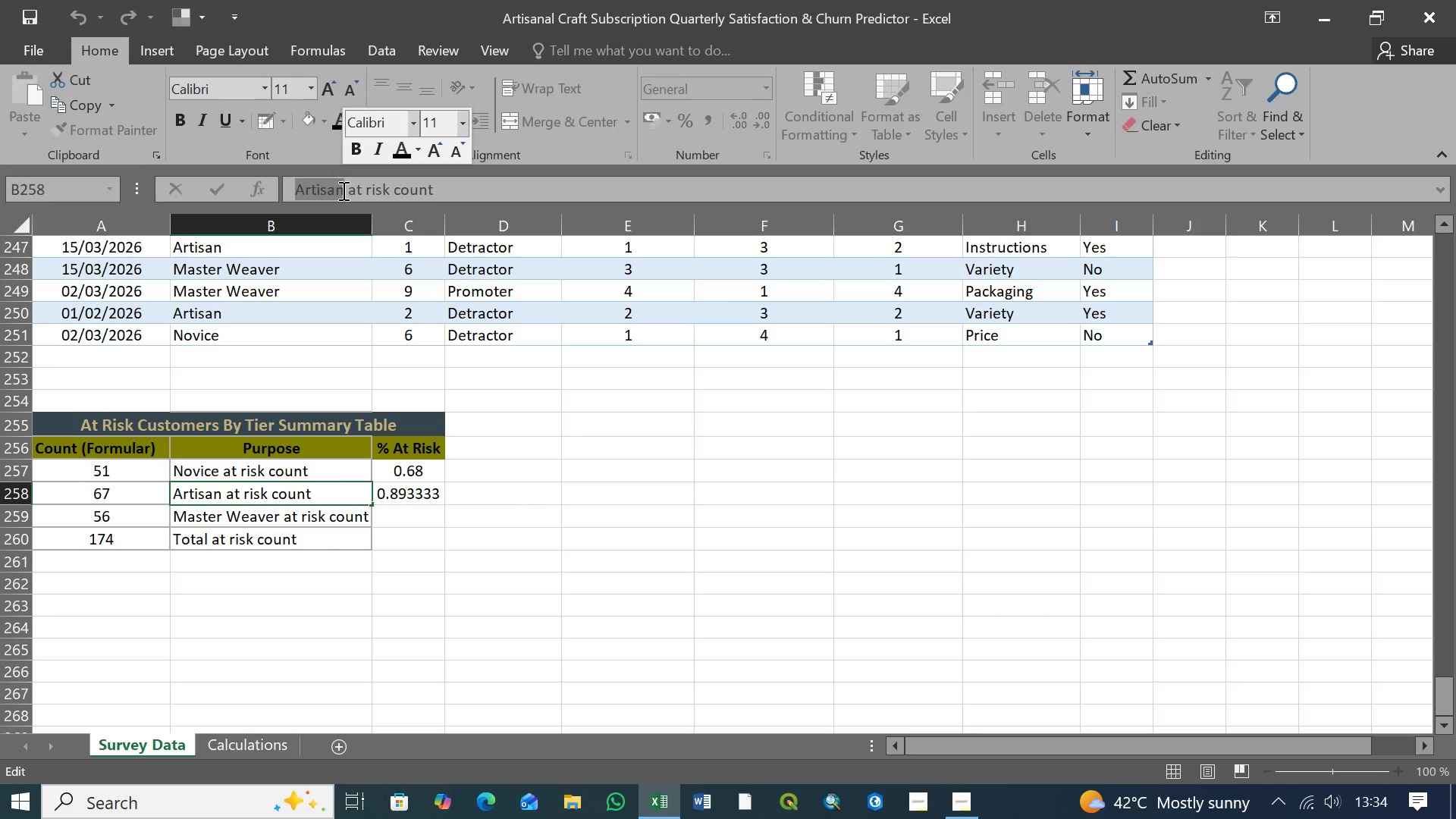 
key(Control+C)
 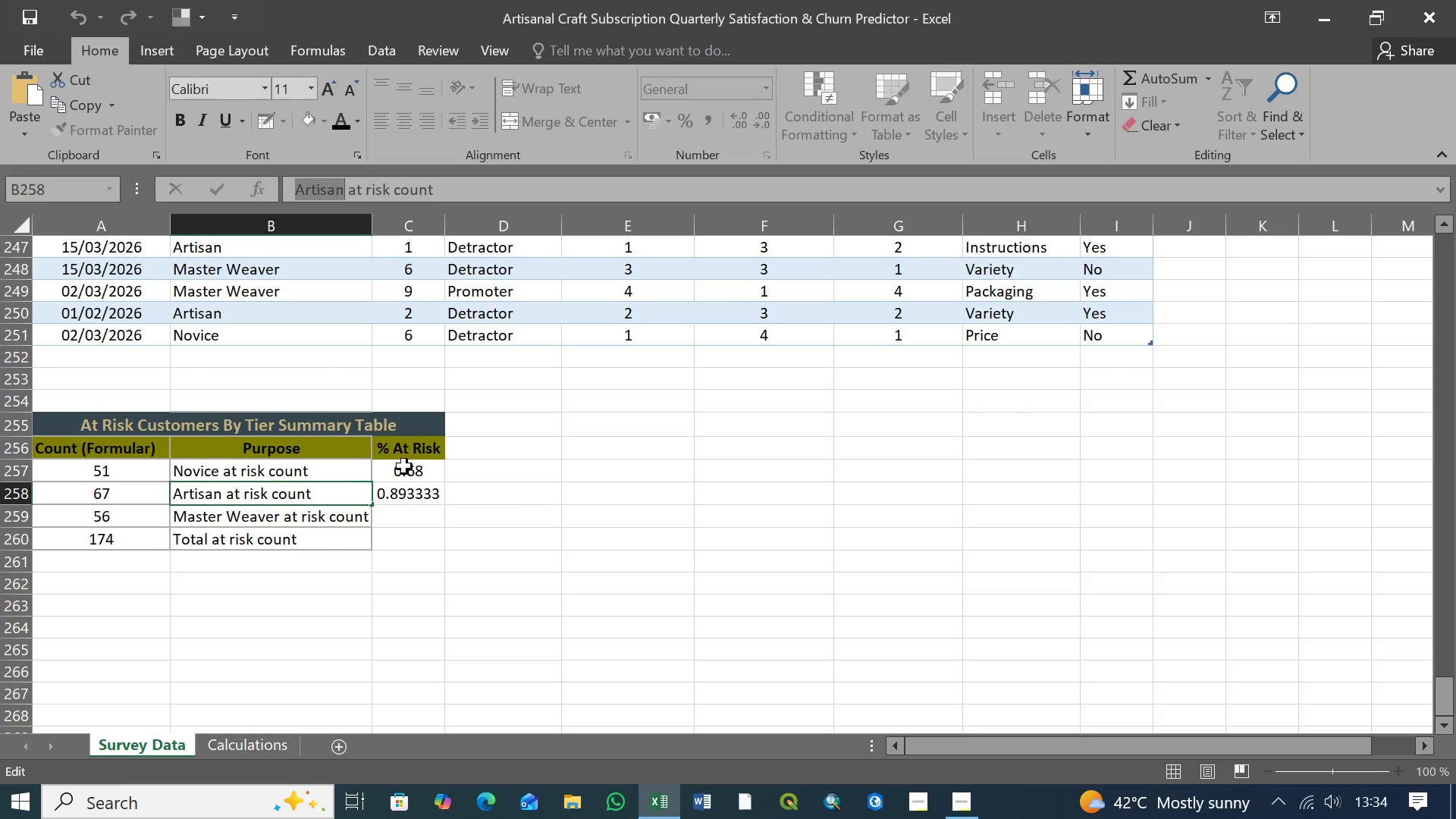 
left_click([405, 497])
 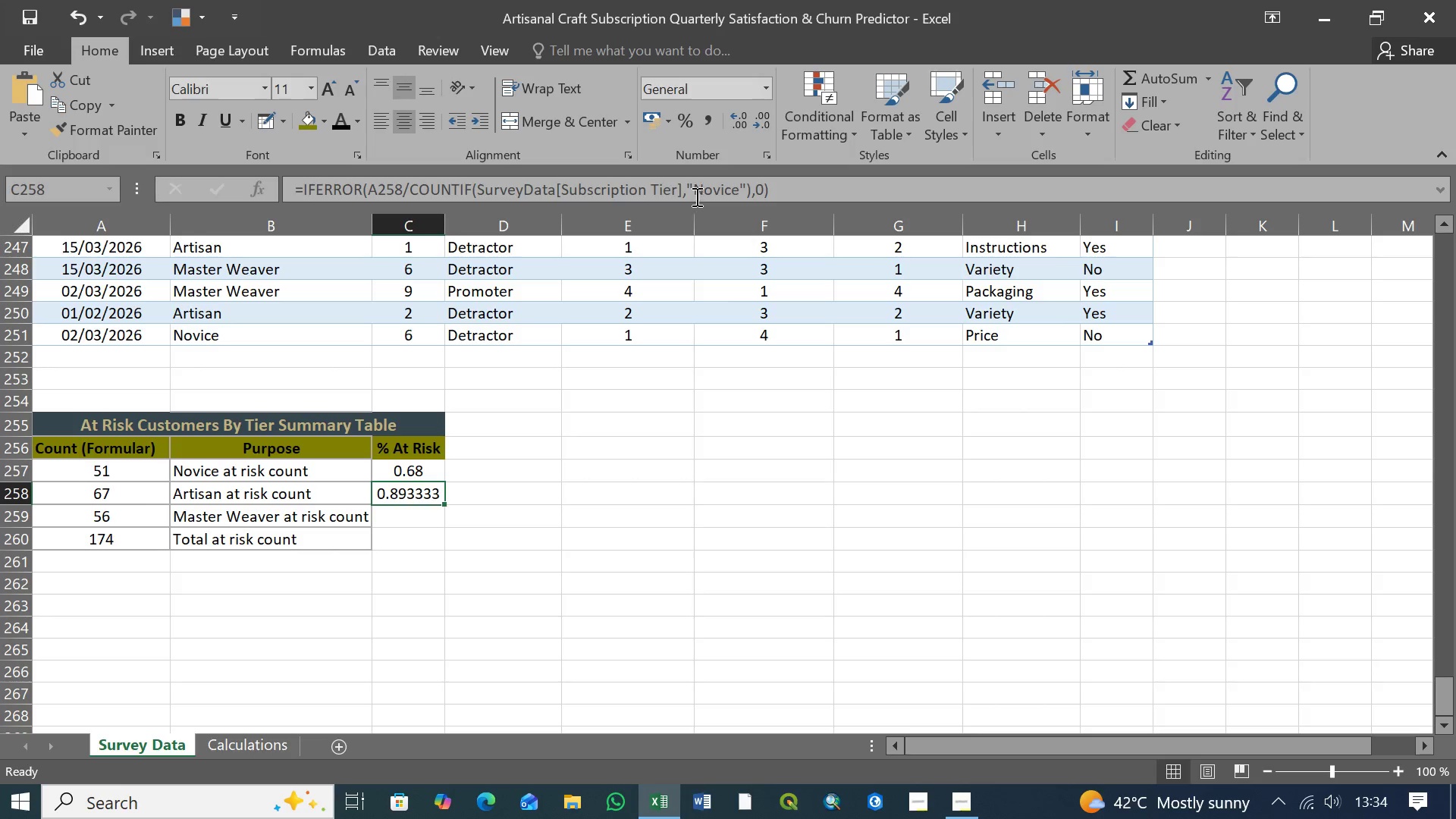 
left_click_drag(start_coordinate=[698, 190], to_coordinate=[736, 193])
 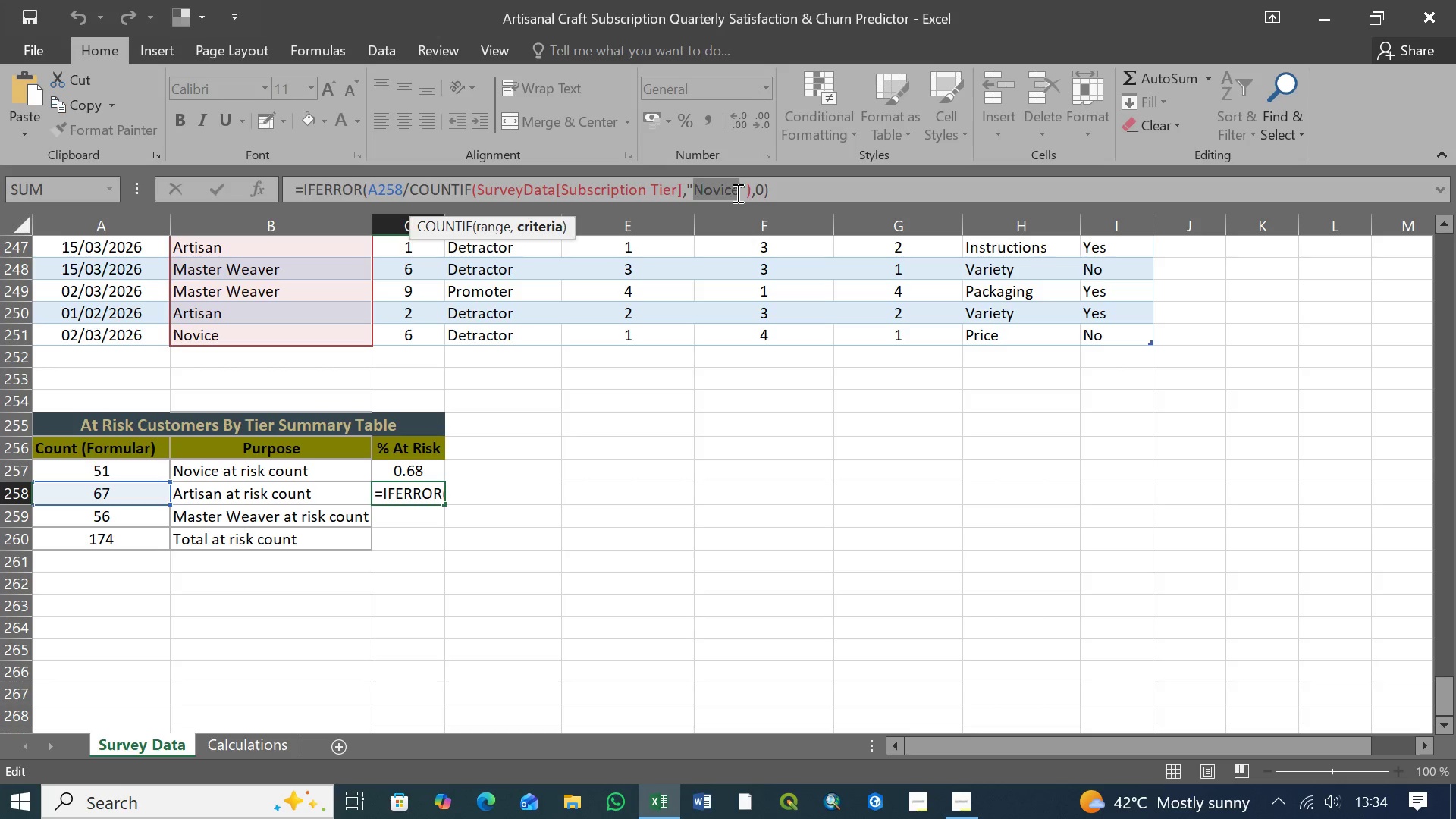 
key(Control+V)
 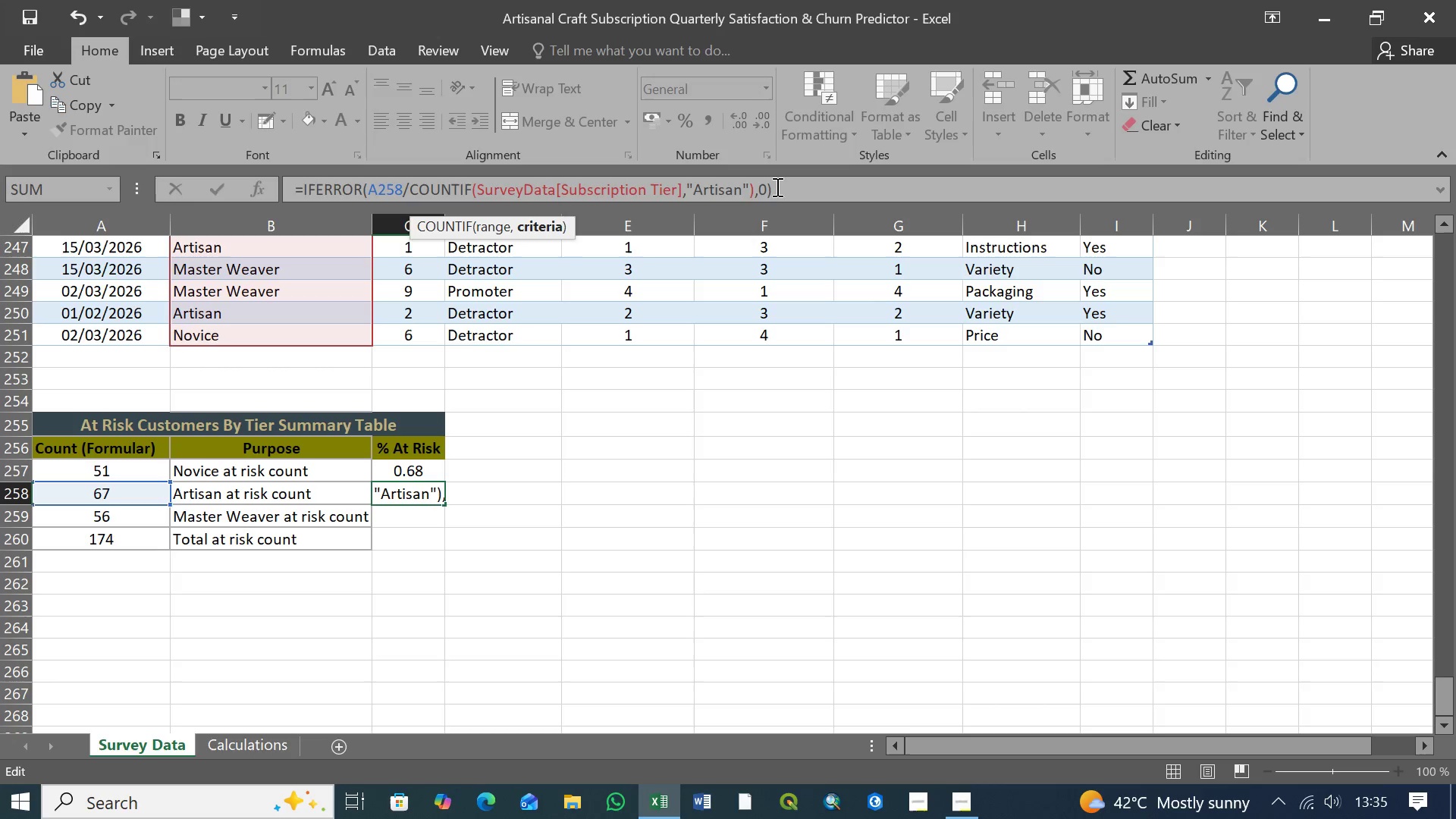 
left_click([780, 181])
 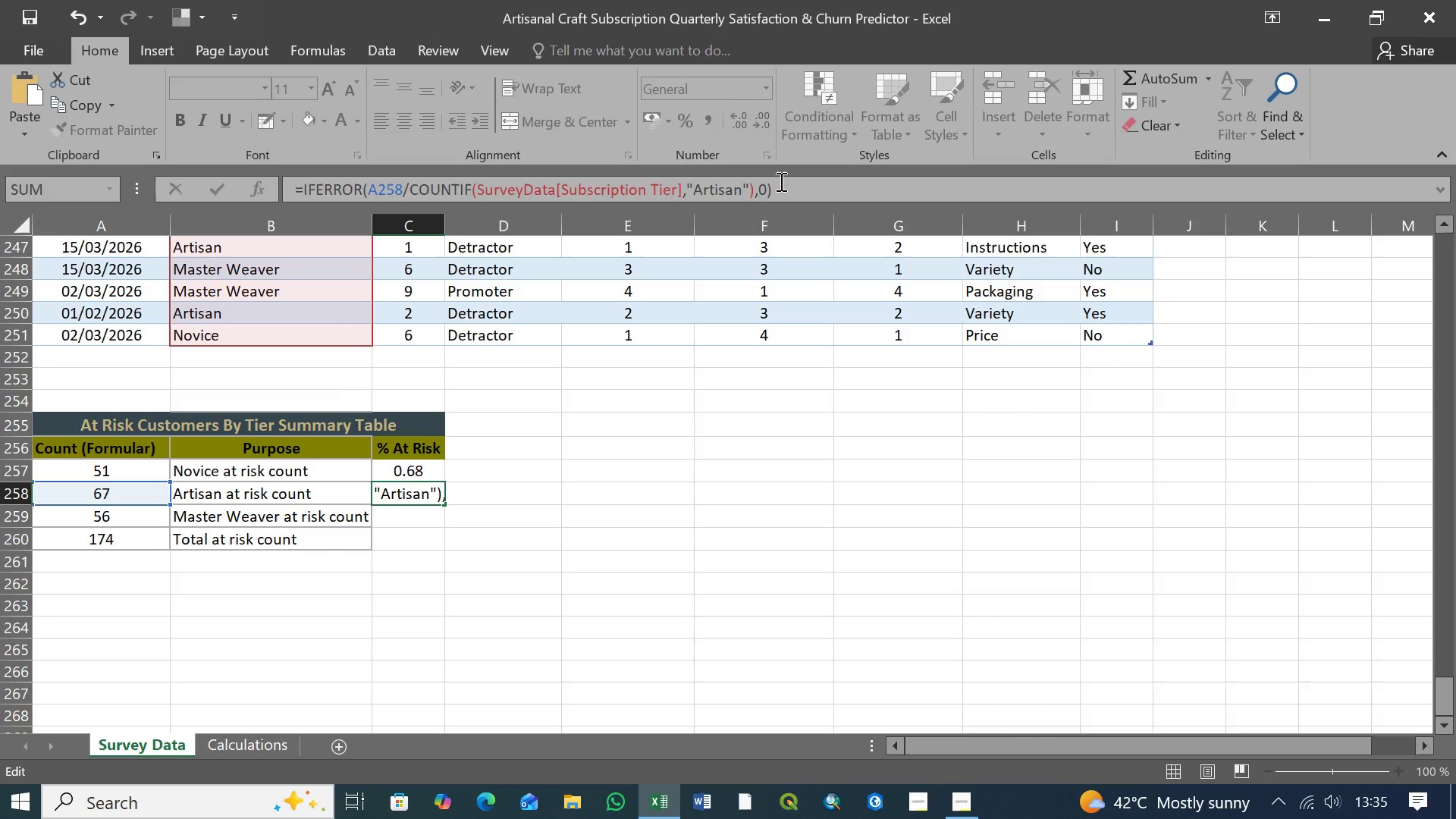 
key(Enter)
 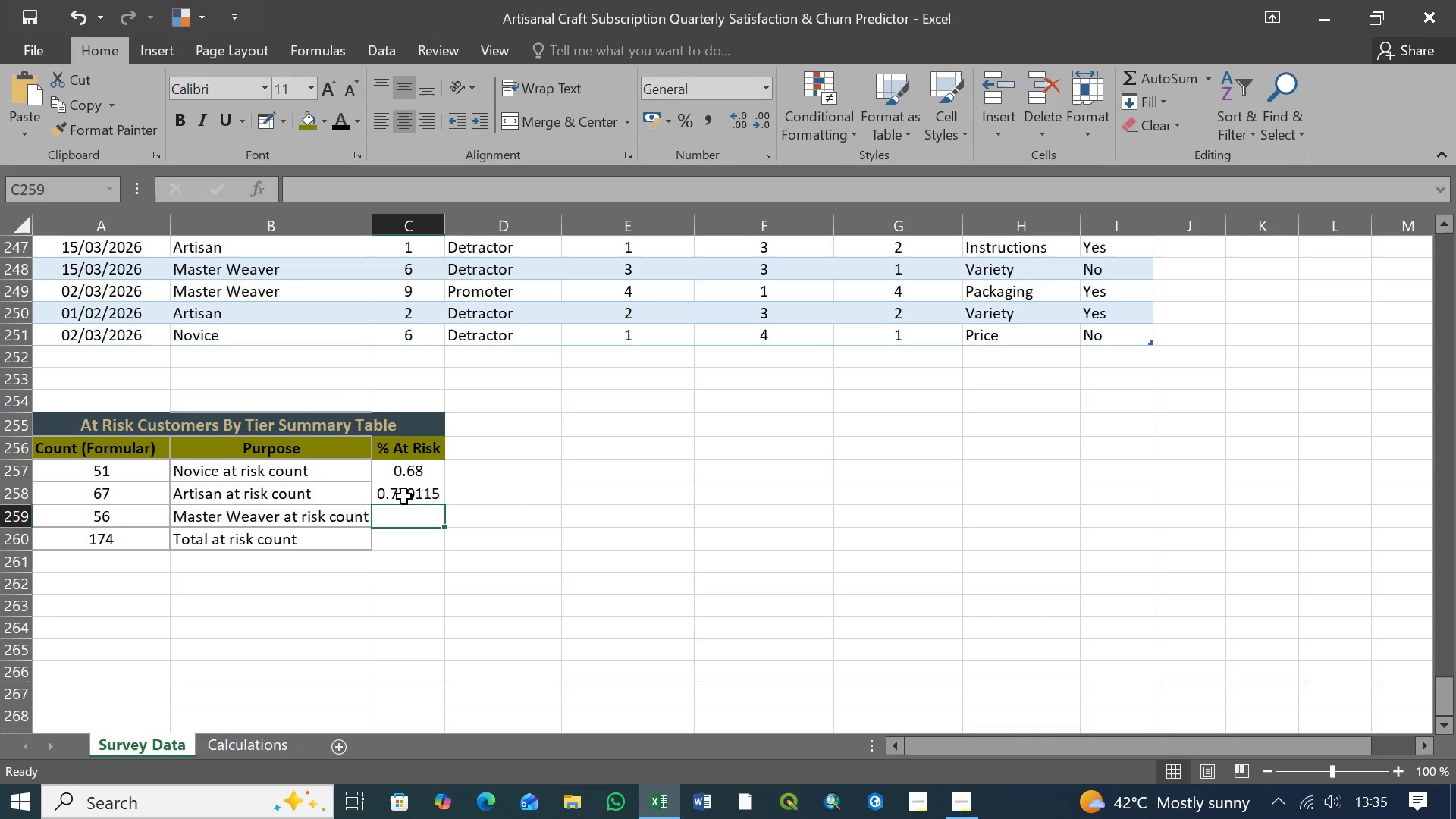 
left_click([415, 492])
 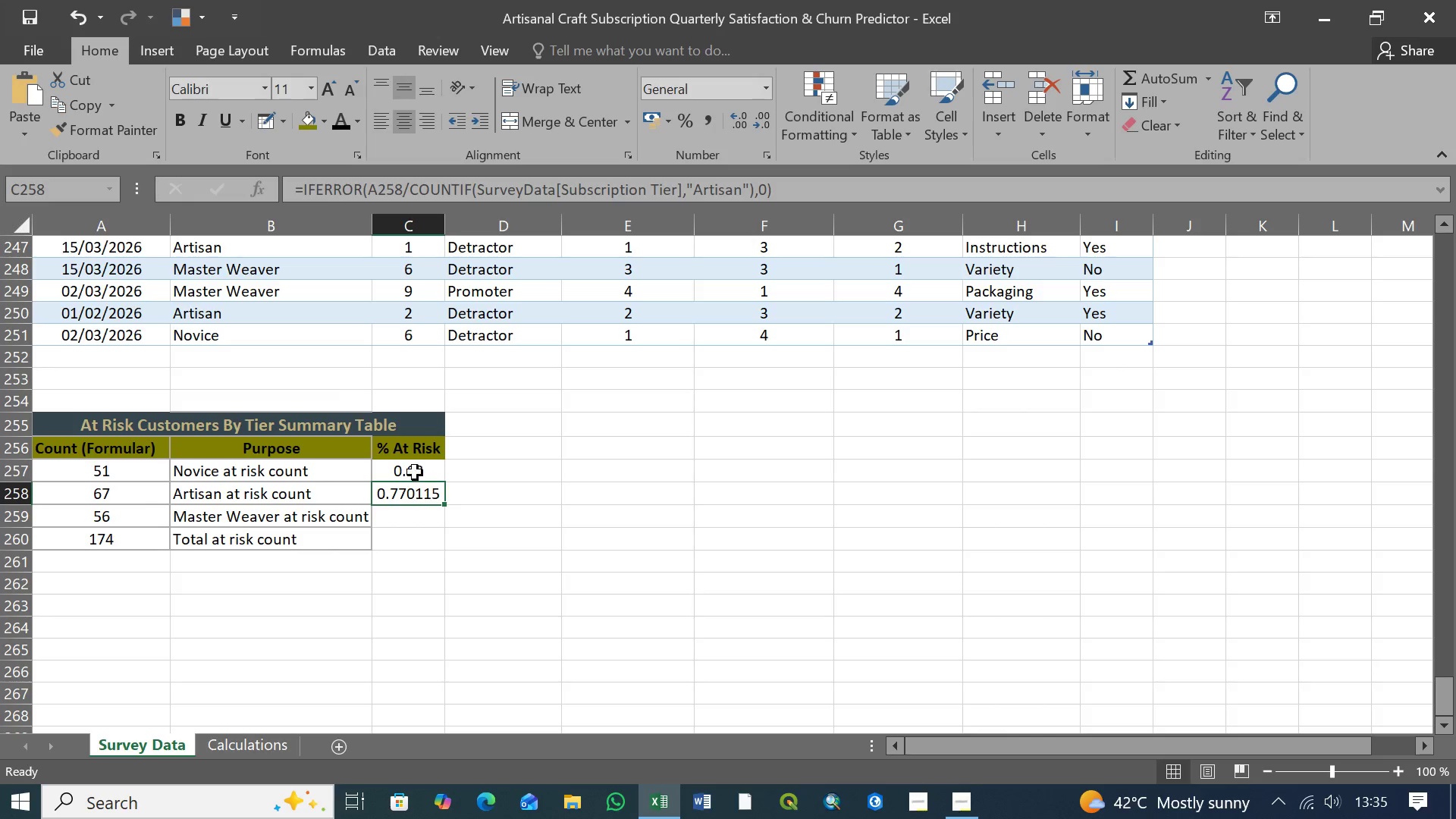 
left_click([416, 472])
 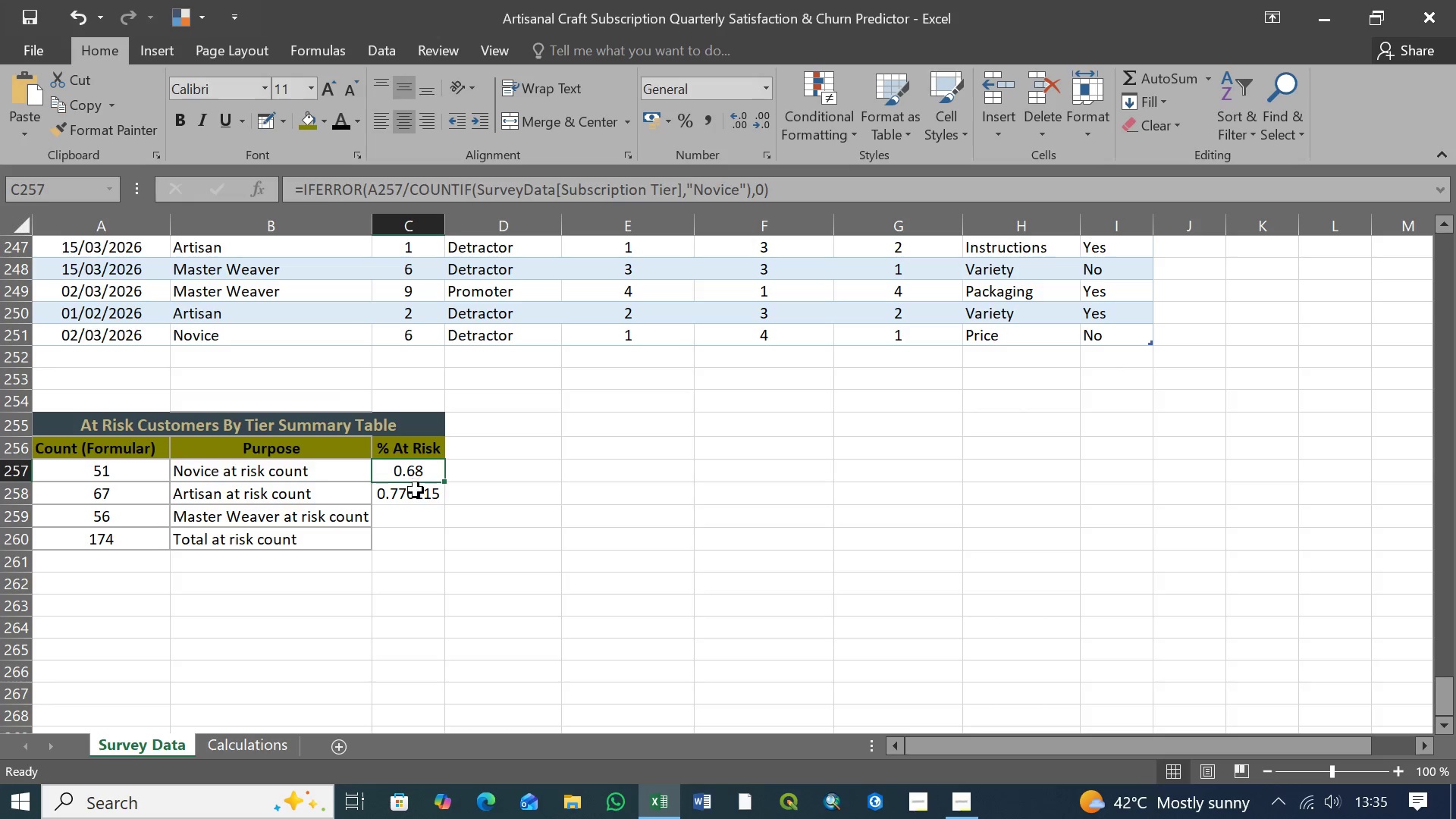 
left_click([416, 494])
 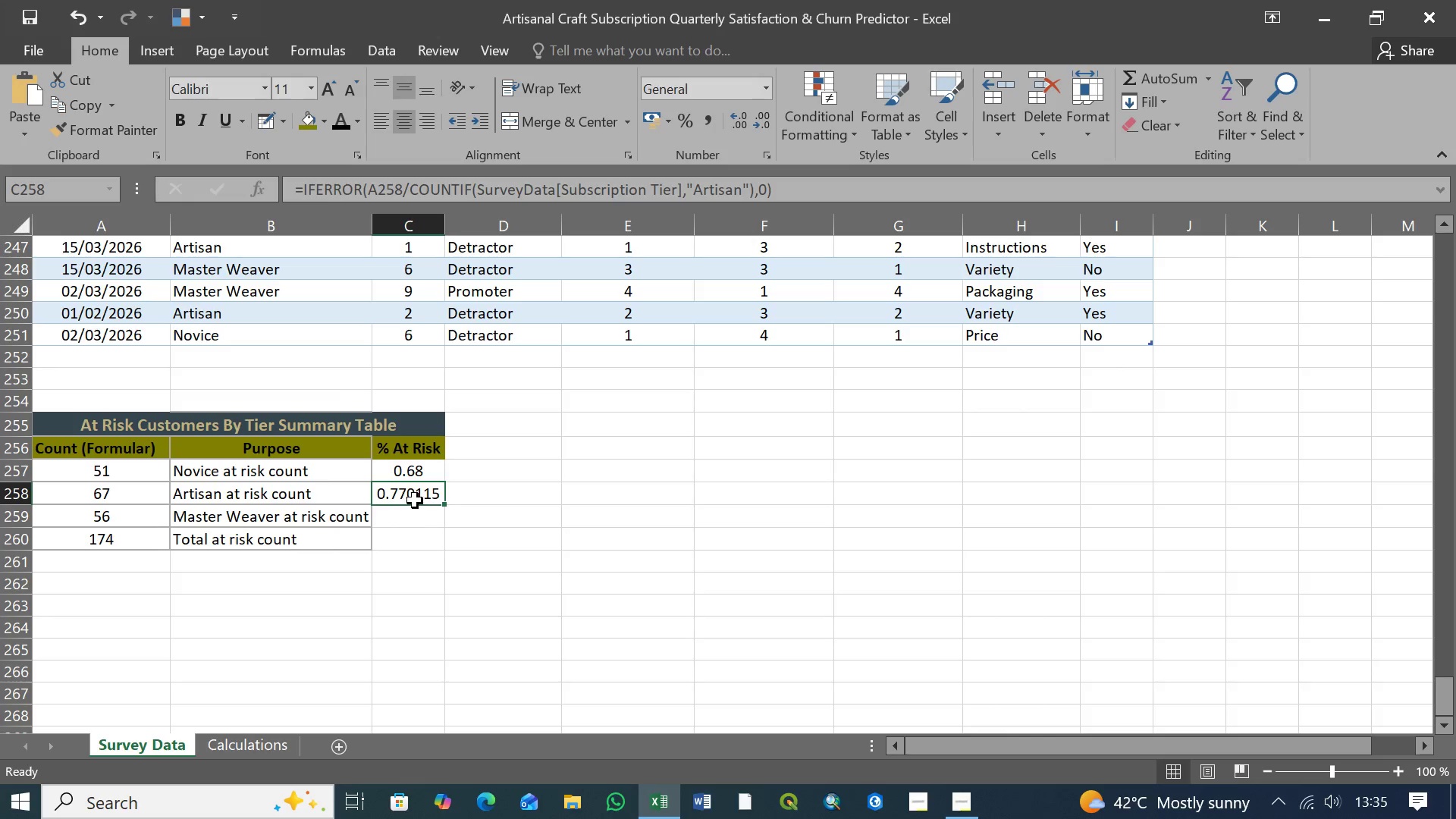 
wait(5.11)
 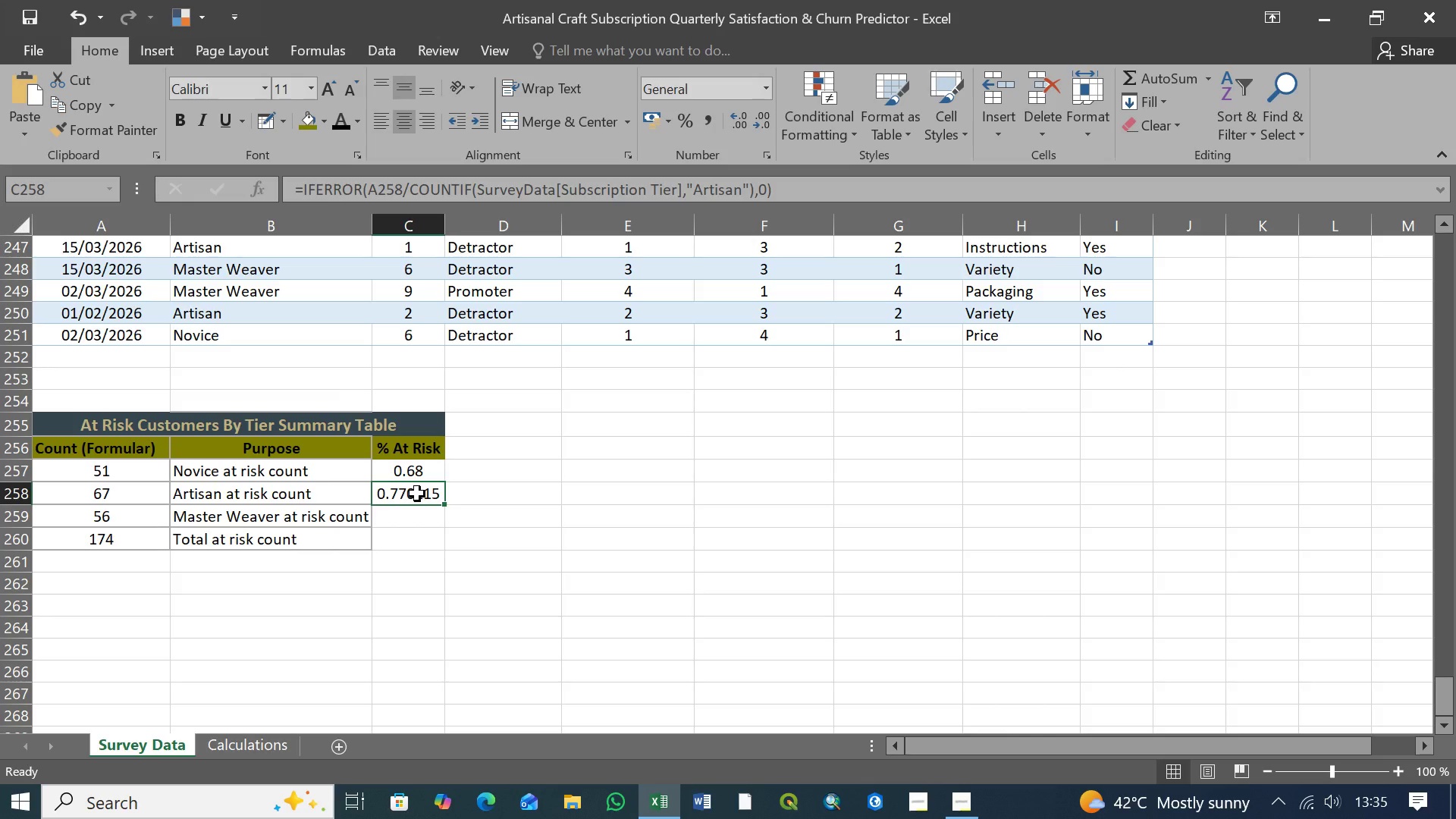 
key(Control+C)
 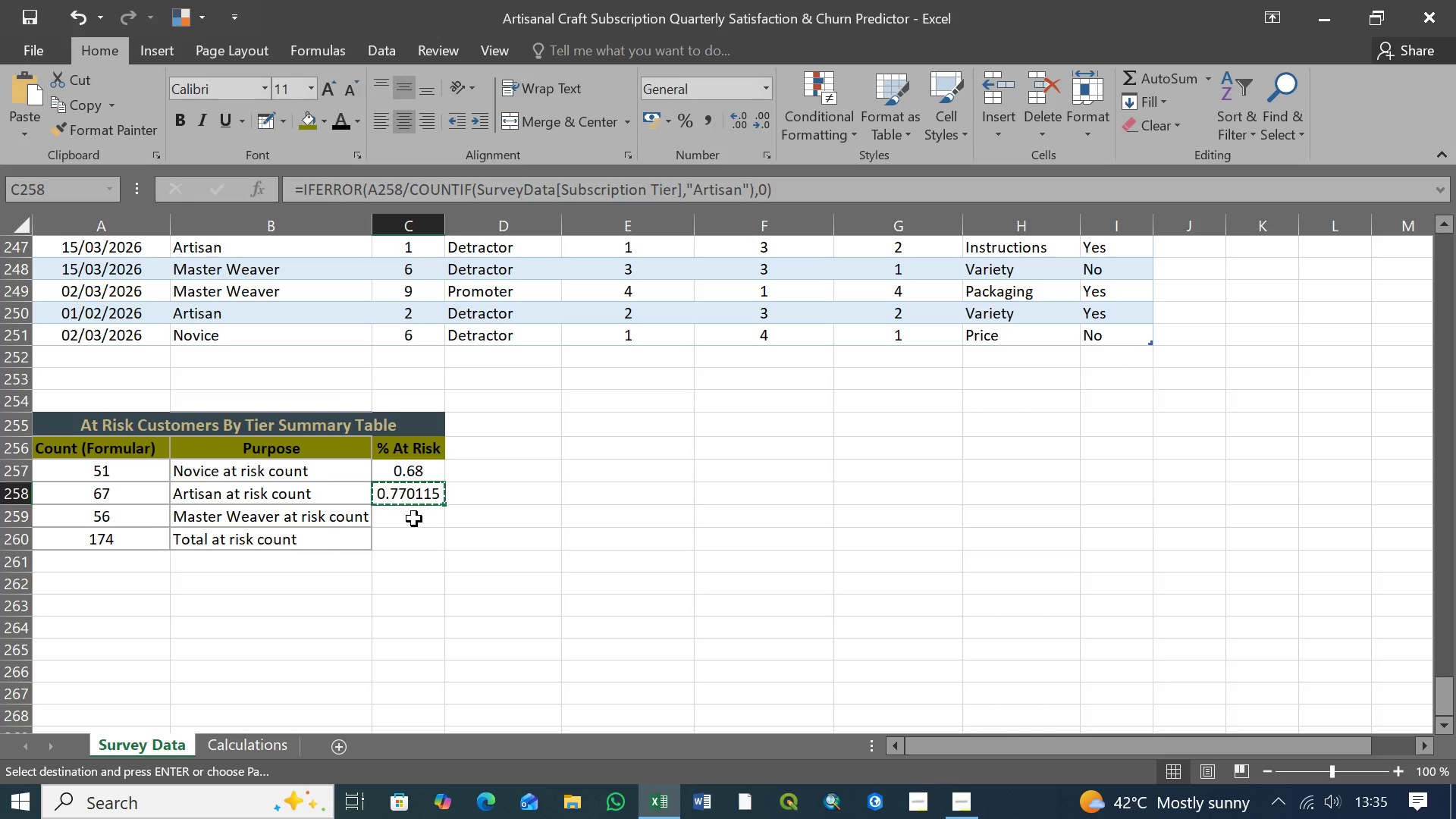 
left_click([414, 519])
 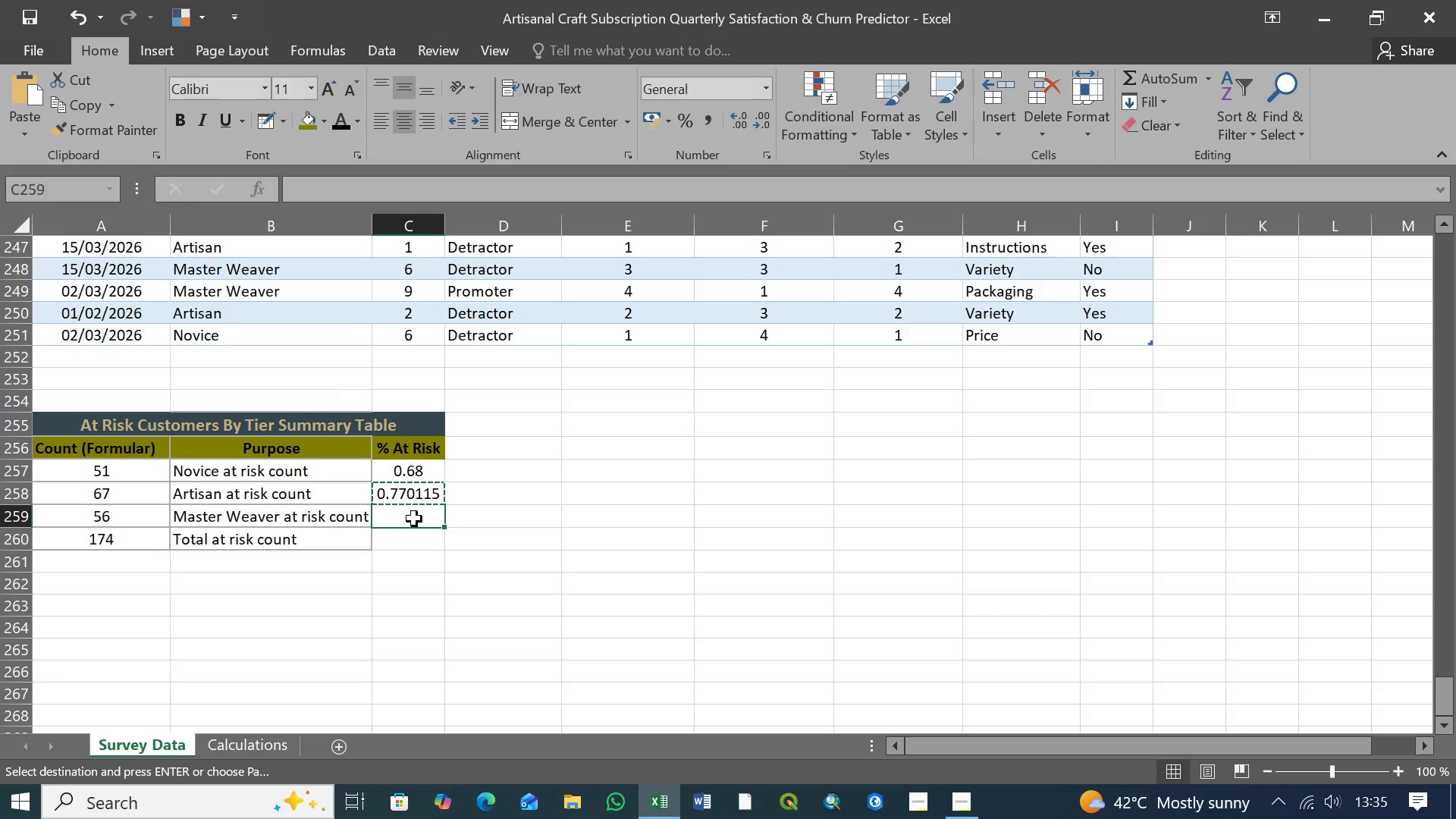 
key(Control+V)
 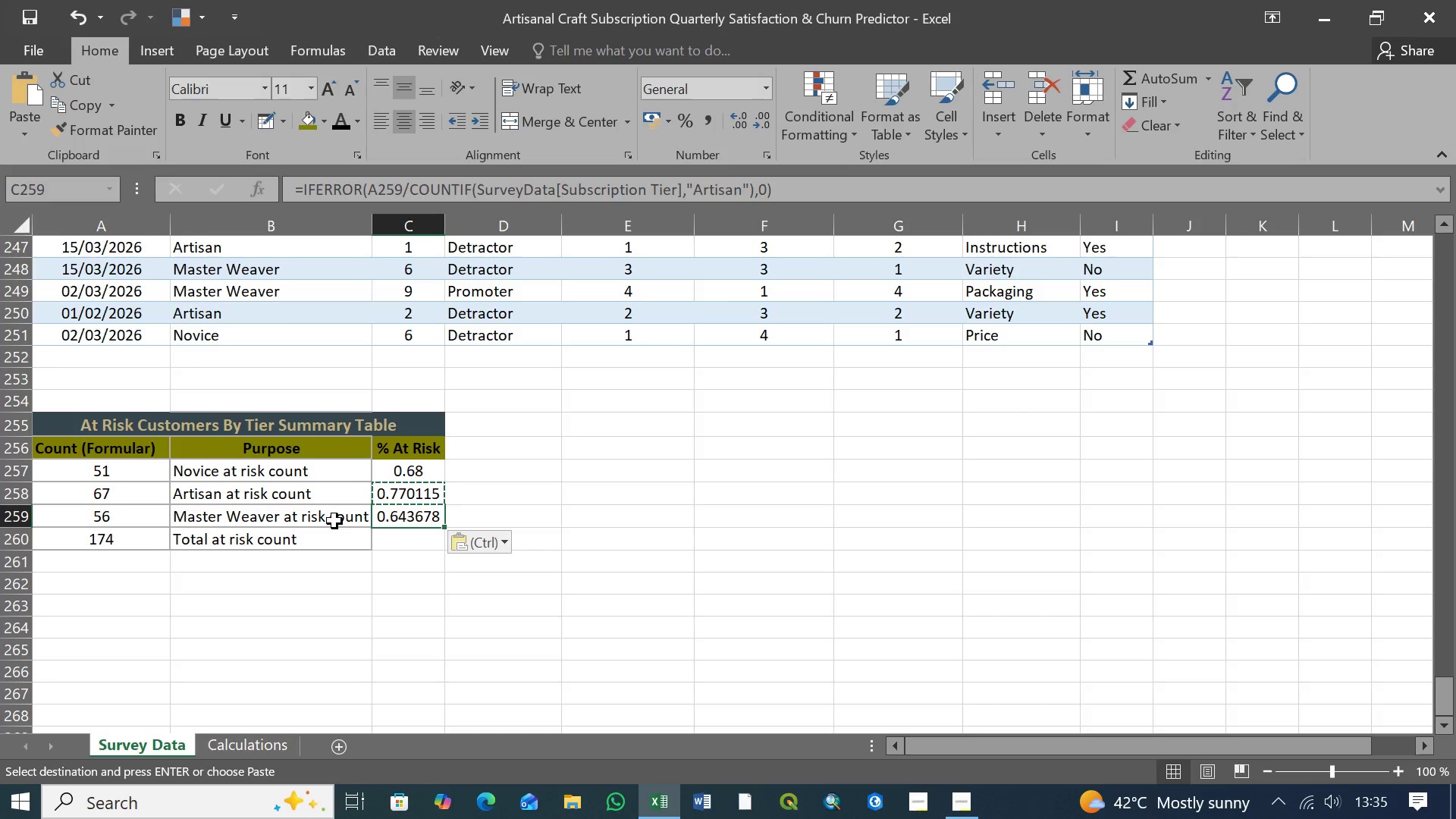 
left_click([328, 521])
 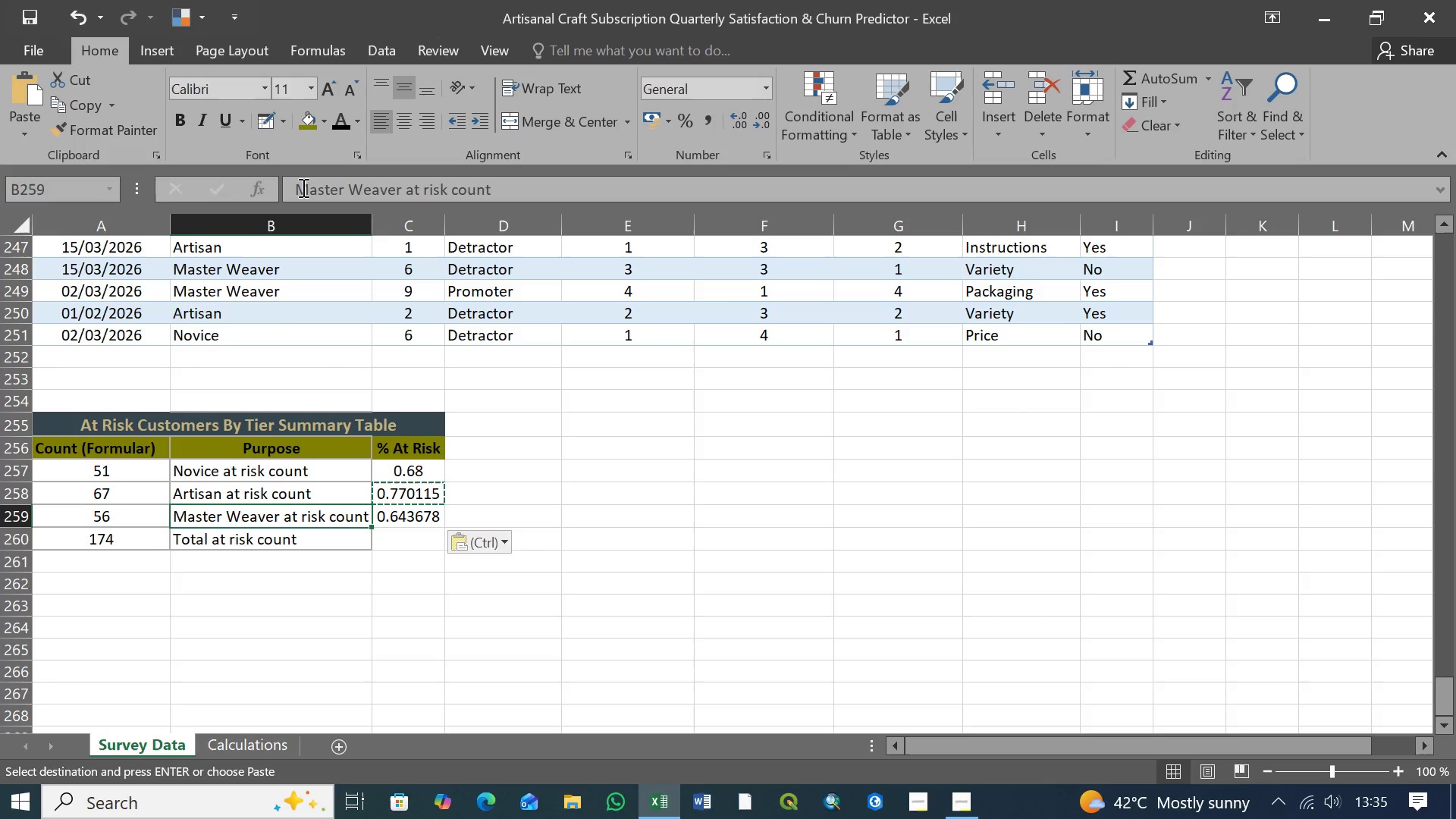 
left_click_drag(start_coordinate=[297, 187], to_coordinate=[400, 193])
 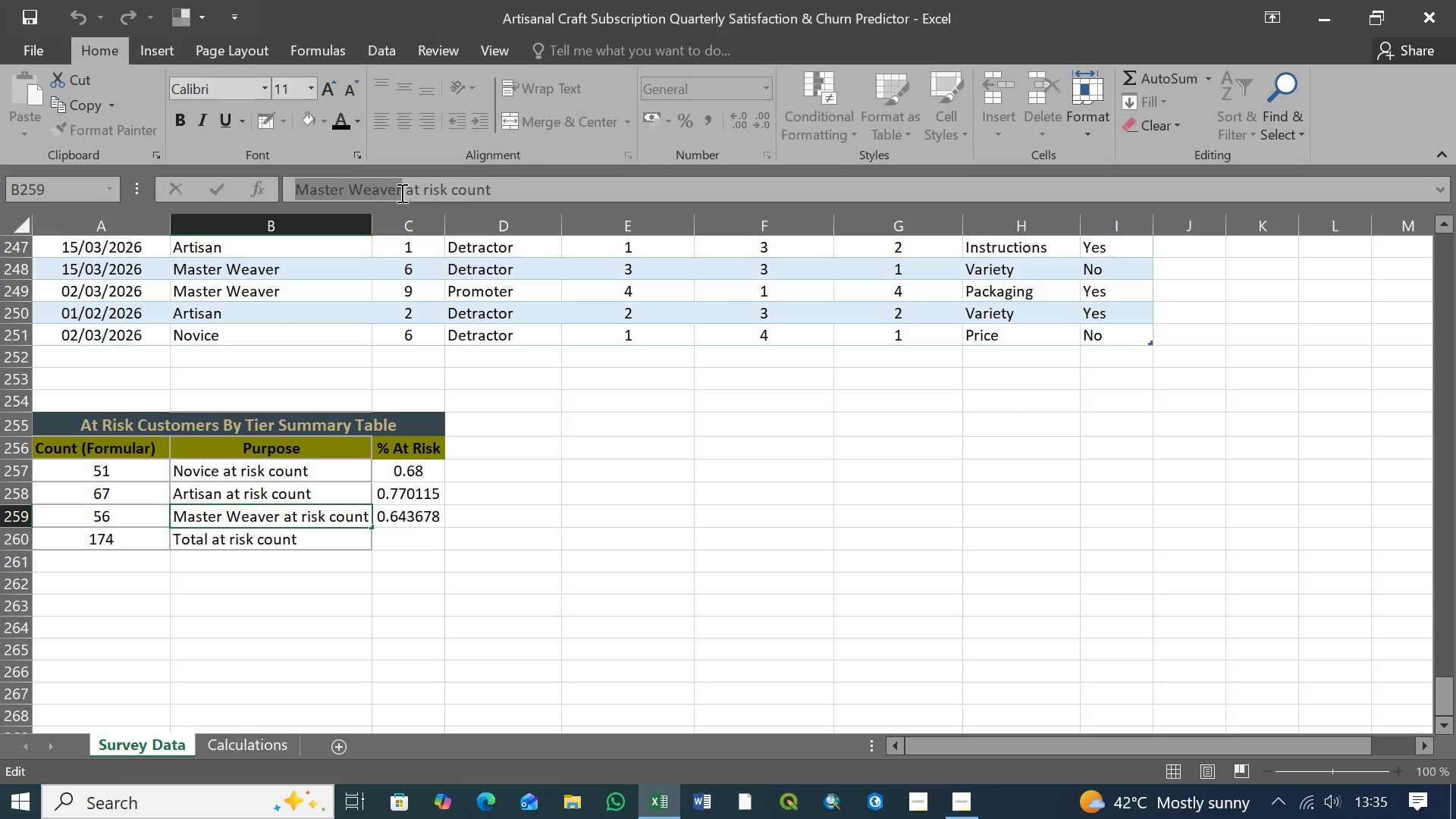 
key(Control+C)
 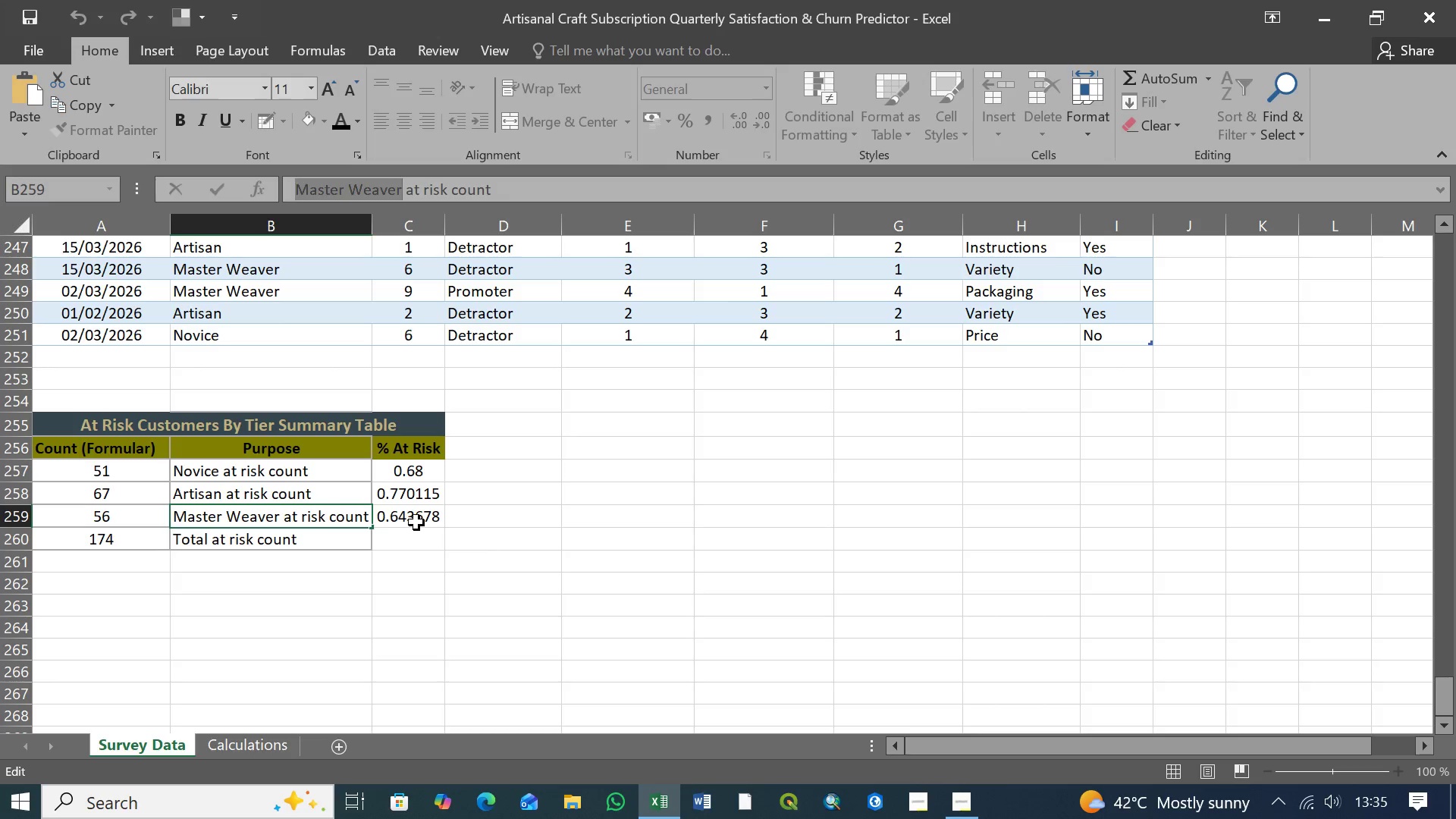 
left_click([416, 519])
 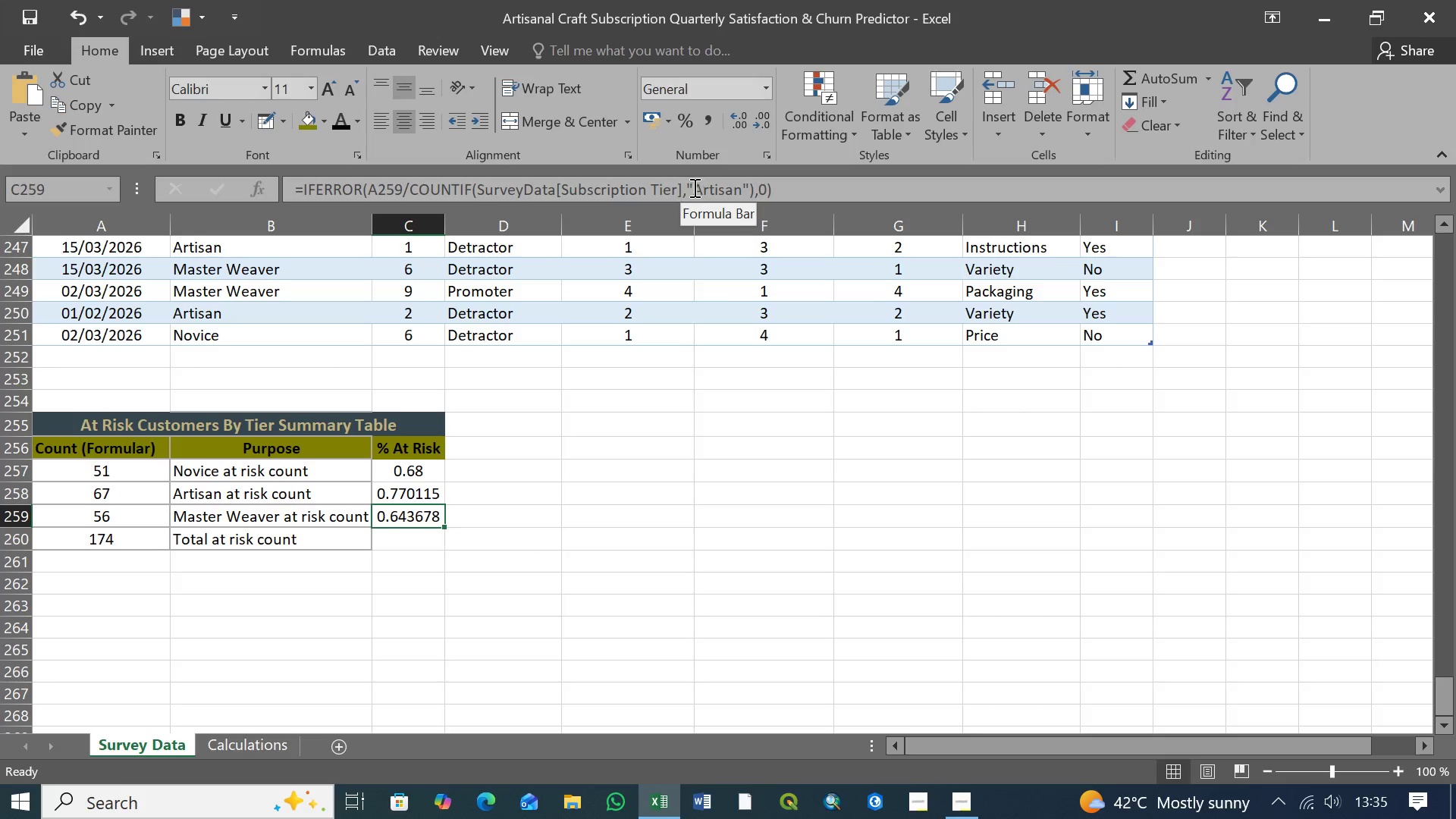 
left_click_drag(start_coordinate=[697, 187], to_coordinate=[739, 189])
 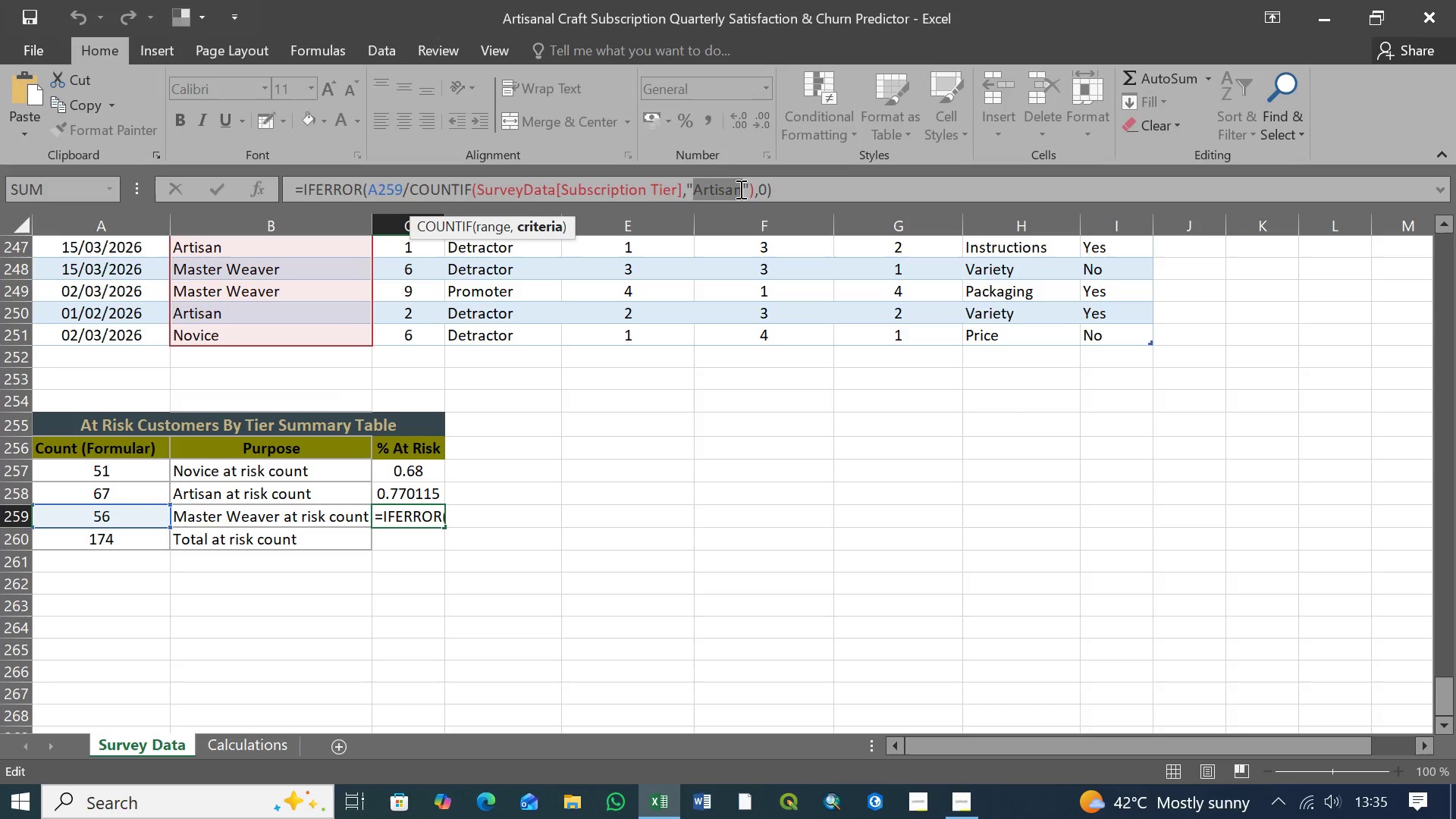 
key(Control+V)
 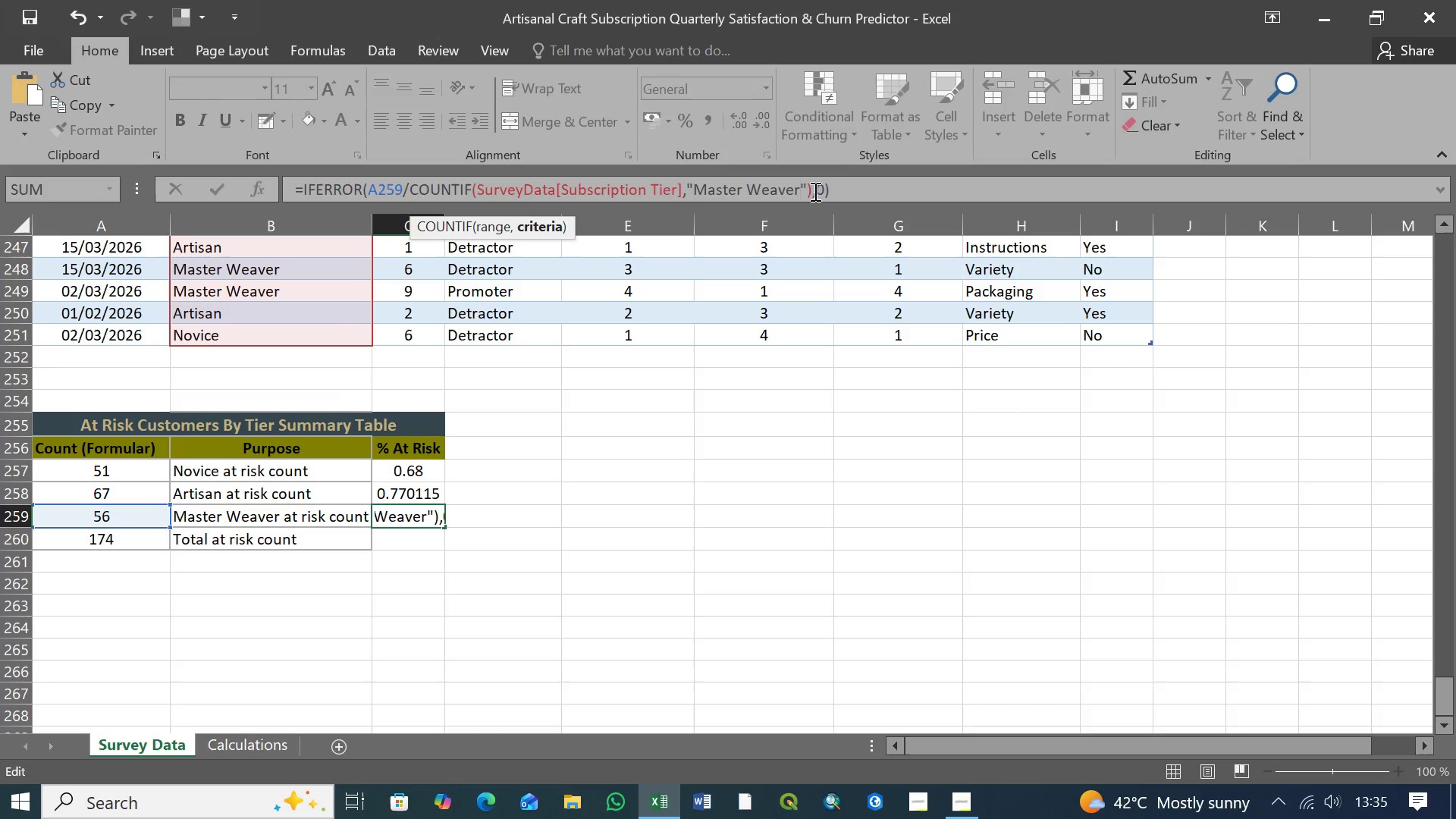 
left_click([830, 188])
 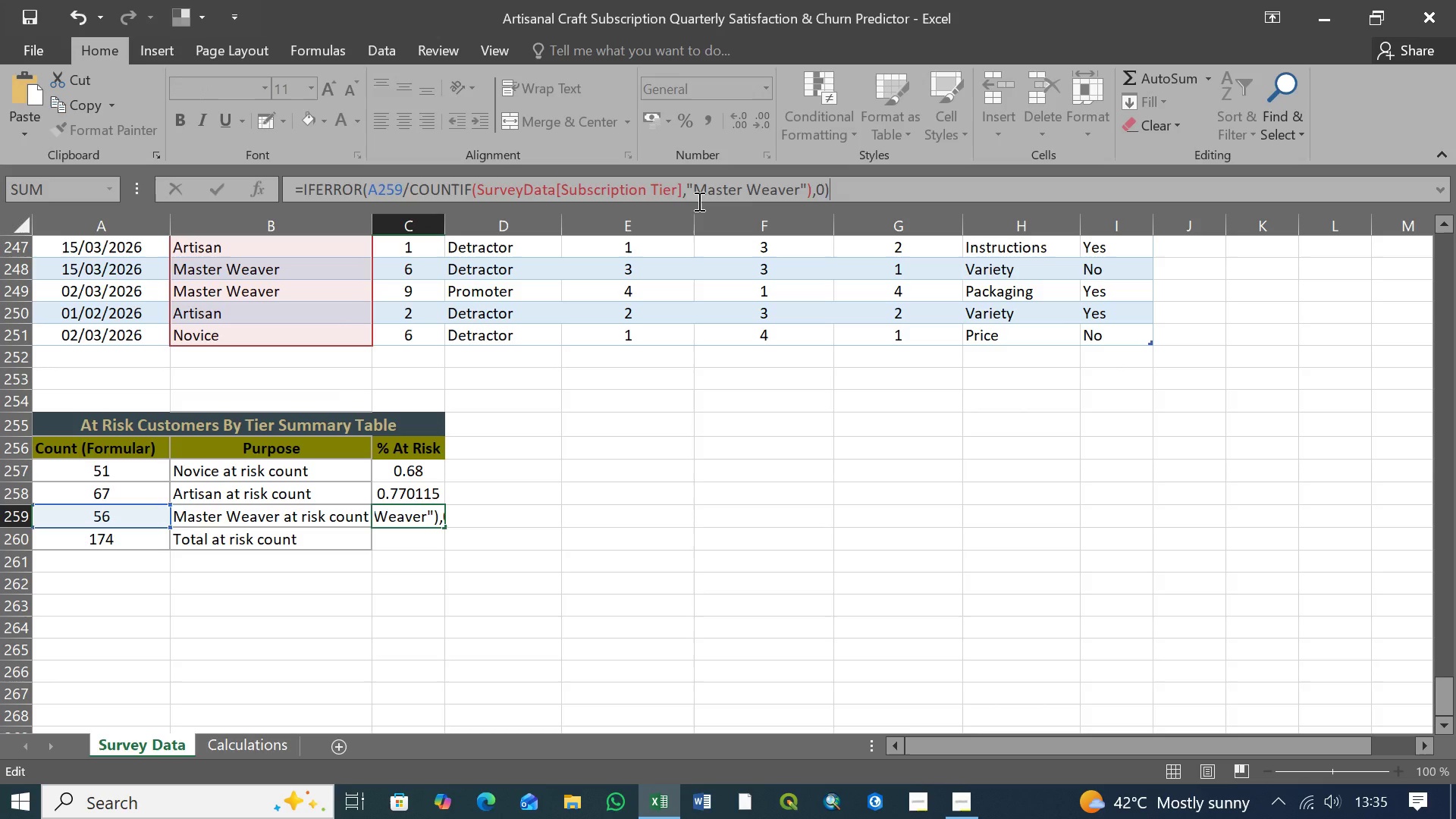 
key(Enter)
 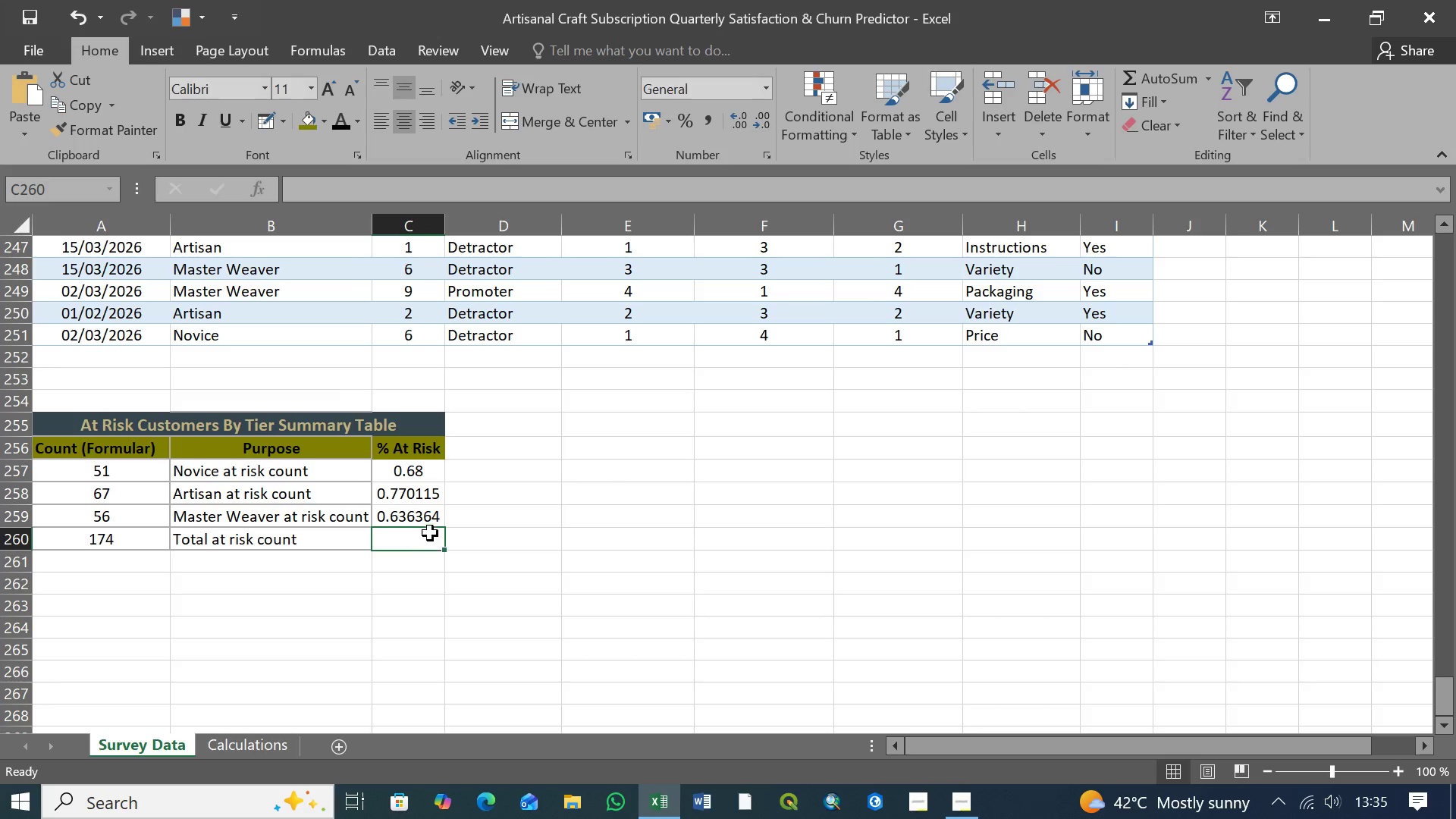 
left_click([425, 540])
 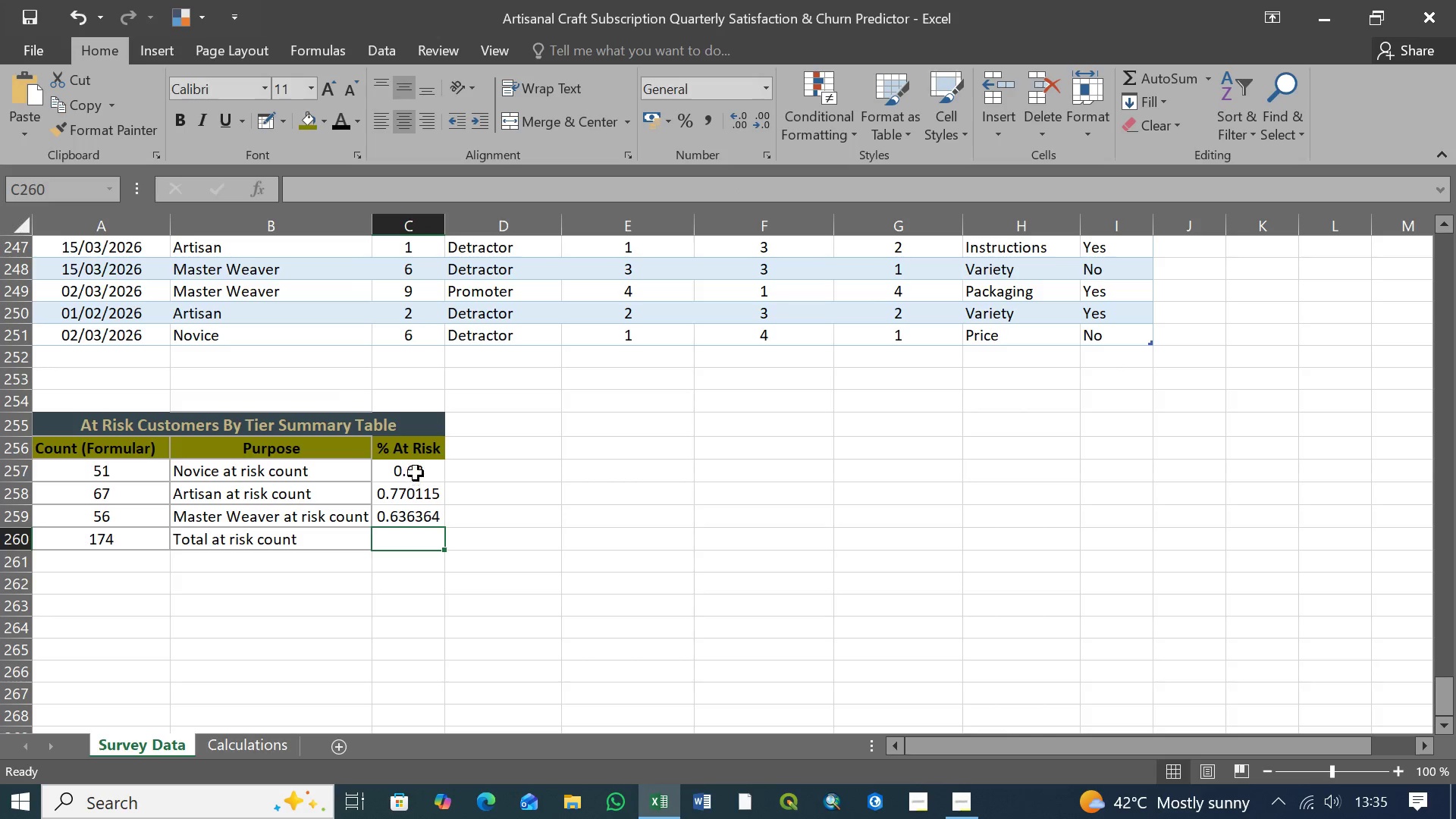 
left_click([416, 473])
 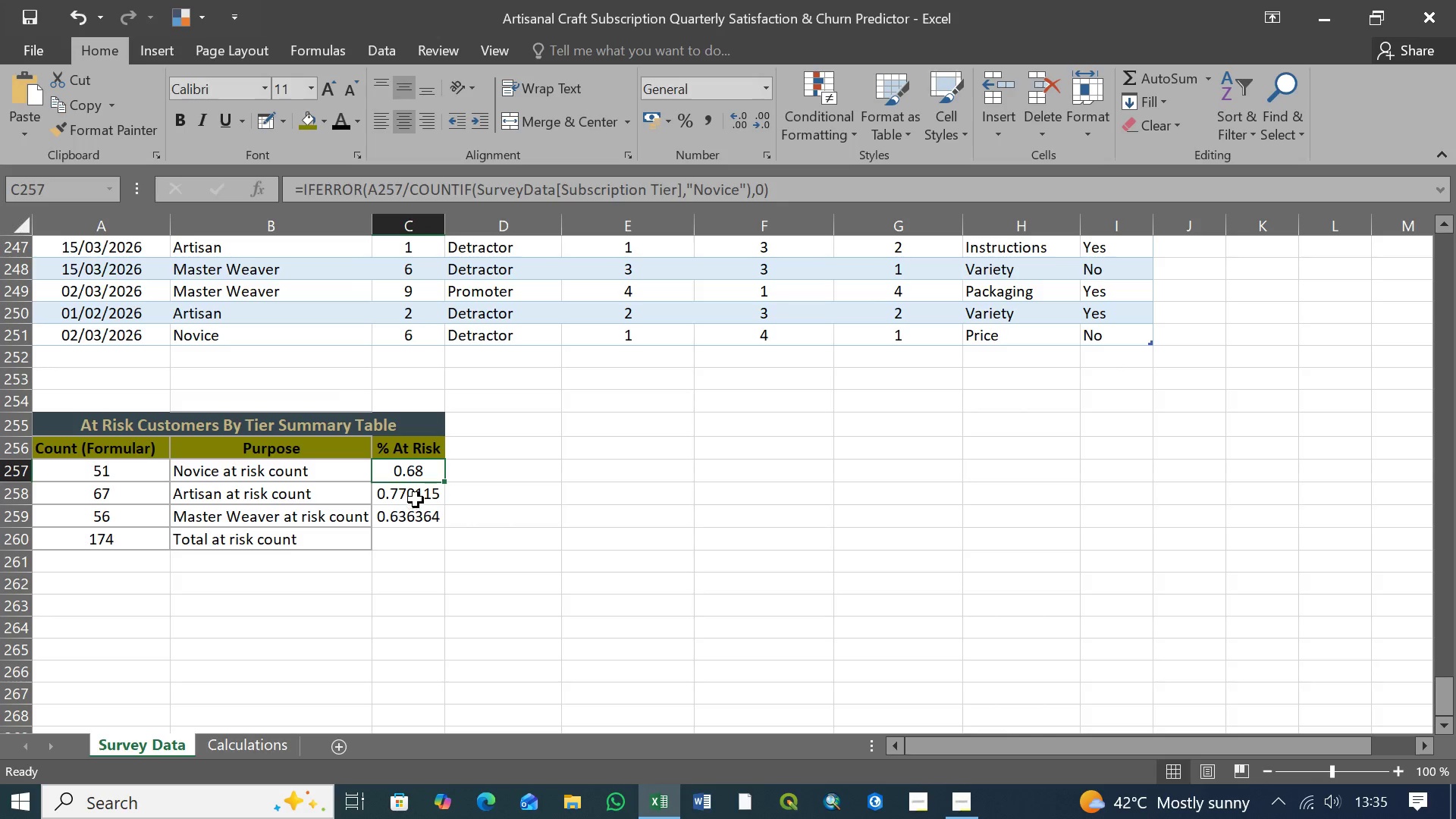 
left_click([416, 496])
 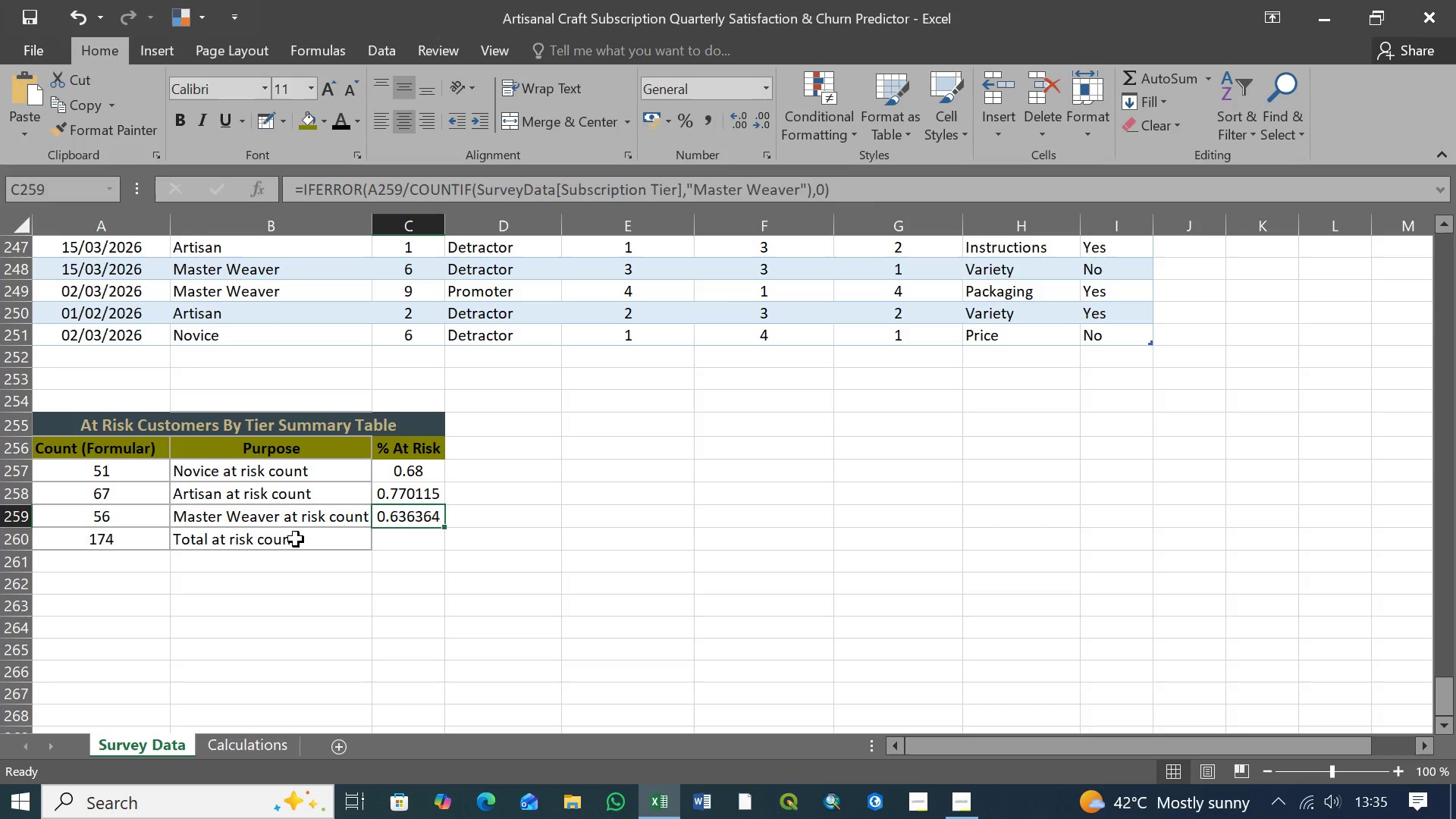 
wait(9.19)
 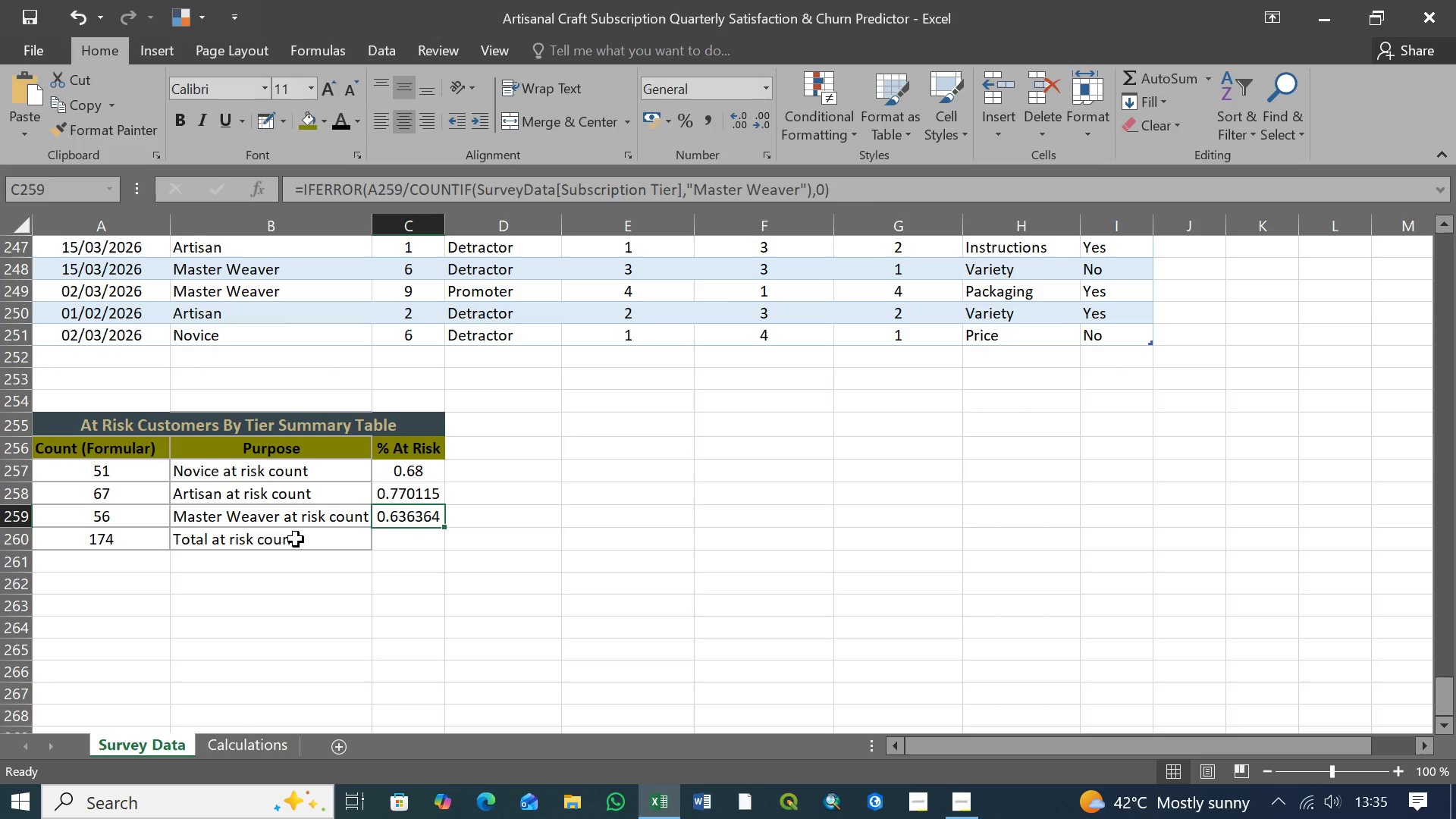 
left_click([417, 497])
 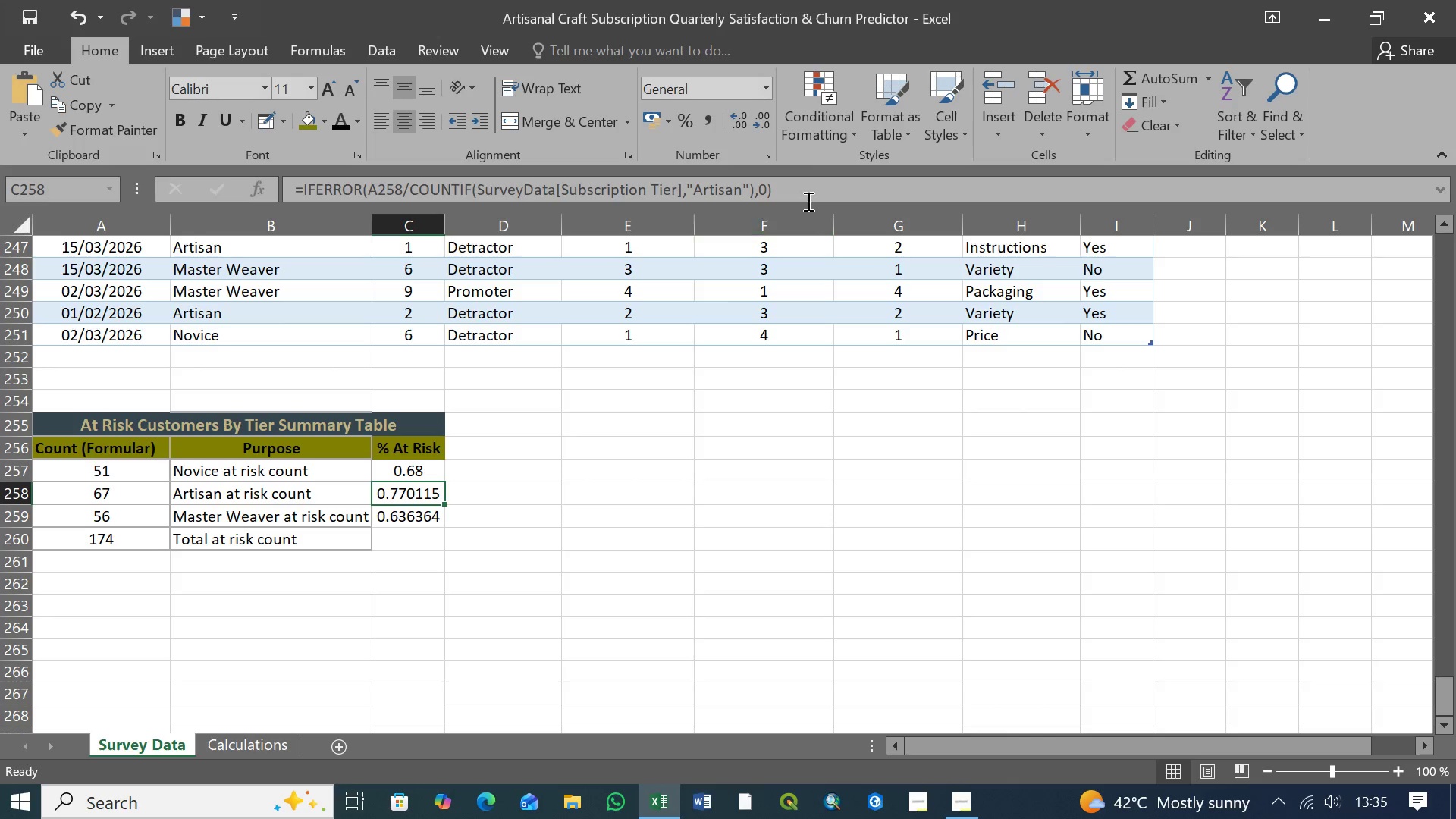 
left_click([788, 188])
 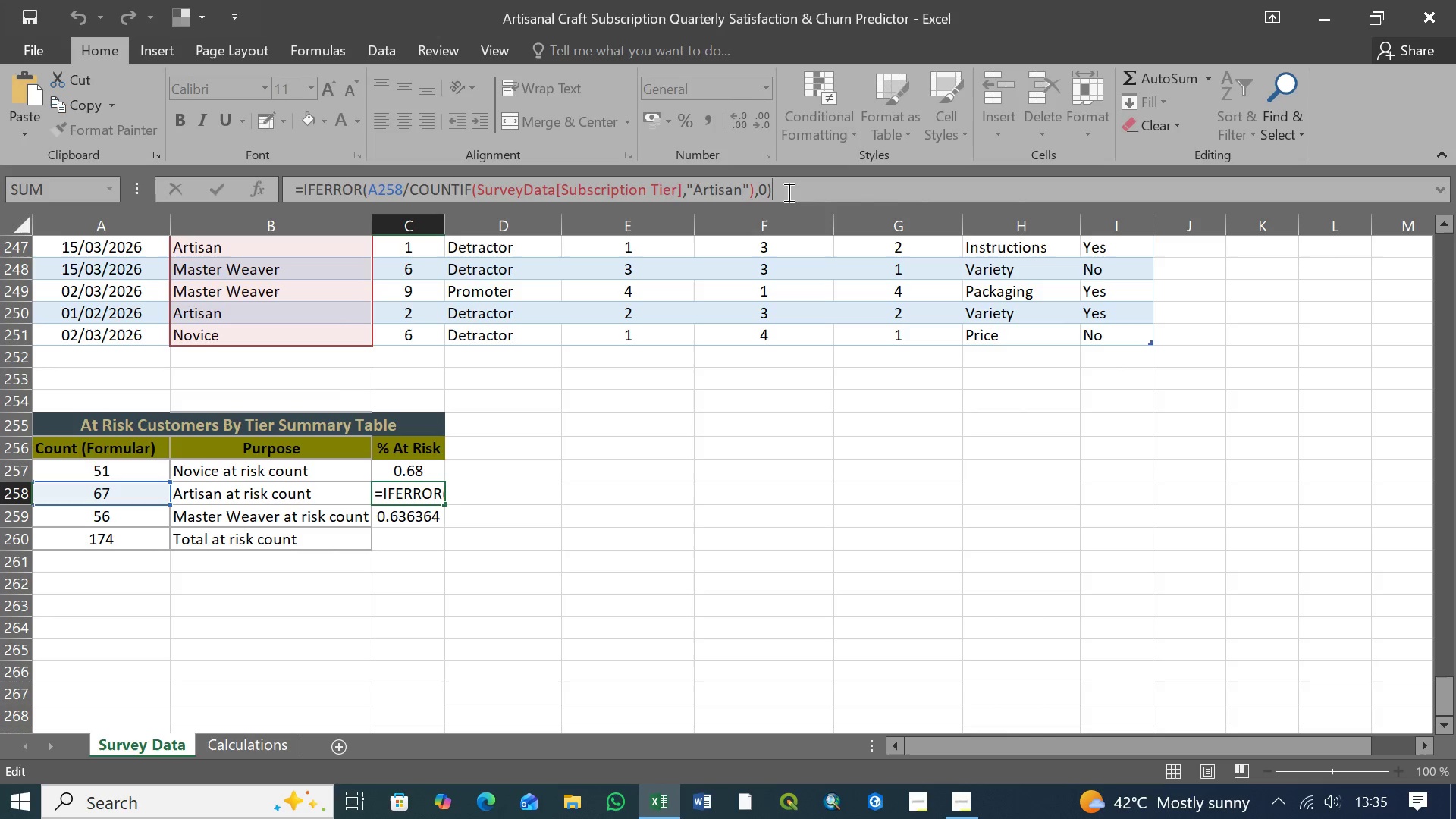 
wait(7.51)
 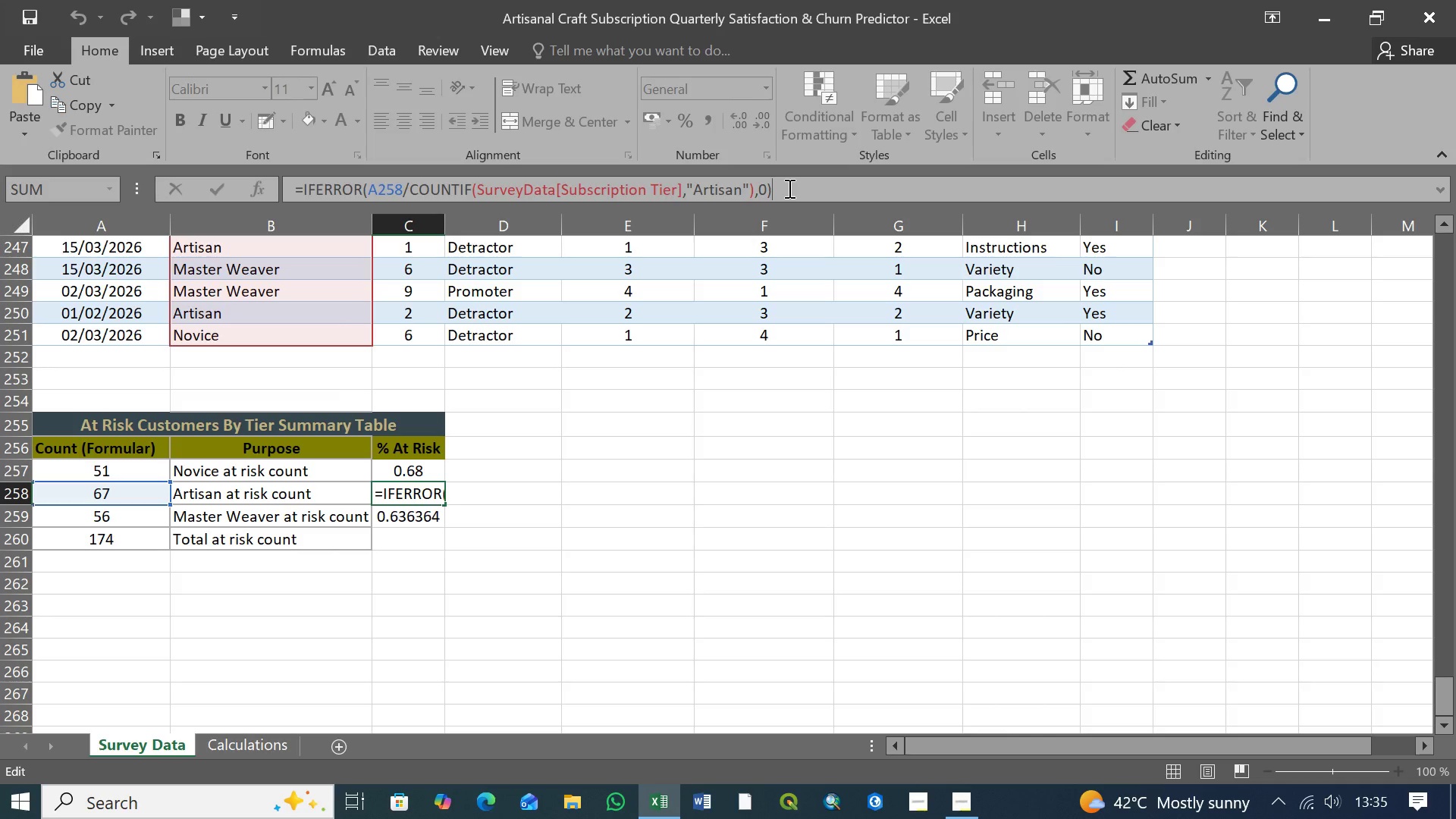 
left_click([782, 184])
 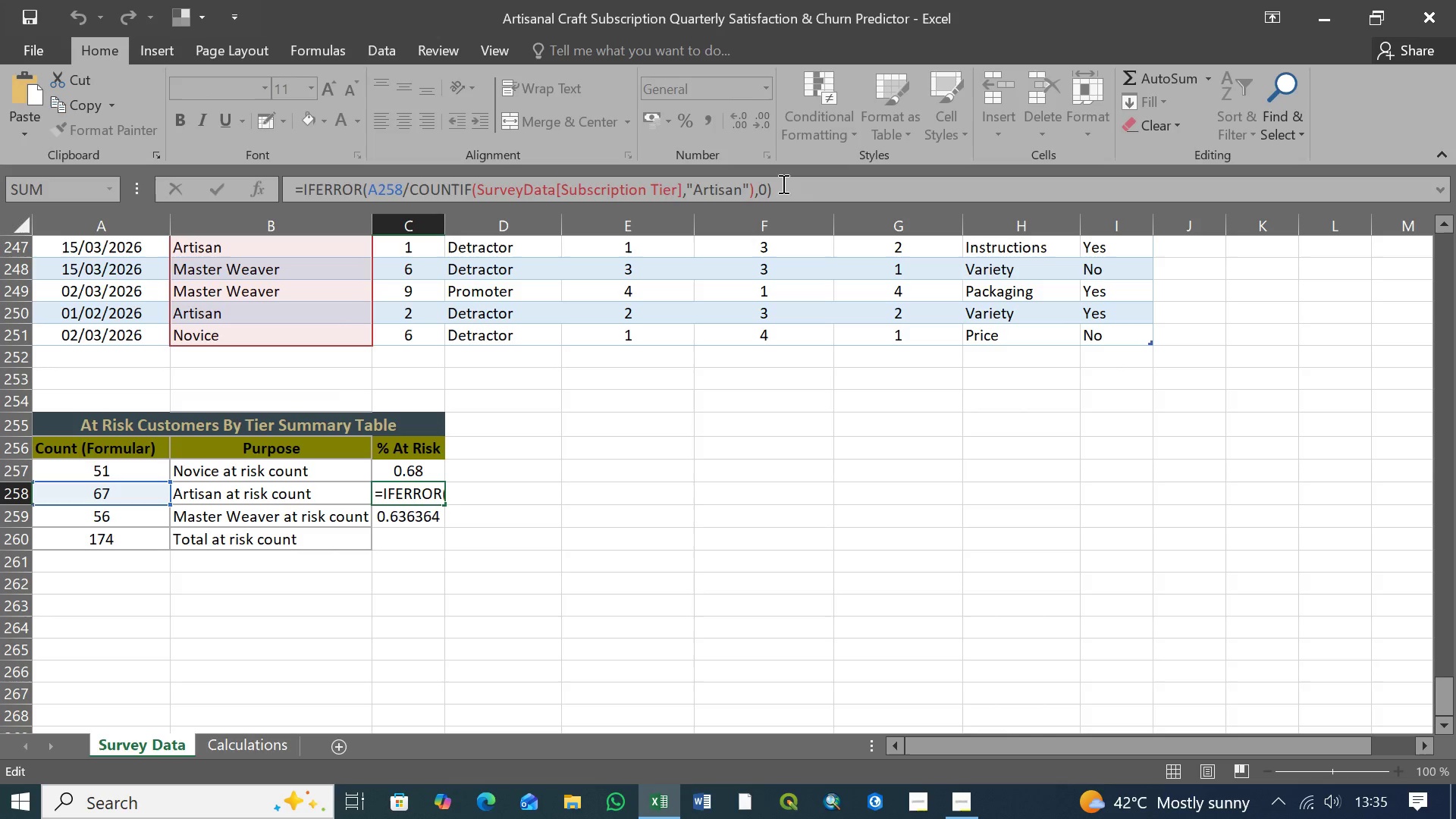 
key(Enter)
 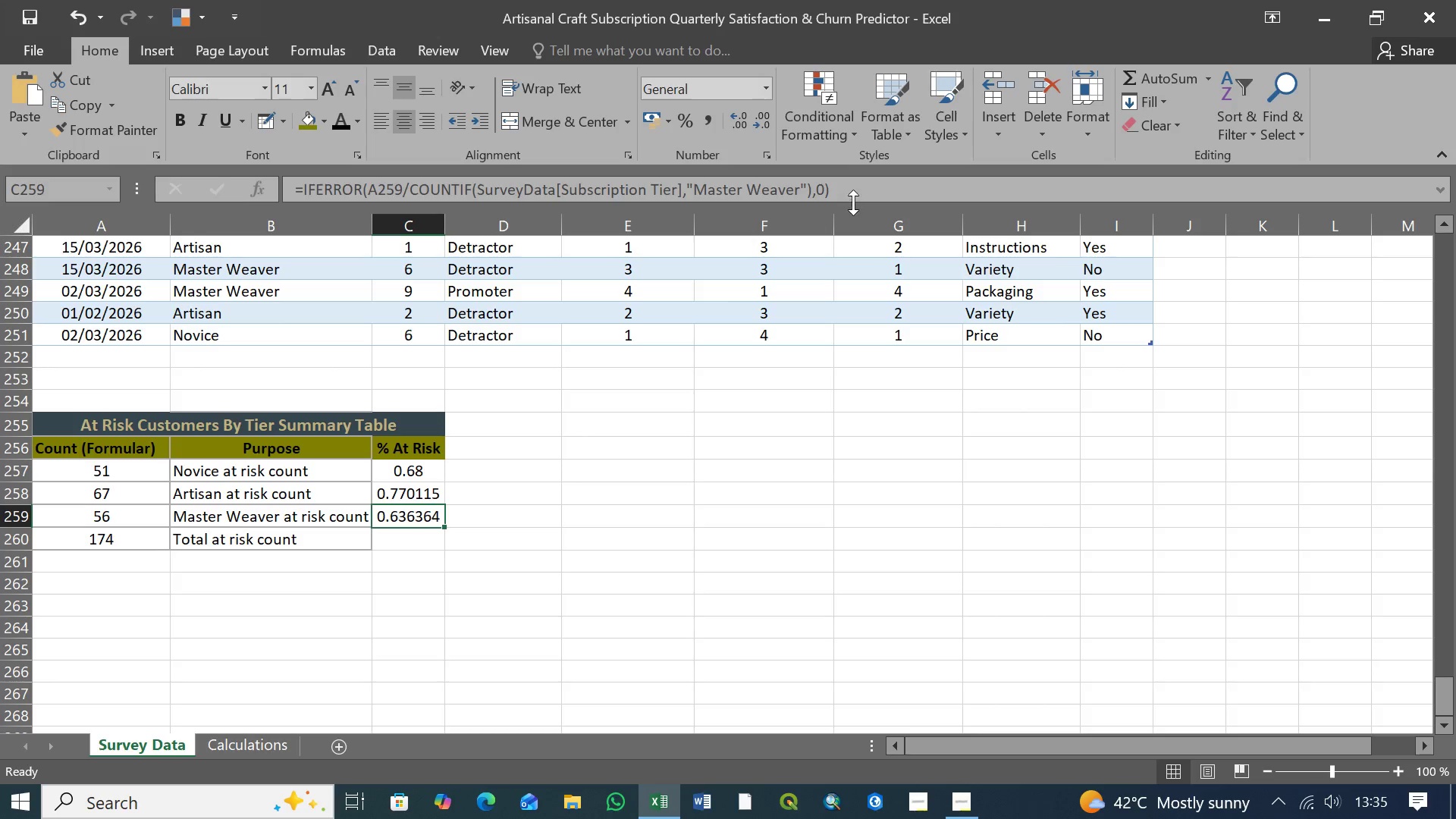 
left_click([837, 187])
 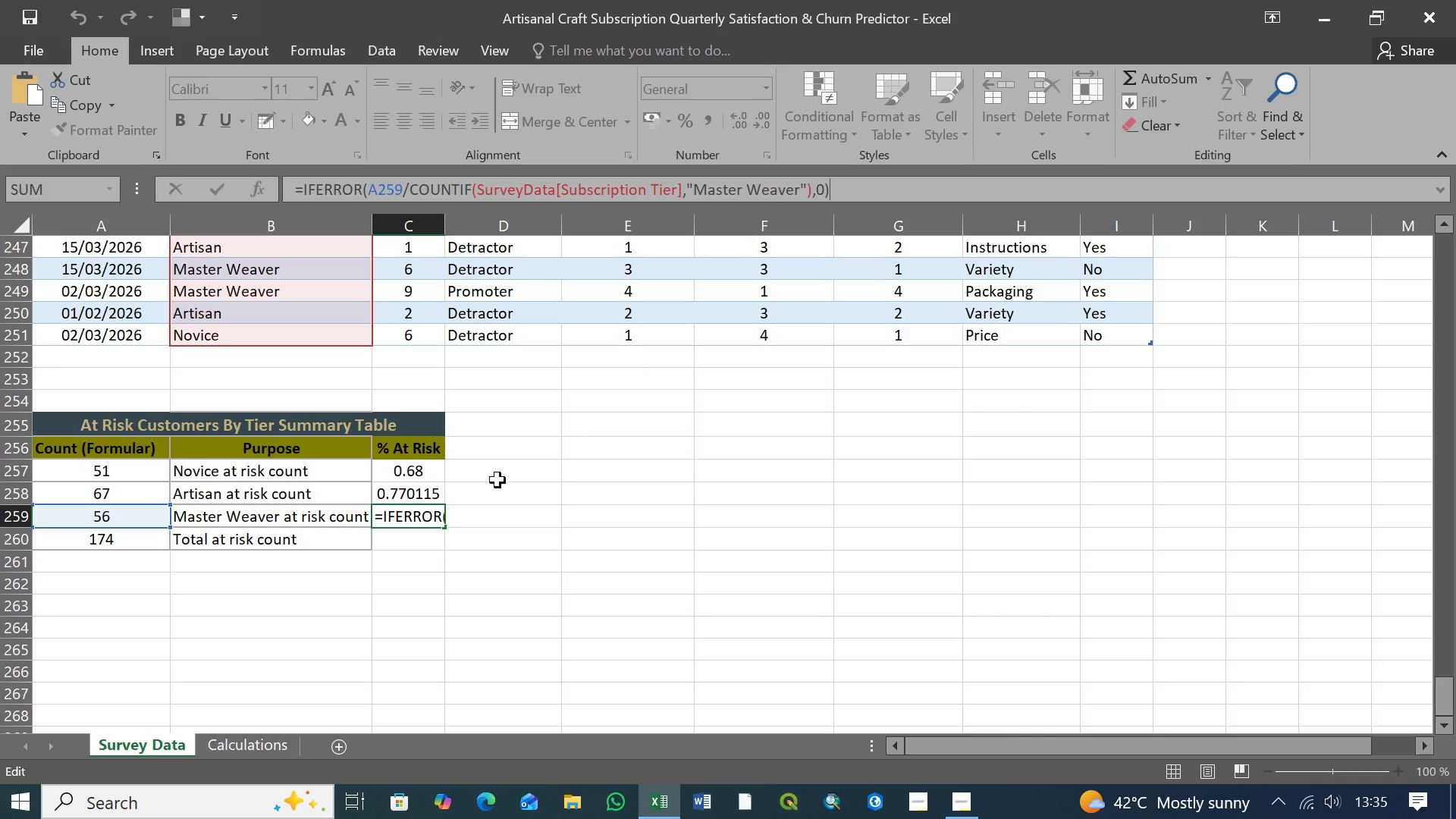 
key(Enter)
 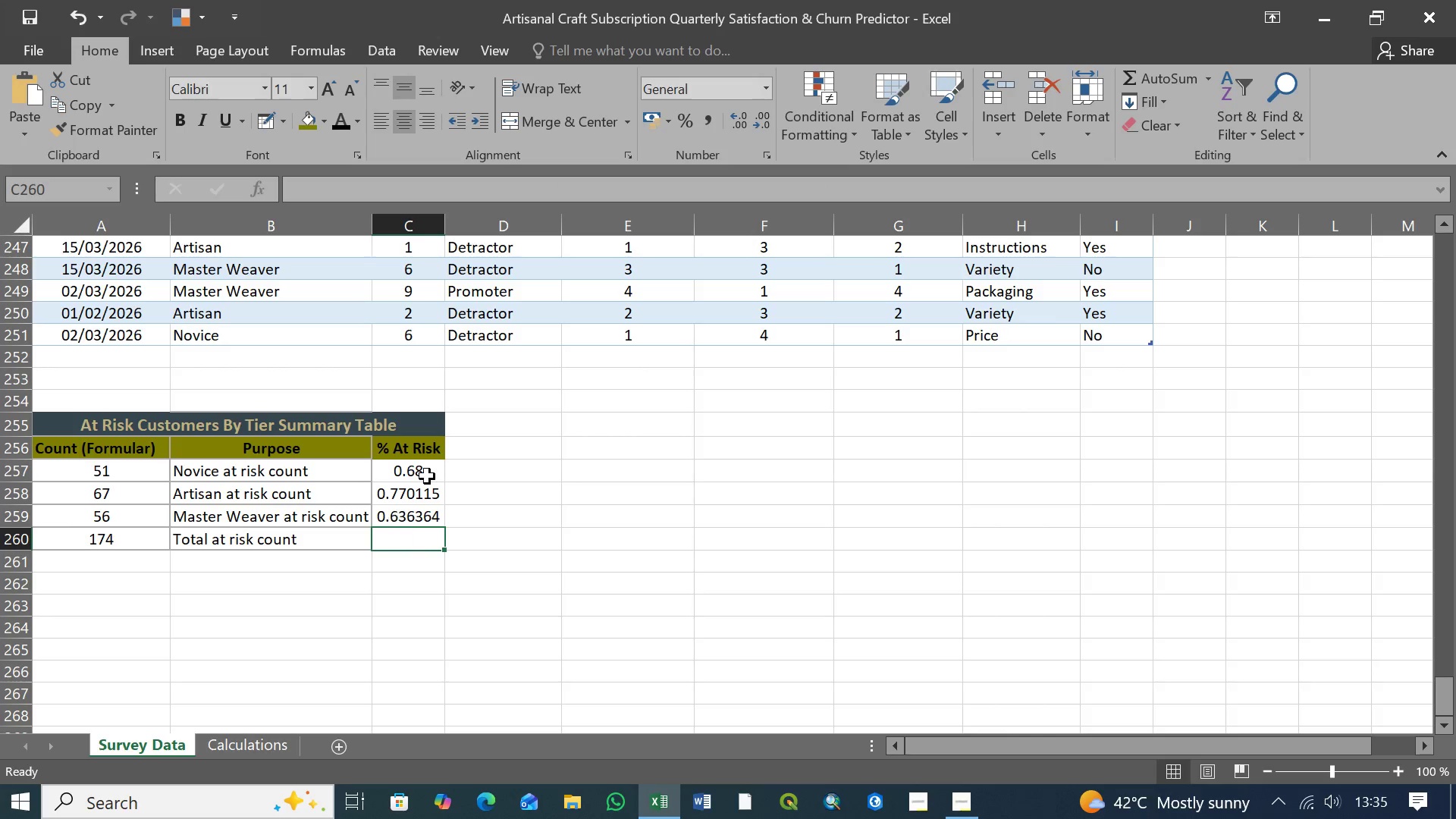 
left_click([421, 472])
 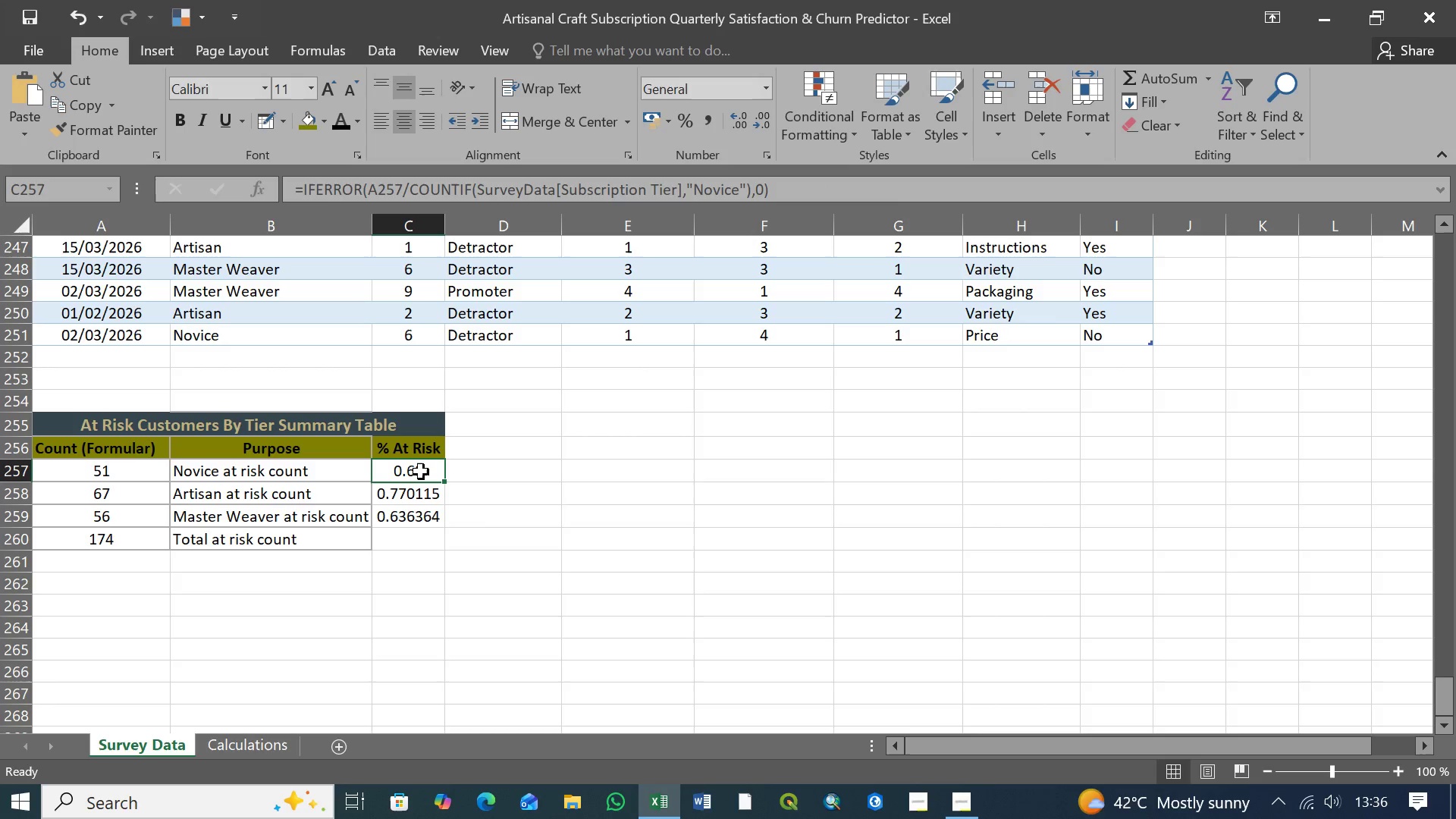 
hold_key(key=ShiftLeft, duration=1.27)
left_click([425, 520])
 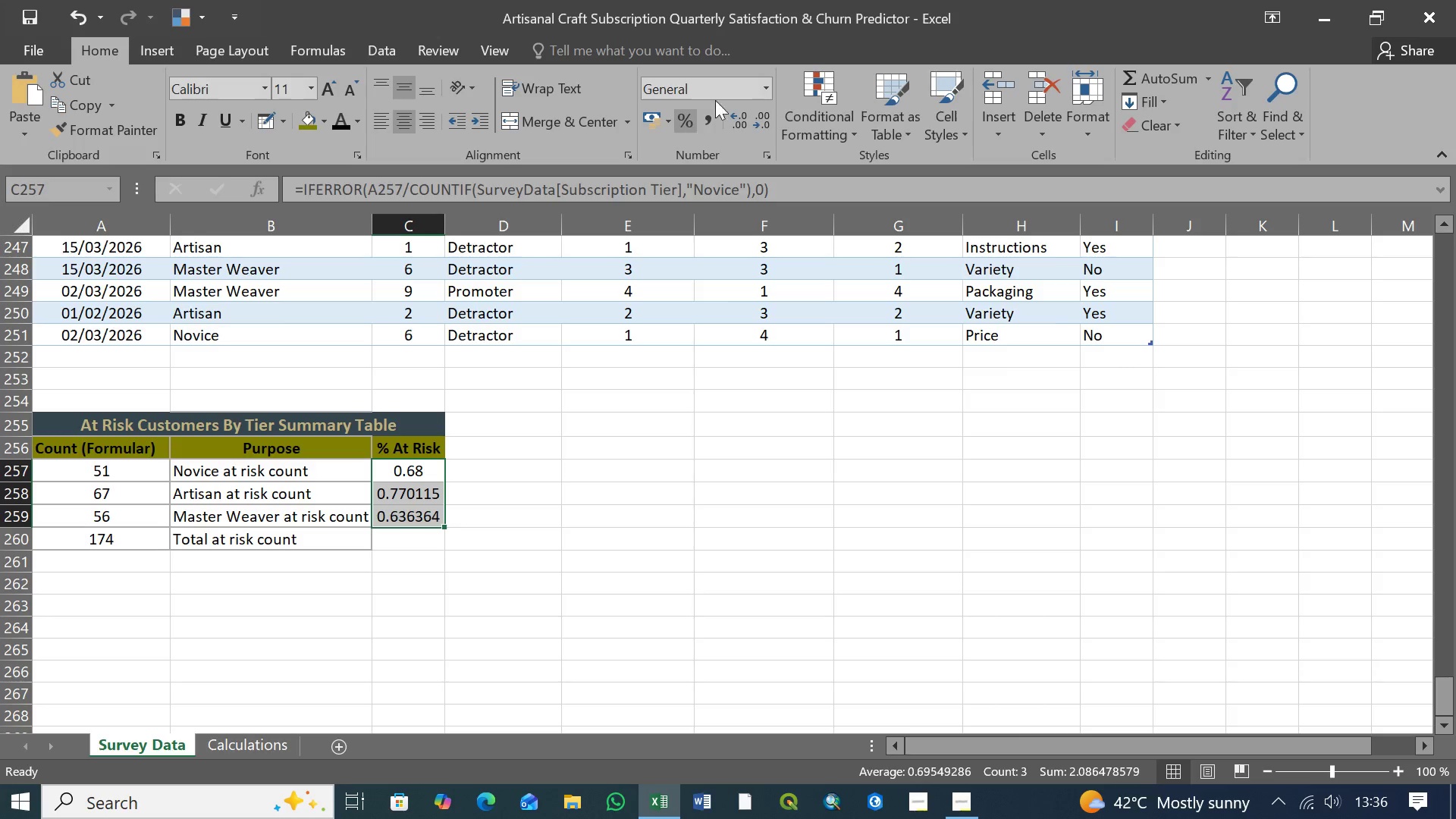 
left_click([767, 87])
 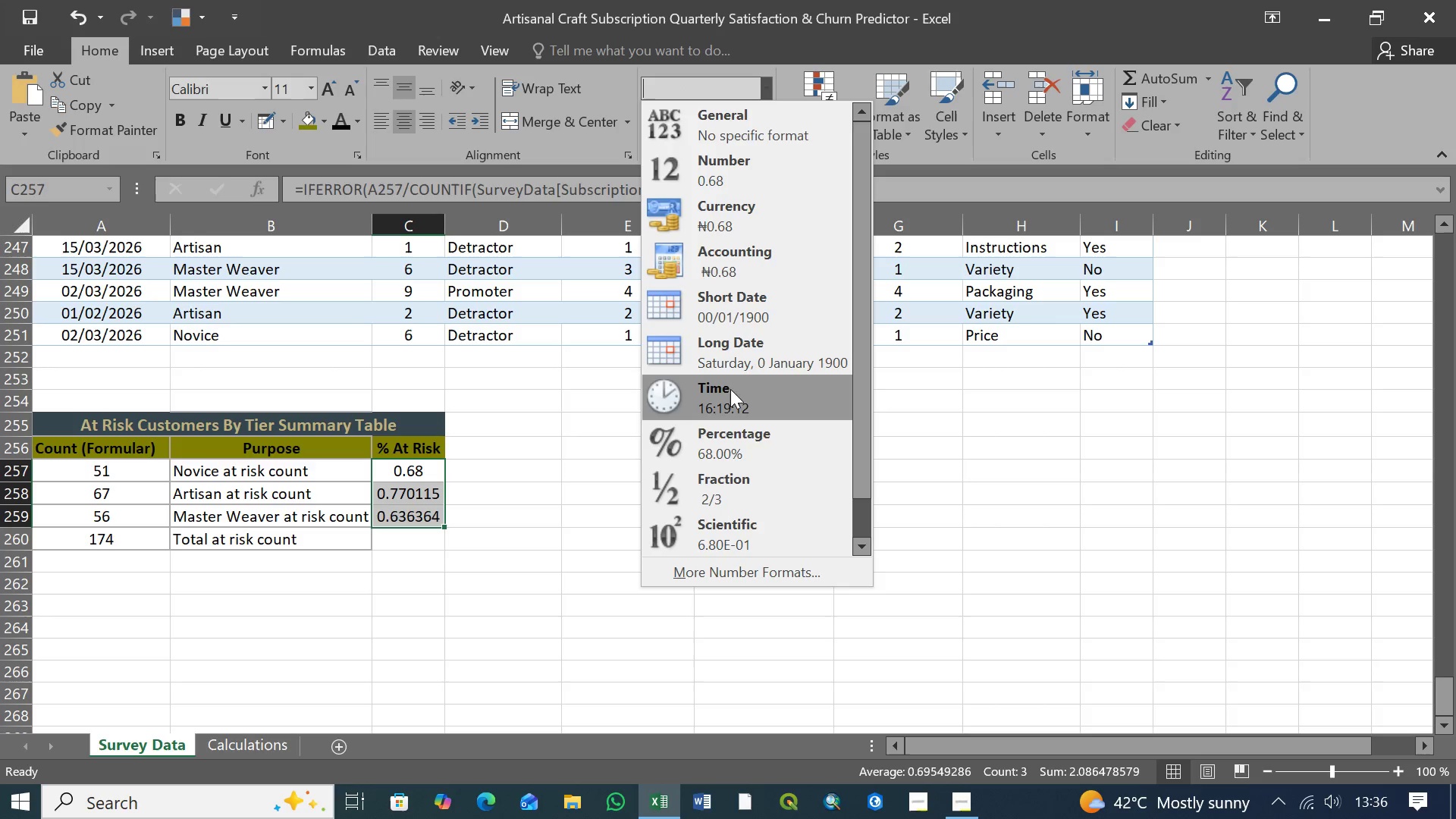 
left_click([733, 439])
 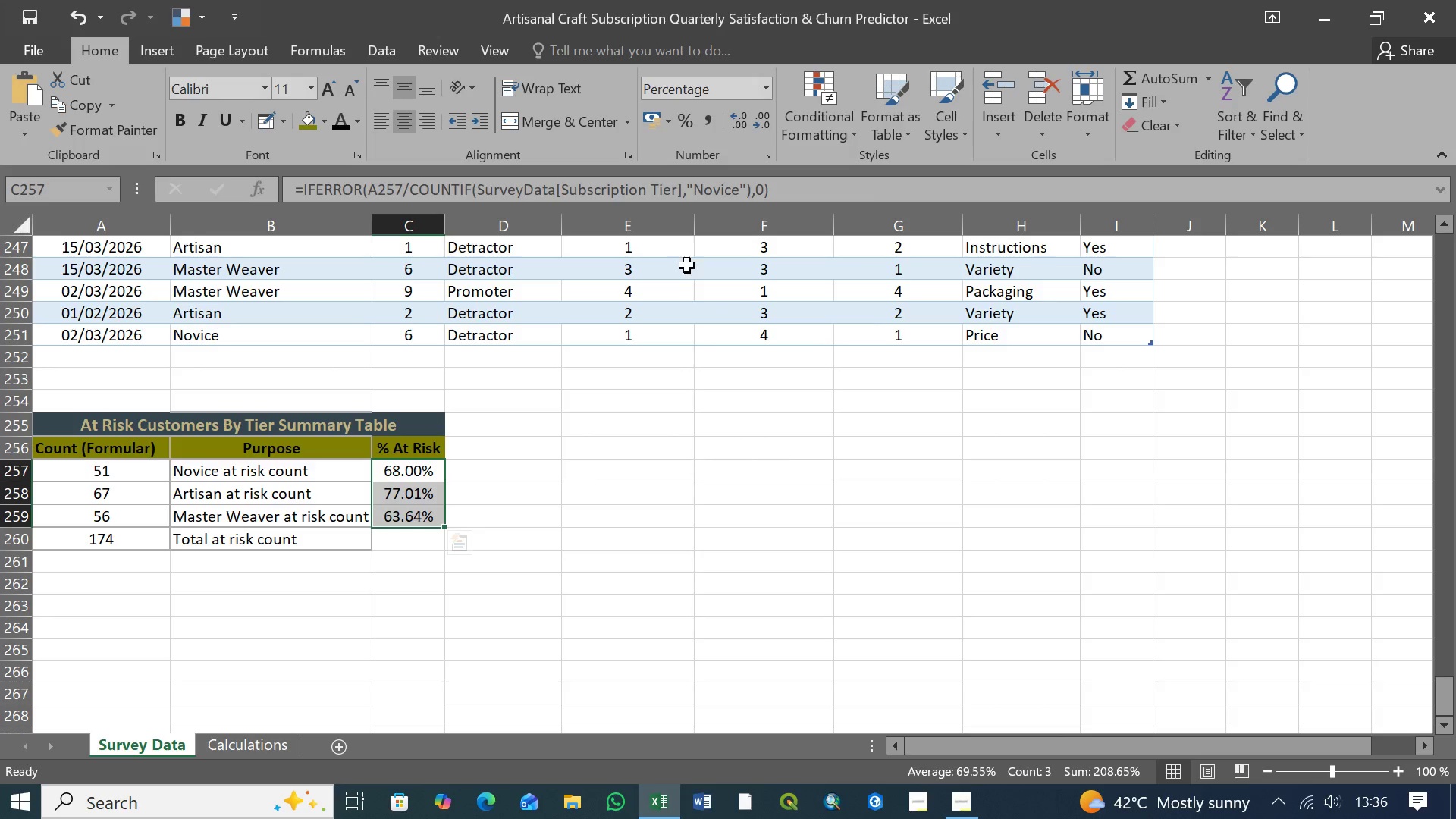 
wait(6.11)
 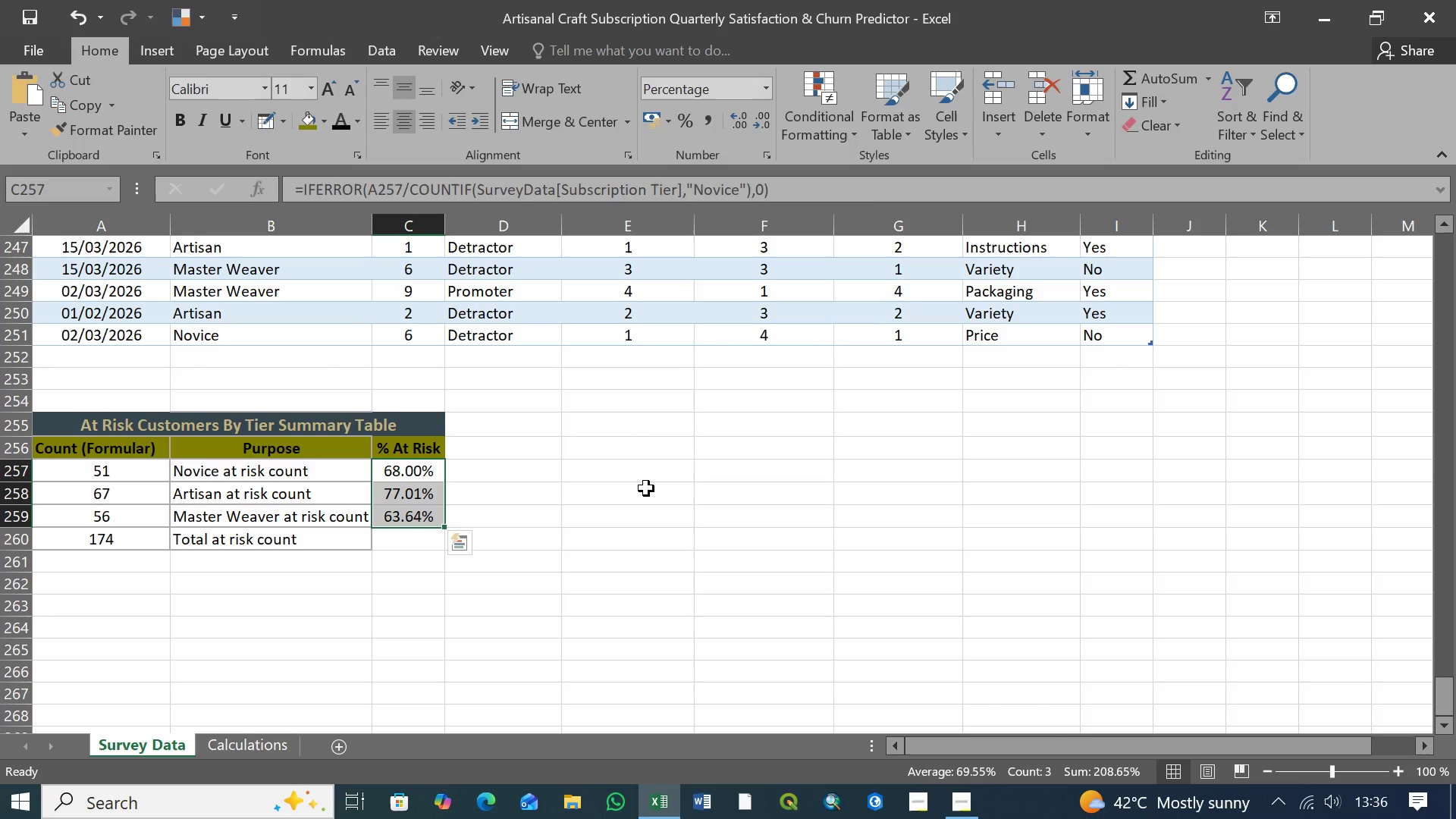 
left_click([761, 121])
 